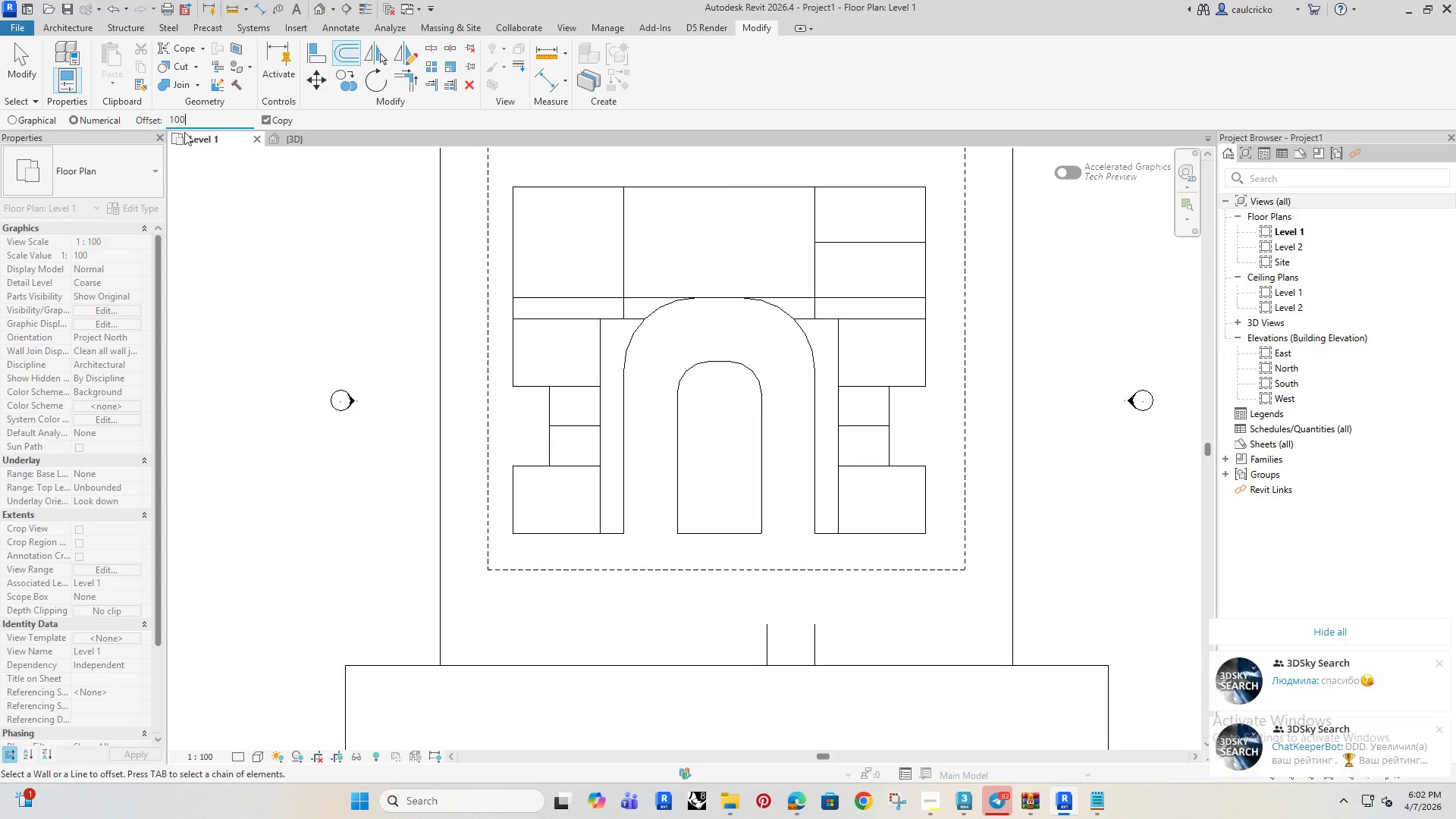 
key(0)
 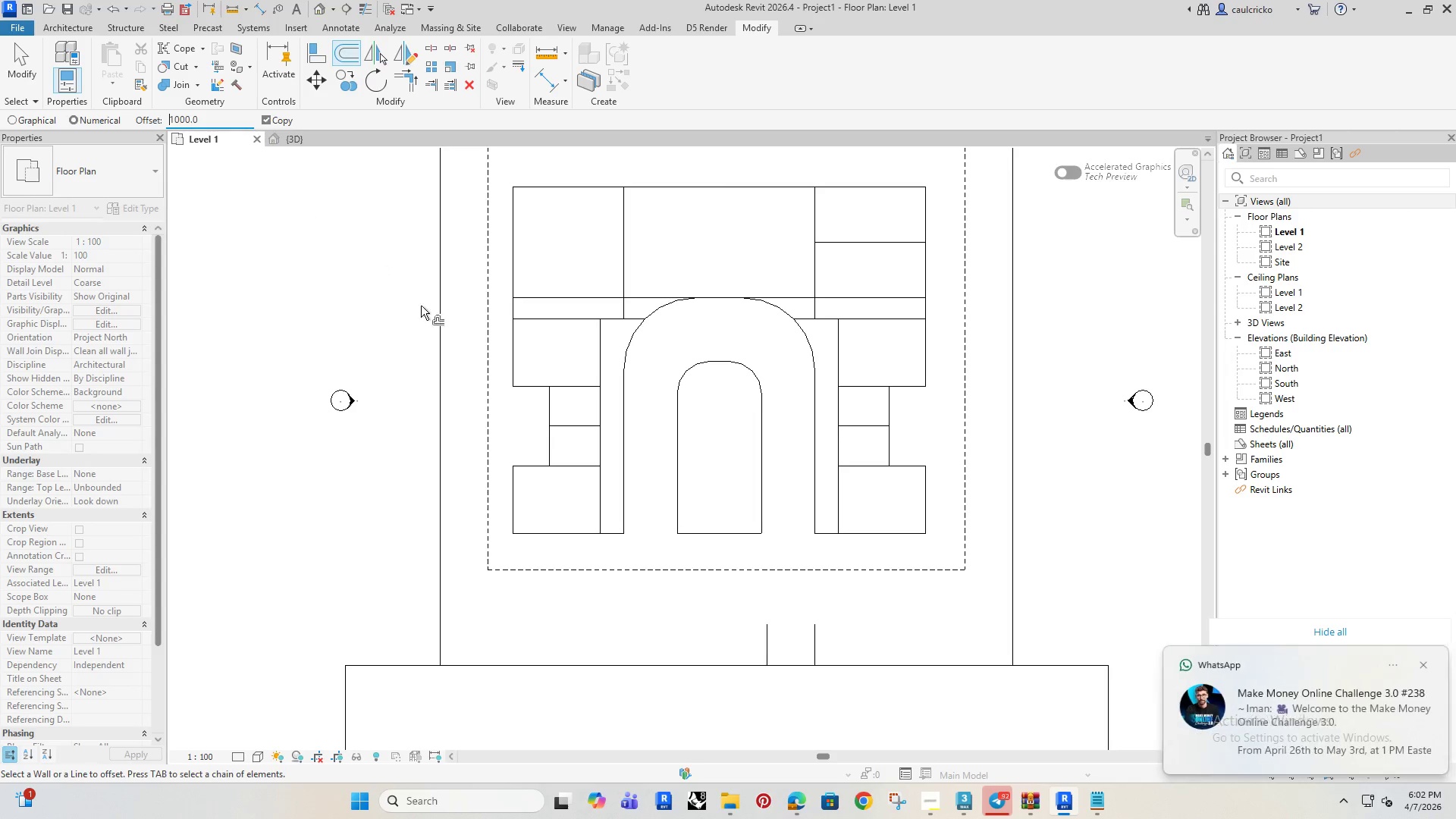 
key(Enter)
 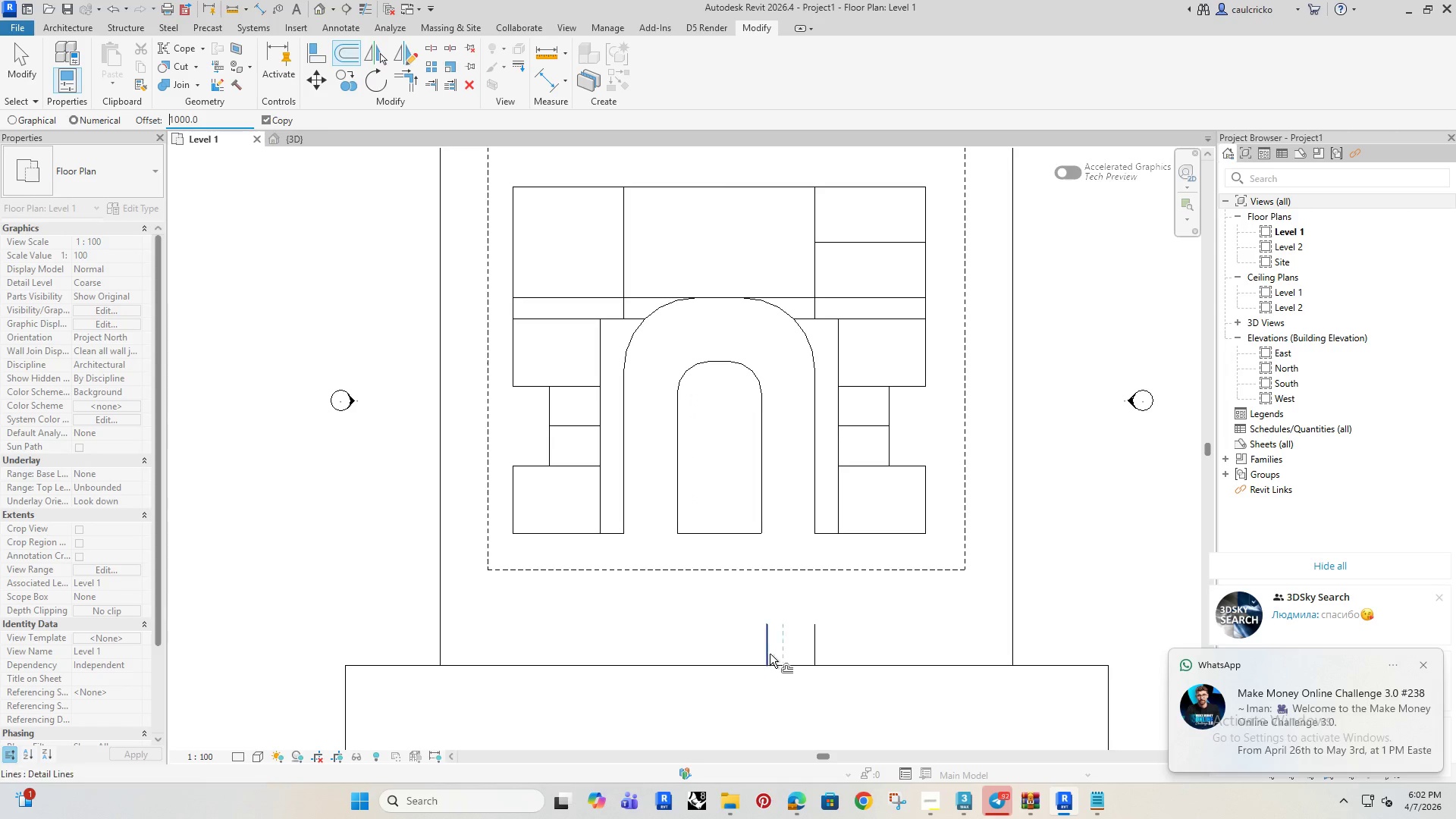 
left_click([767, 648])
 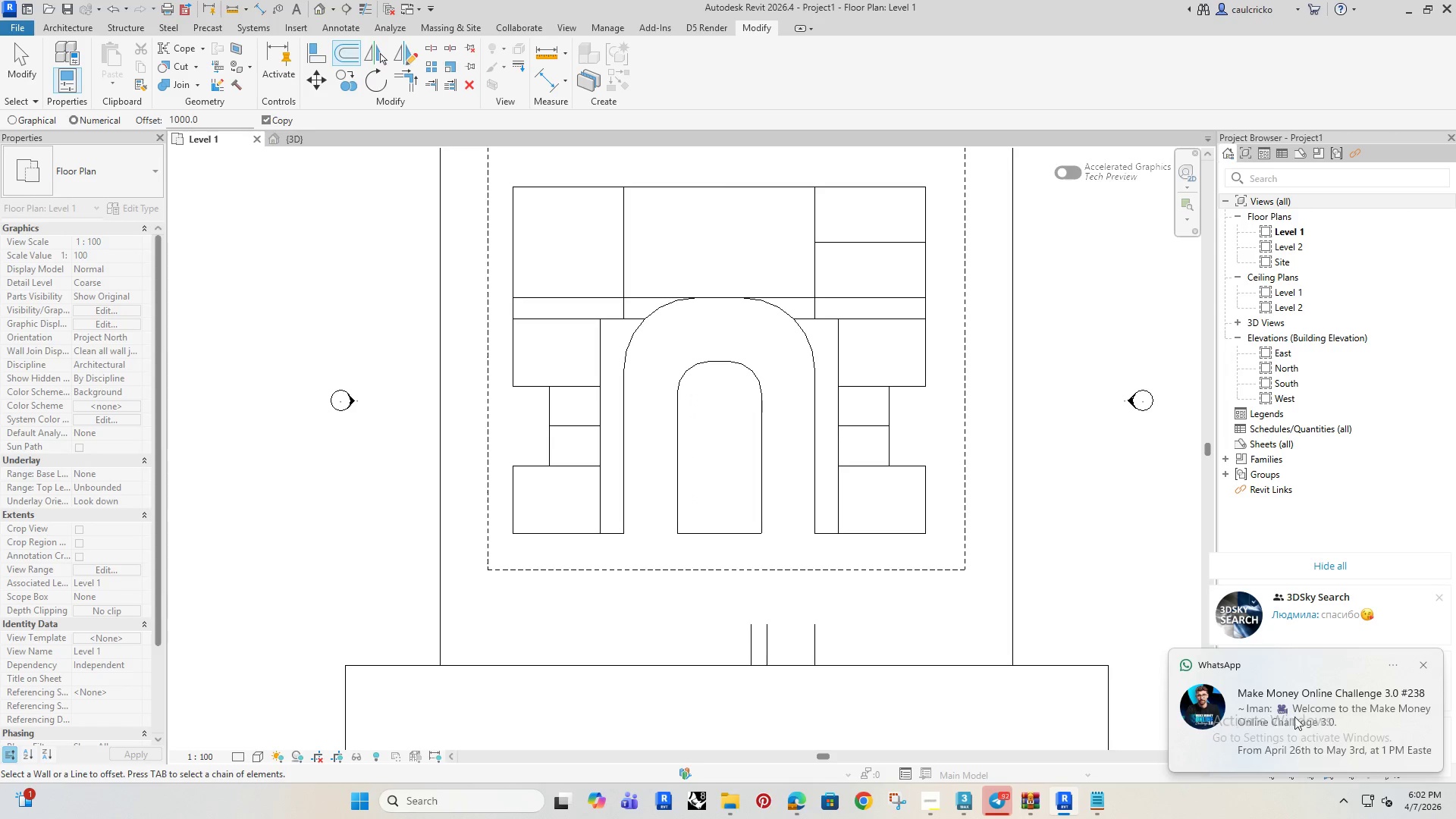 
key(Escape)
 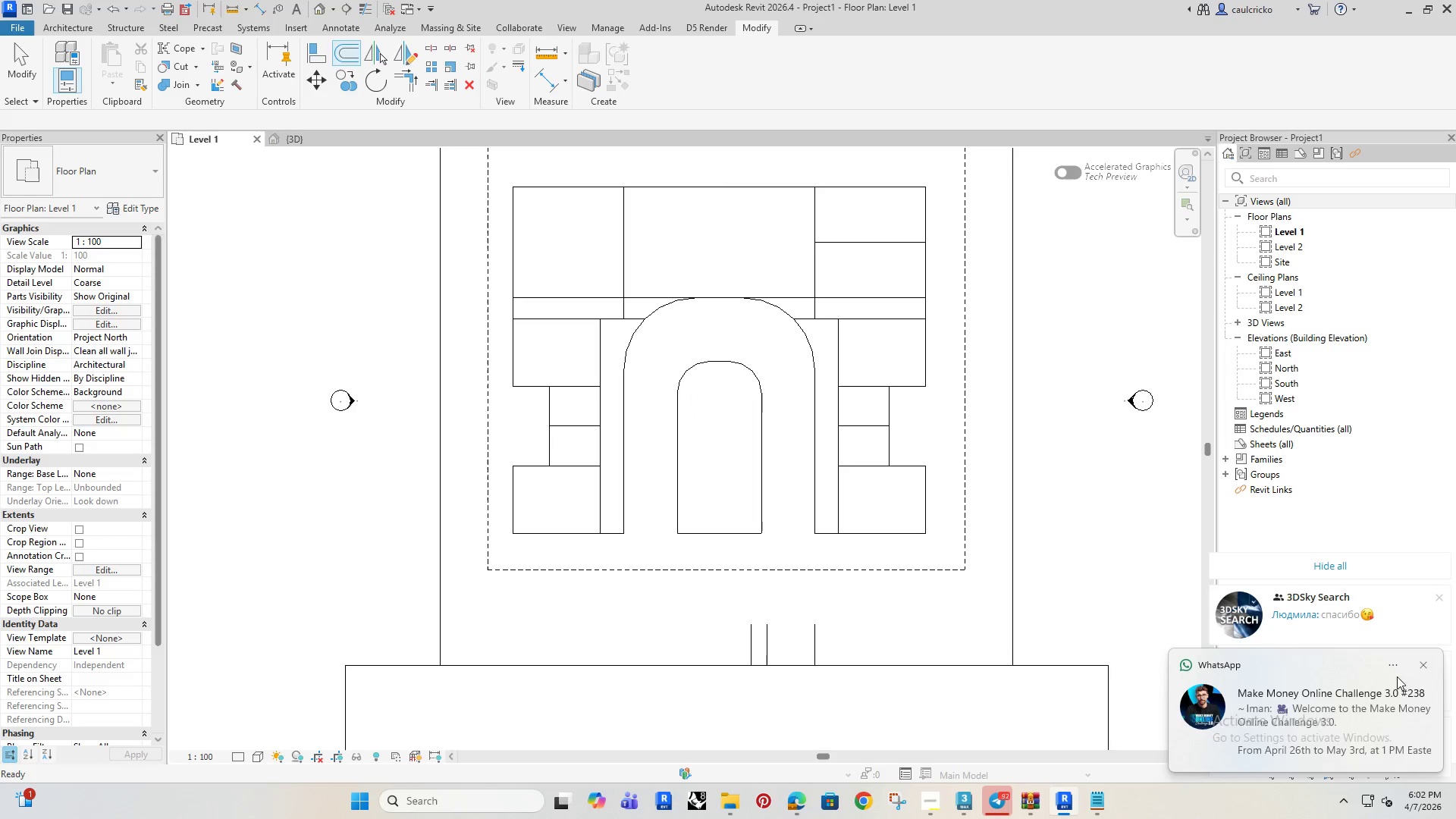 
key(Escape)
 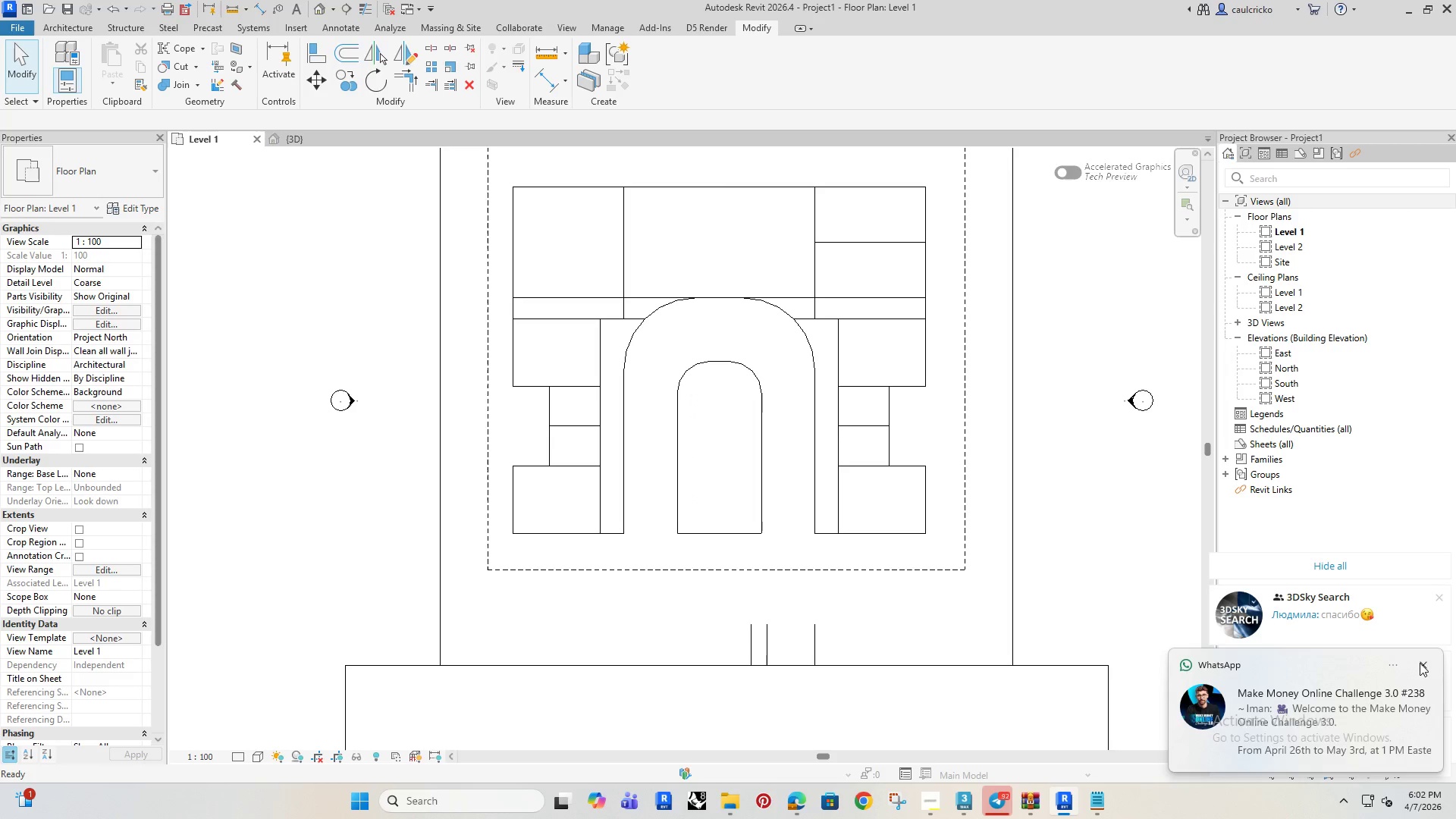 
left_click([1420, 662])
 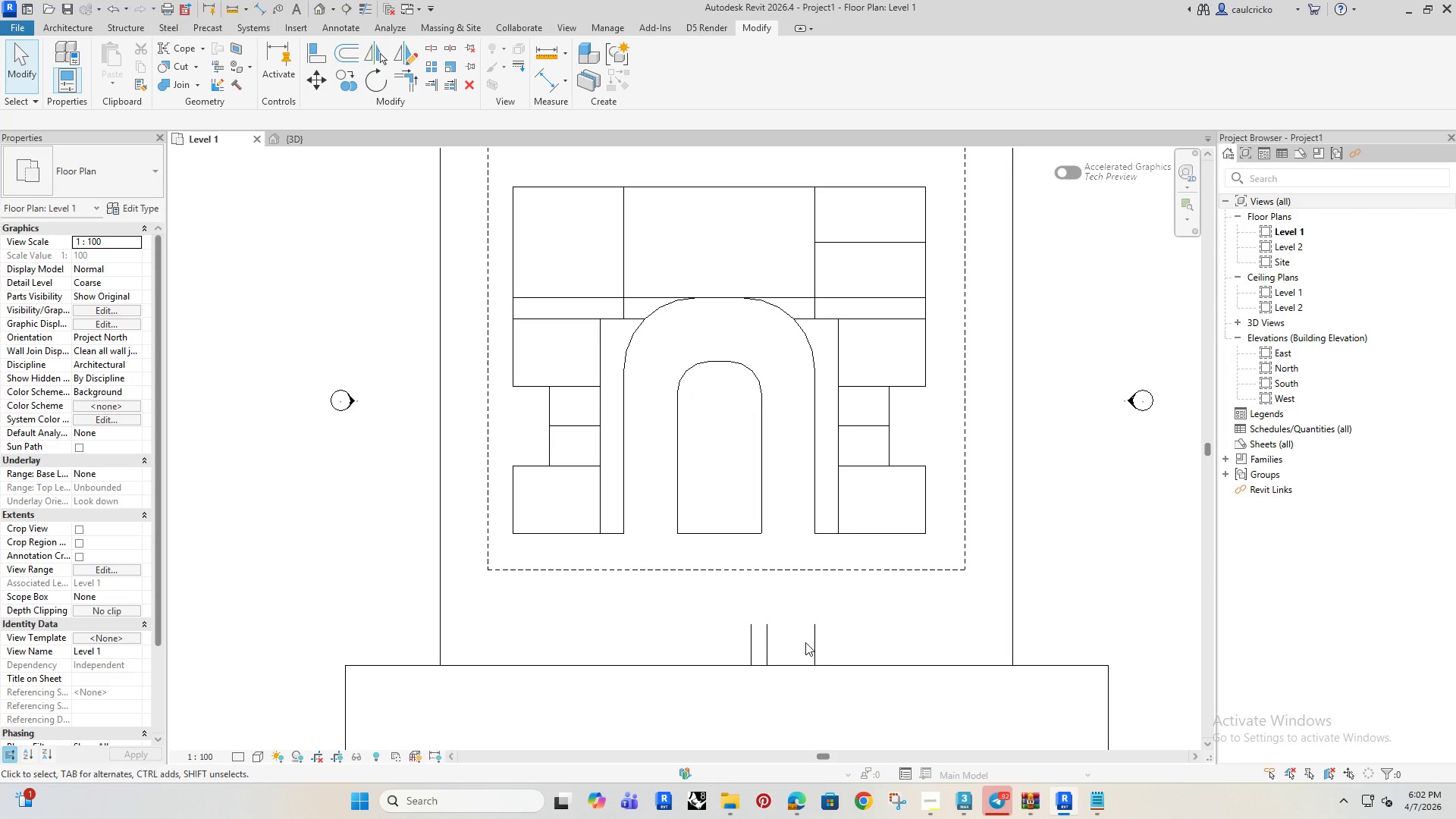 
wait(5.88)
 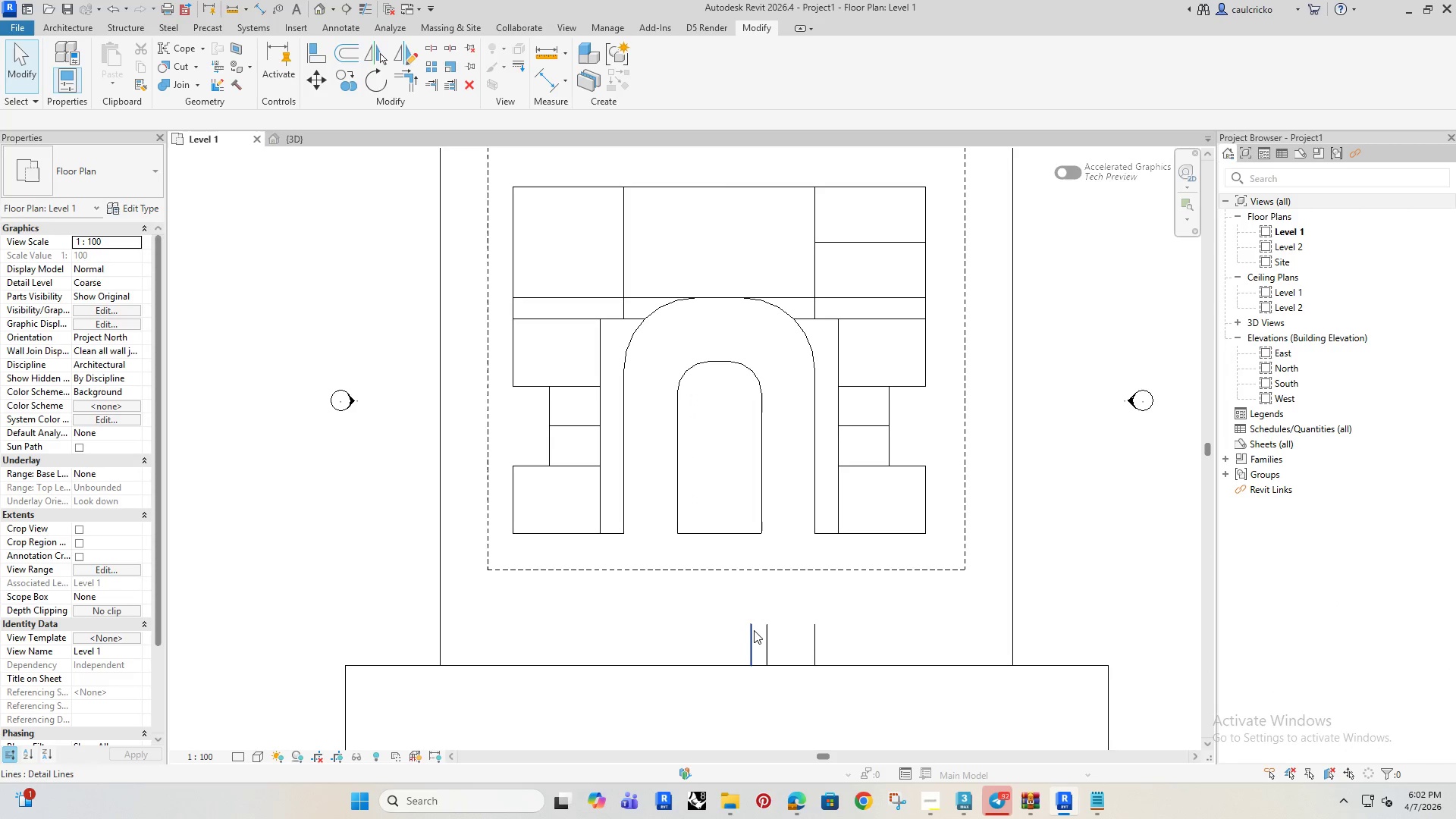 
left_click_drag(start_coordinate=[592, 553], to_coordinate=[597, 555])
 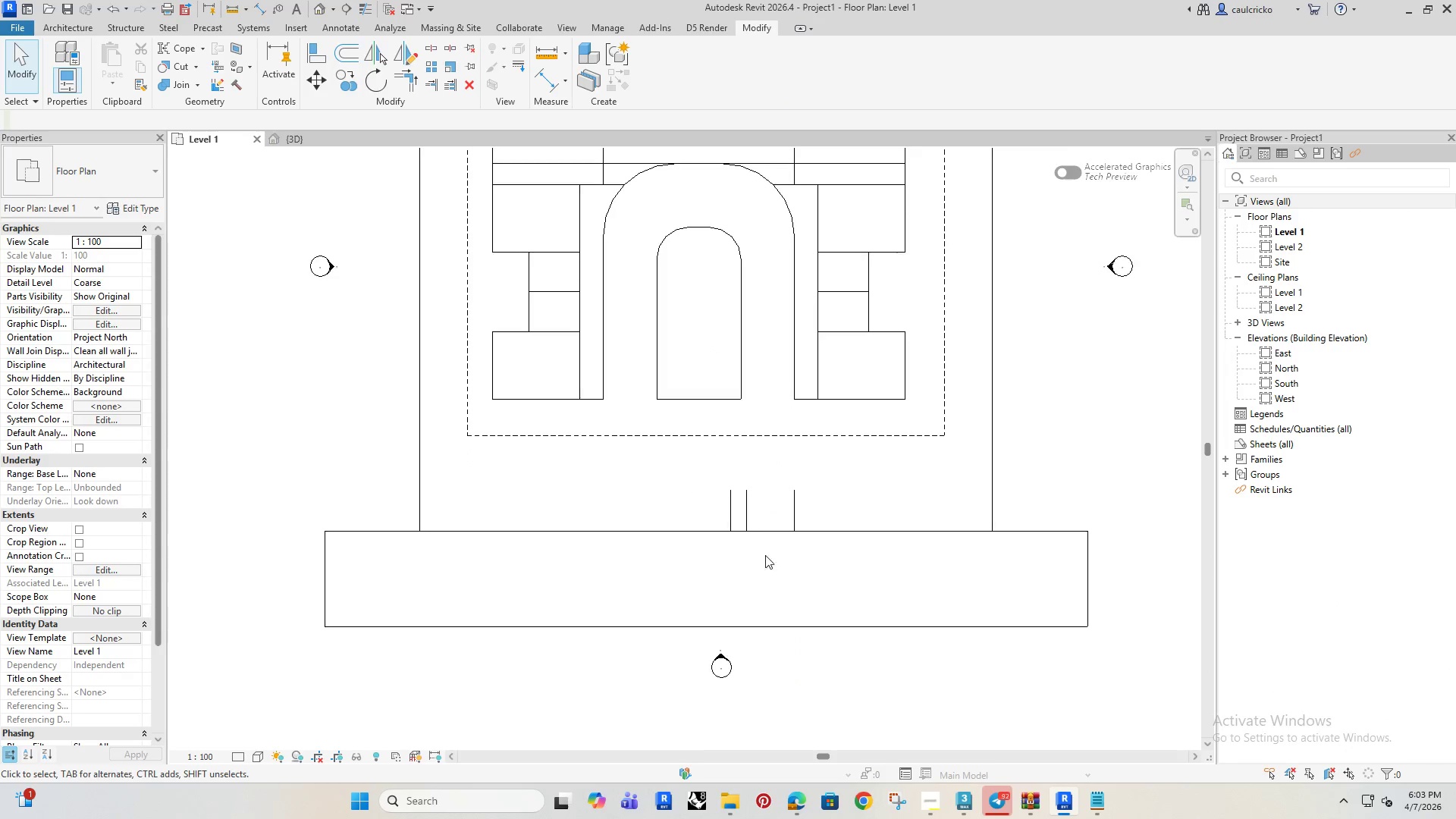 
left_click([805, 489])
 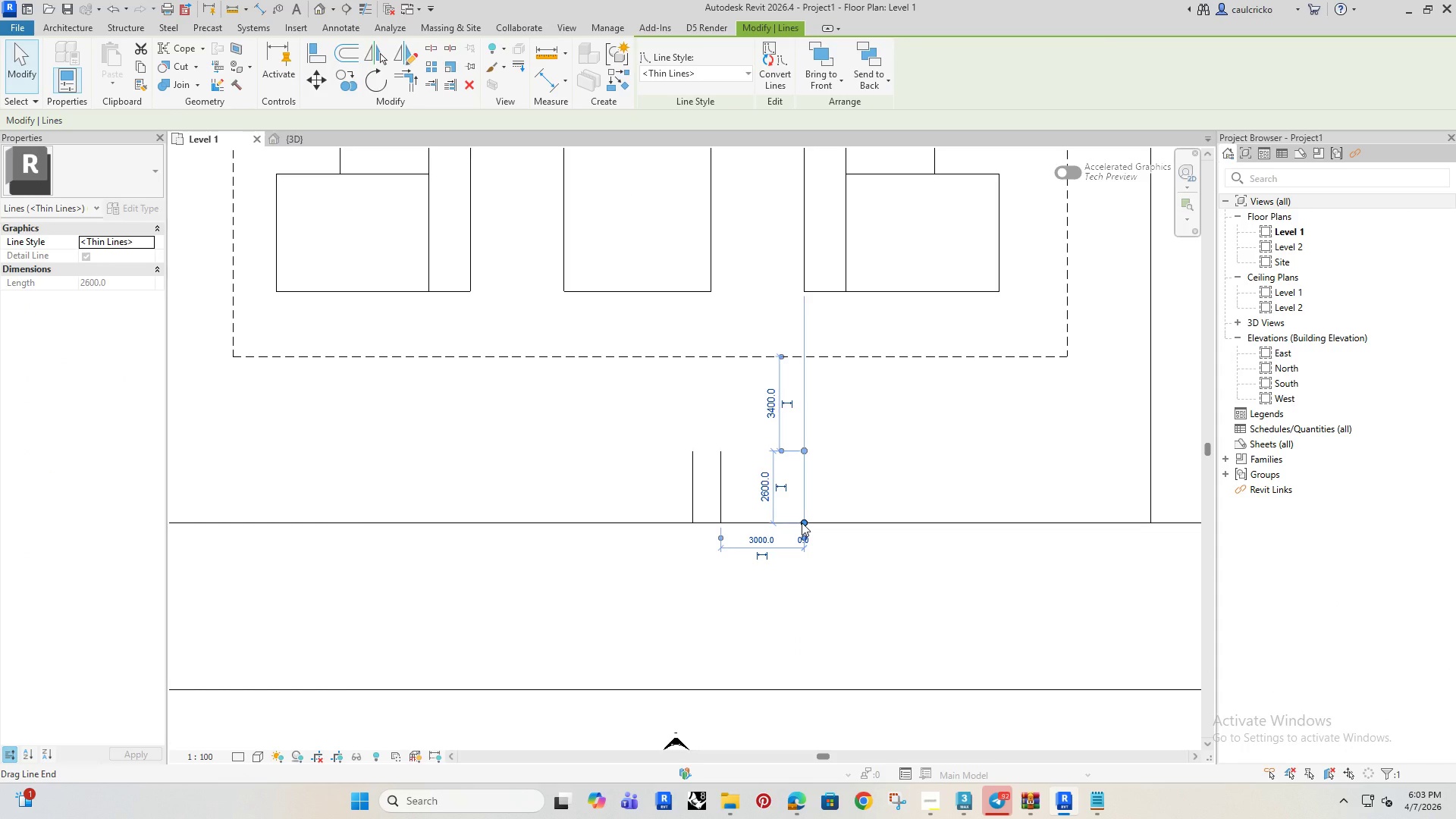 
scroll: coordinate [781, 541], scroll_direction: up, amount: 4.0
 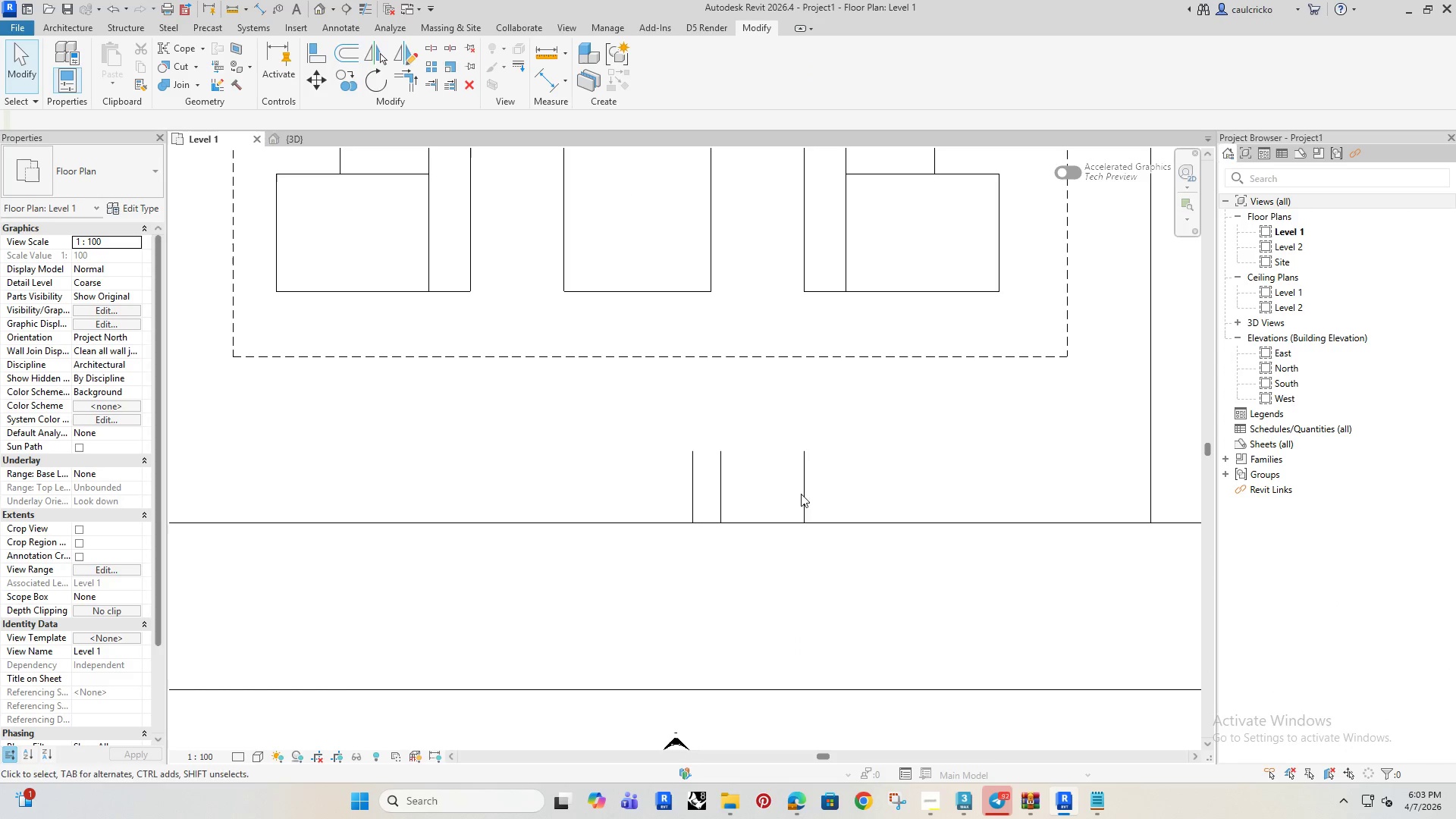 
left_click_drag(start_coordinate=[802, 522], to_coordinate=[803, 591])
 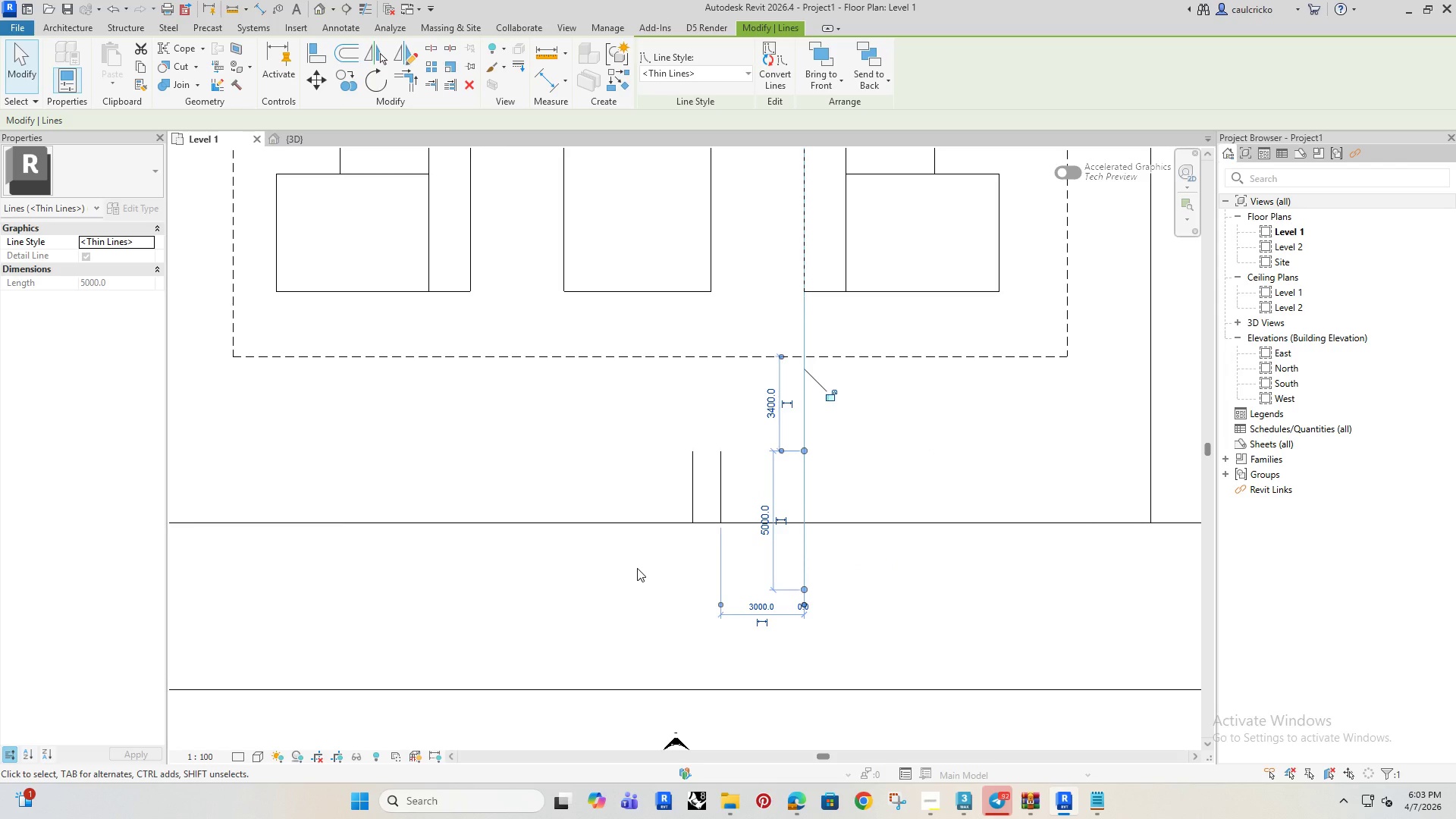 
left_click([526, 546])
 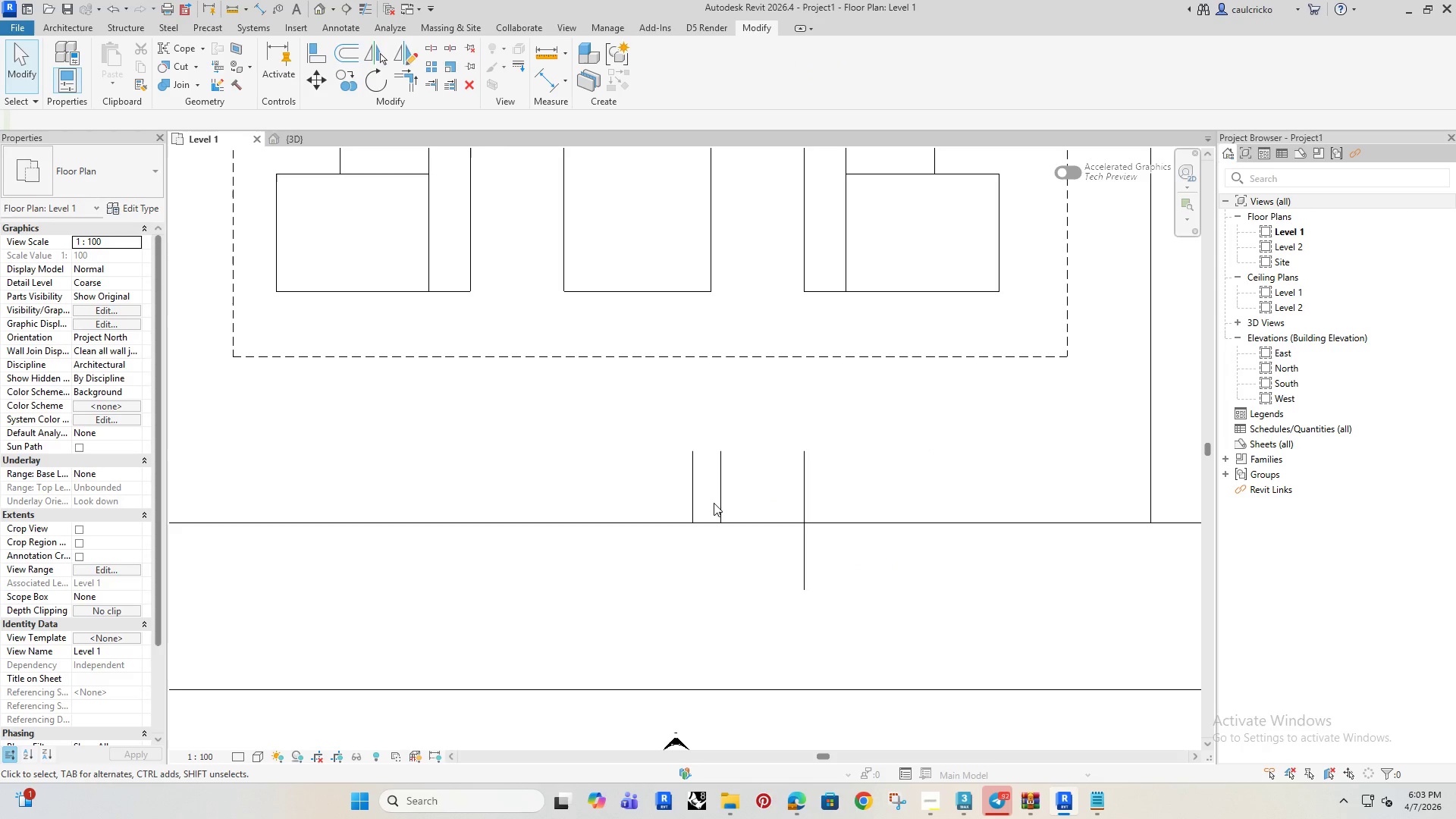 
double_click([714, 498])
 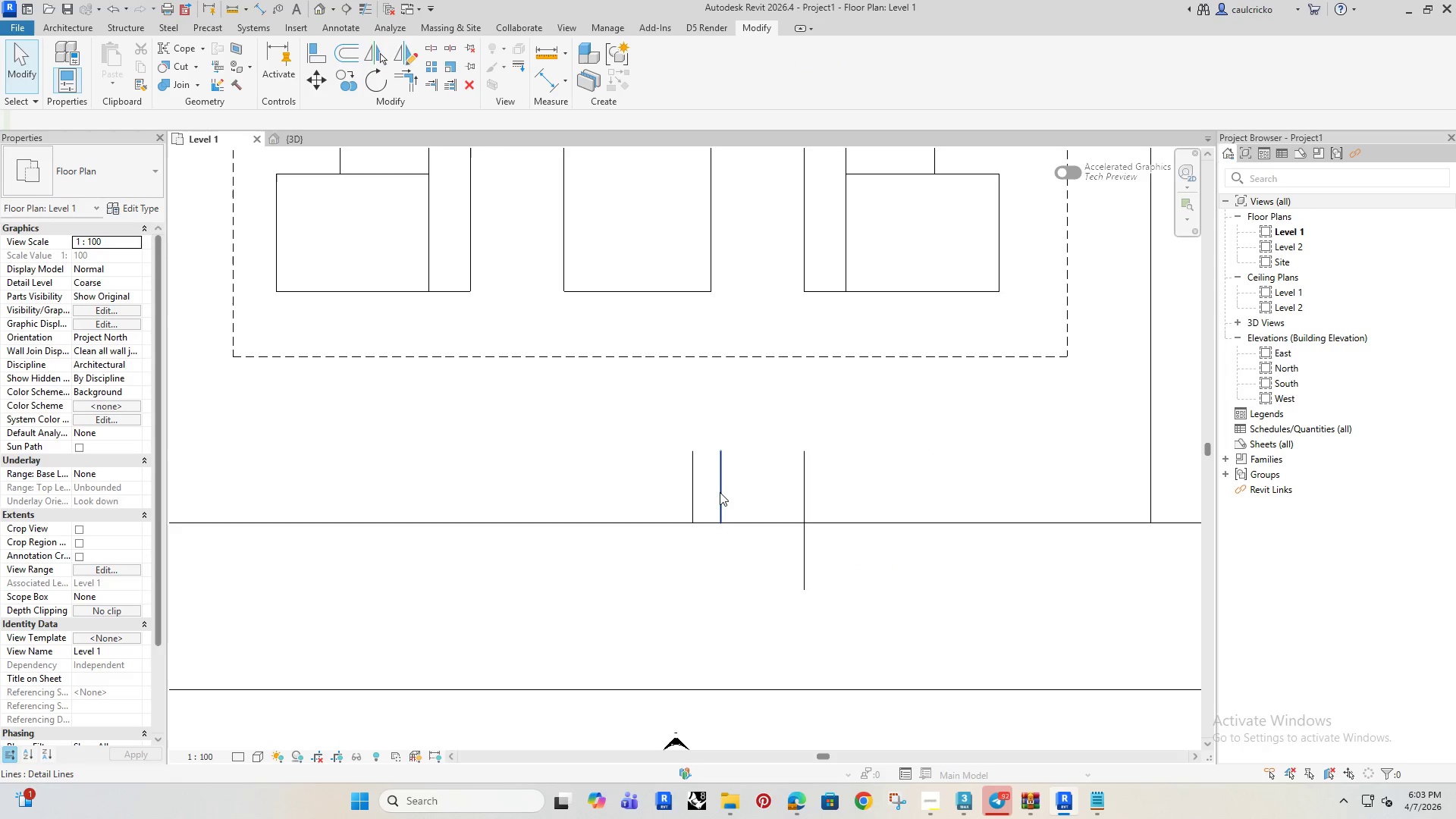 
triple_click([720, 492])
 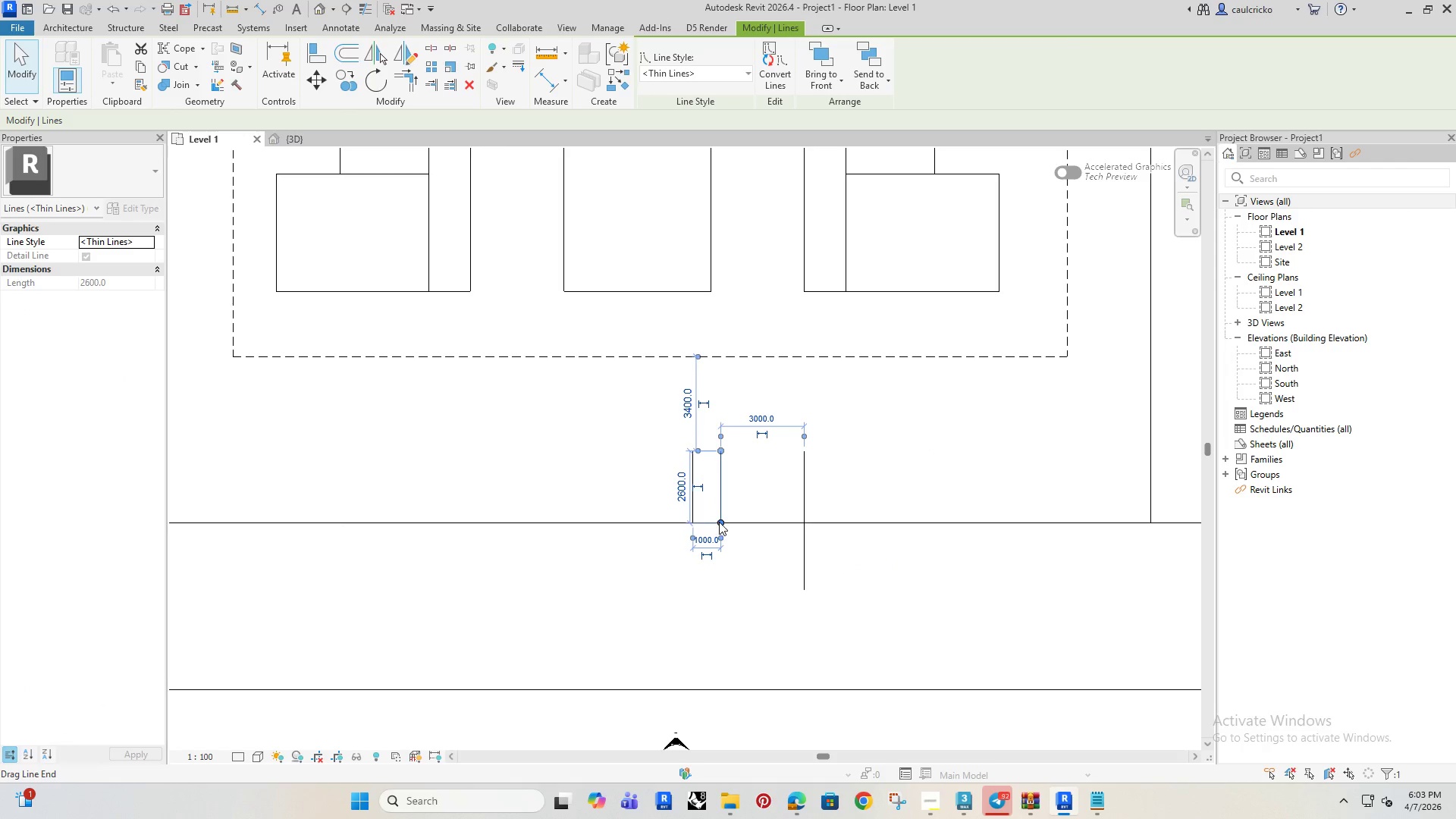 
left_click_drag(start_coordinate=[721, 522], to_coordinate=[724, 595])
 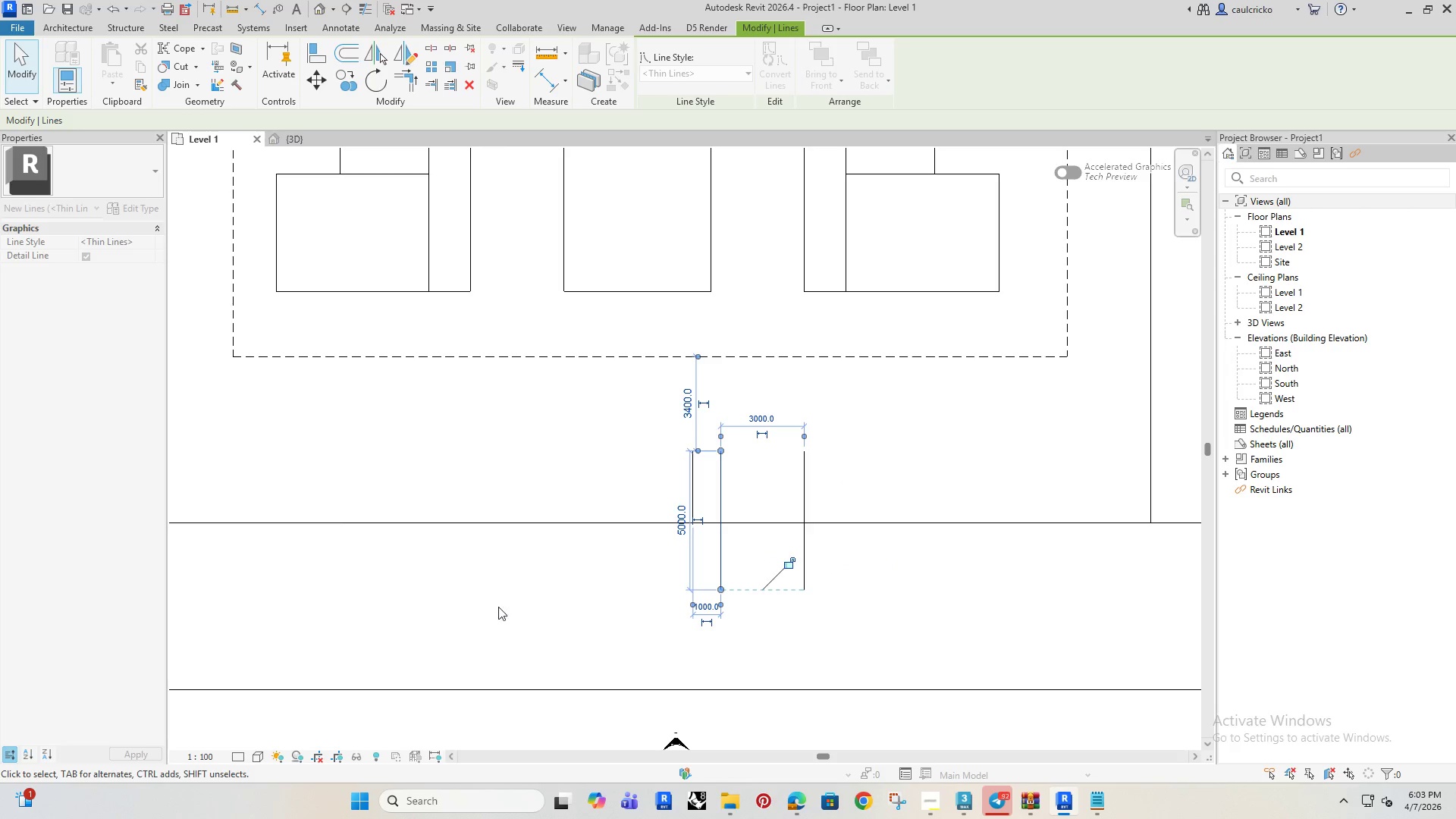 
left_click([497, 607])
 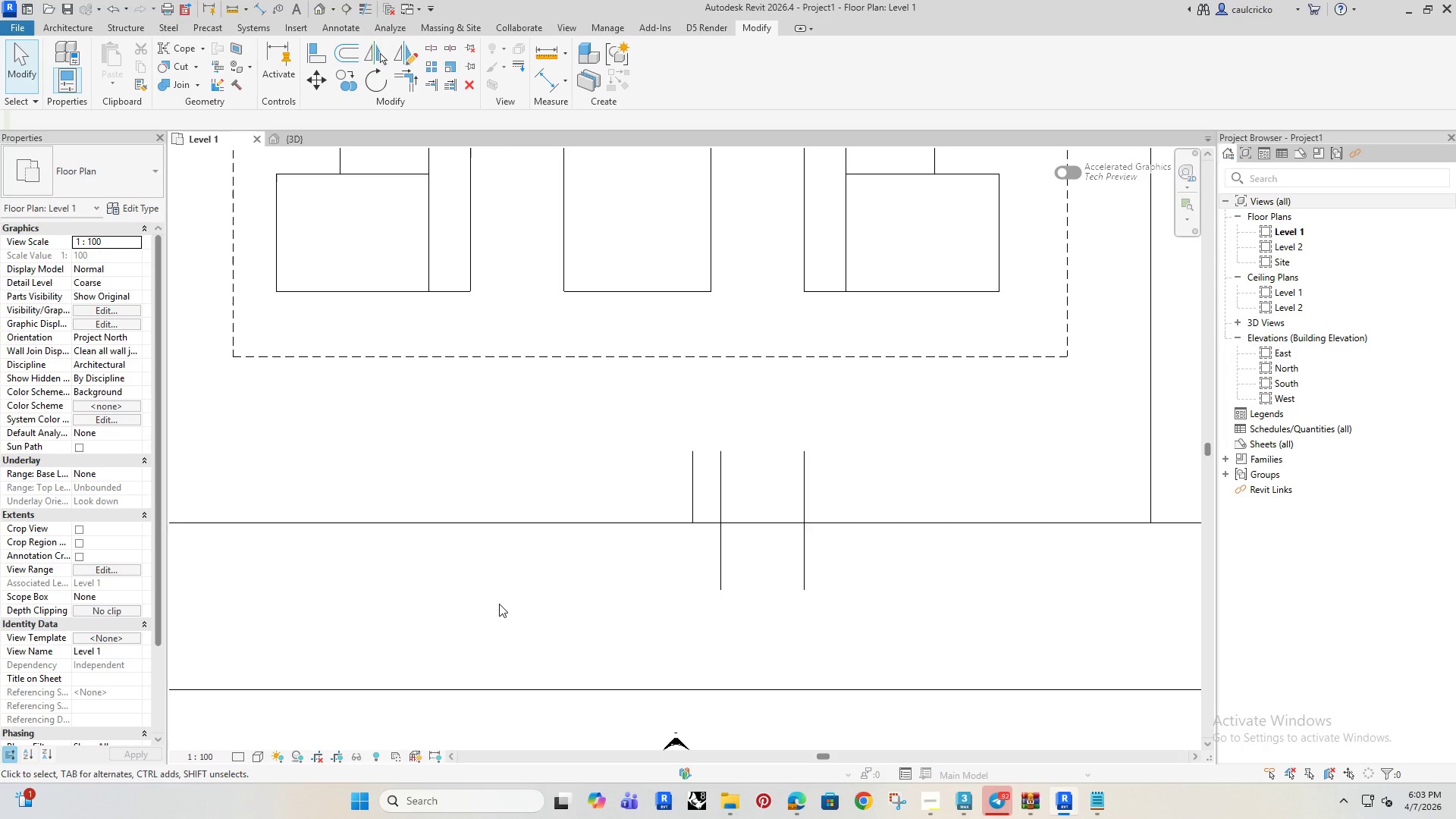 
wait(31.0)
 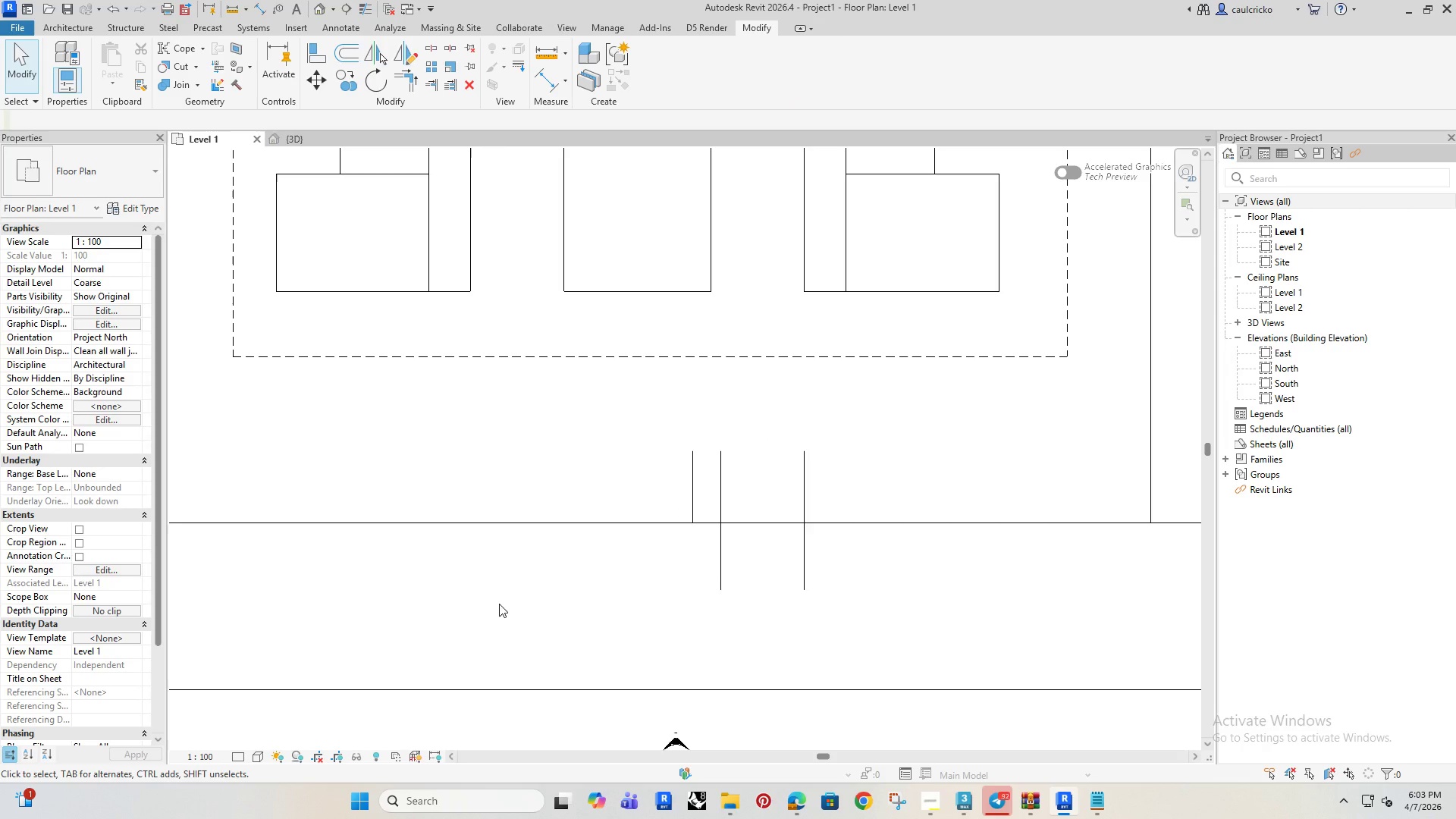 
left_click([692, 464])
 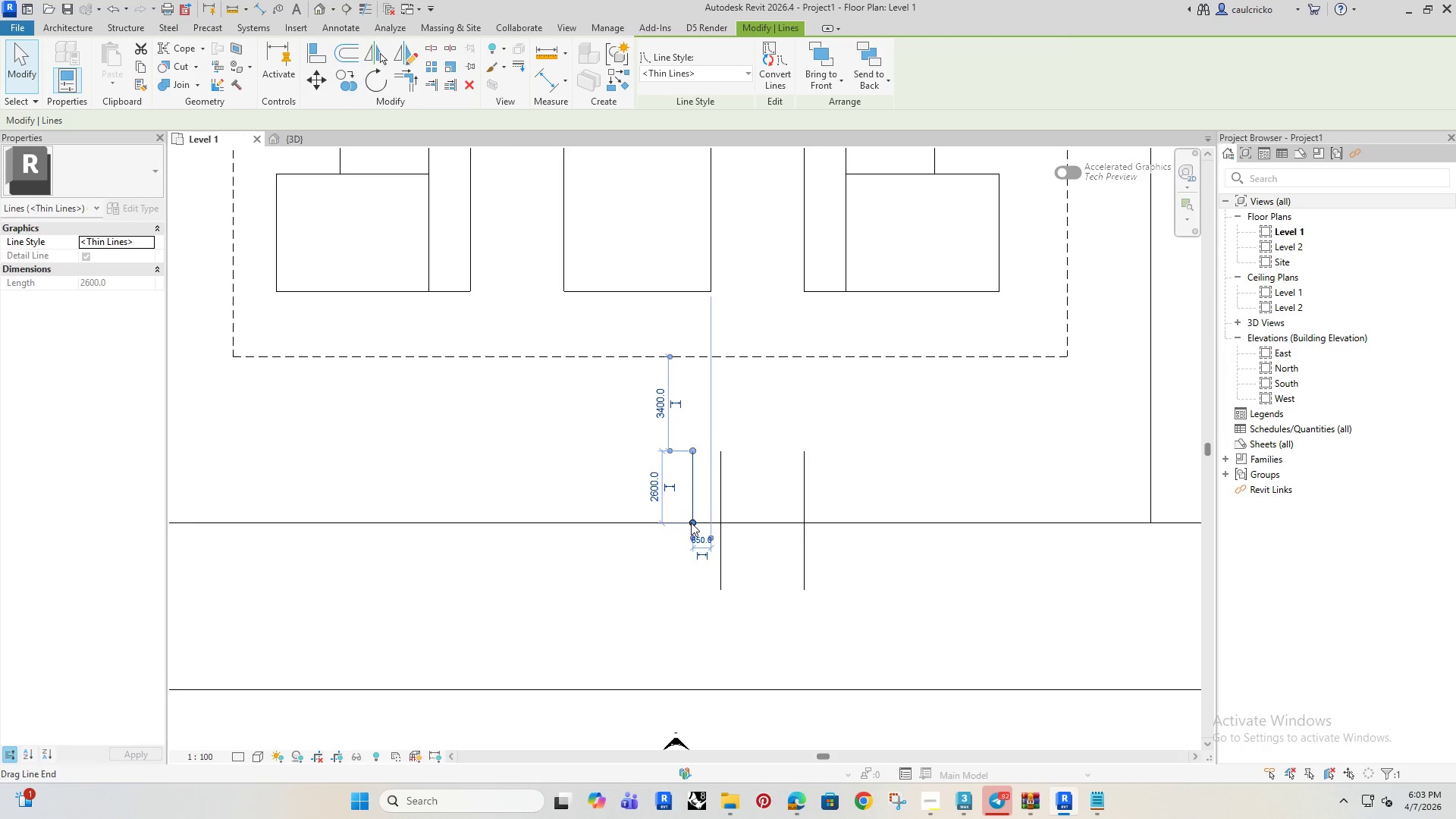 
left_click_drag(start_coordinate=[691, 522], to_coordinate=[691, 590])
 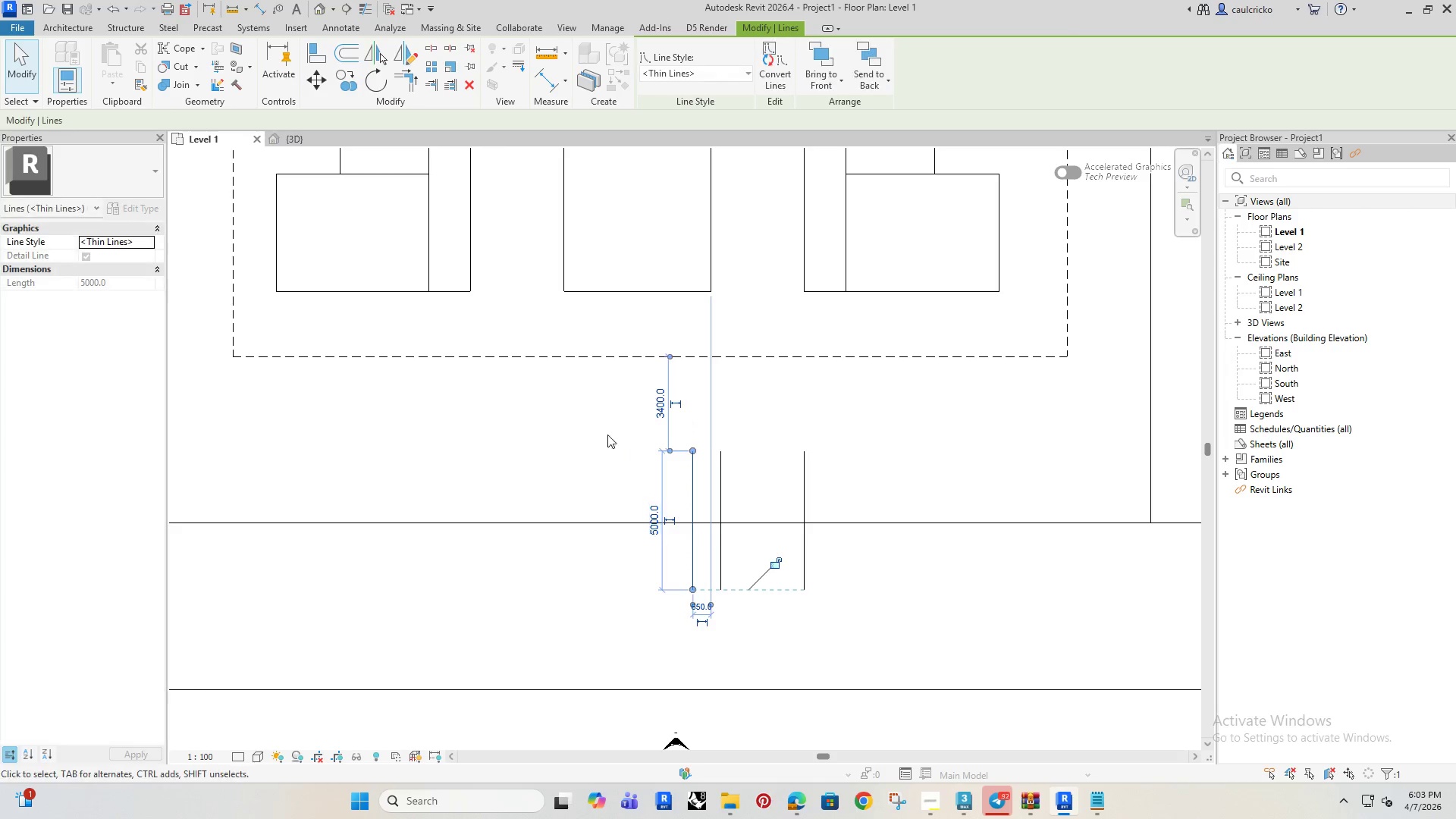 
left_click([571, 428])
 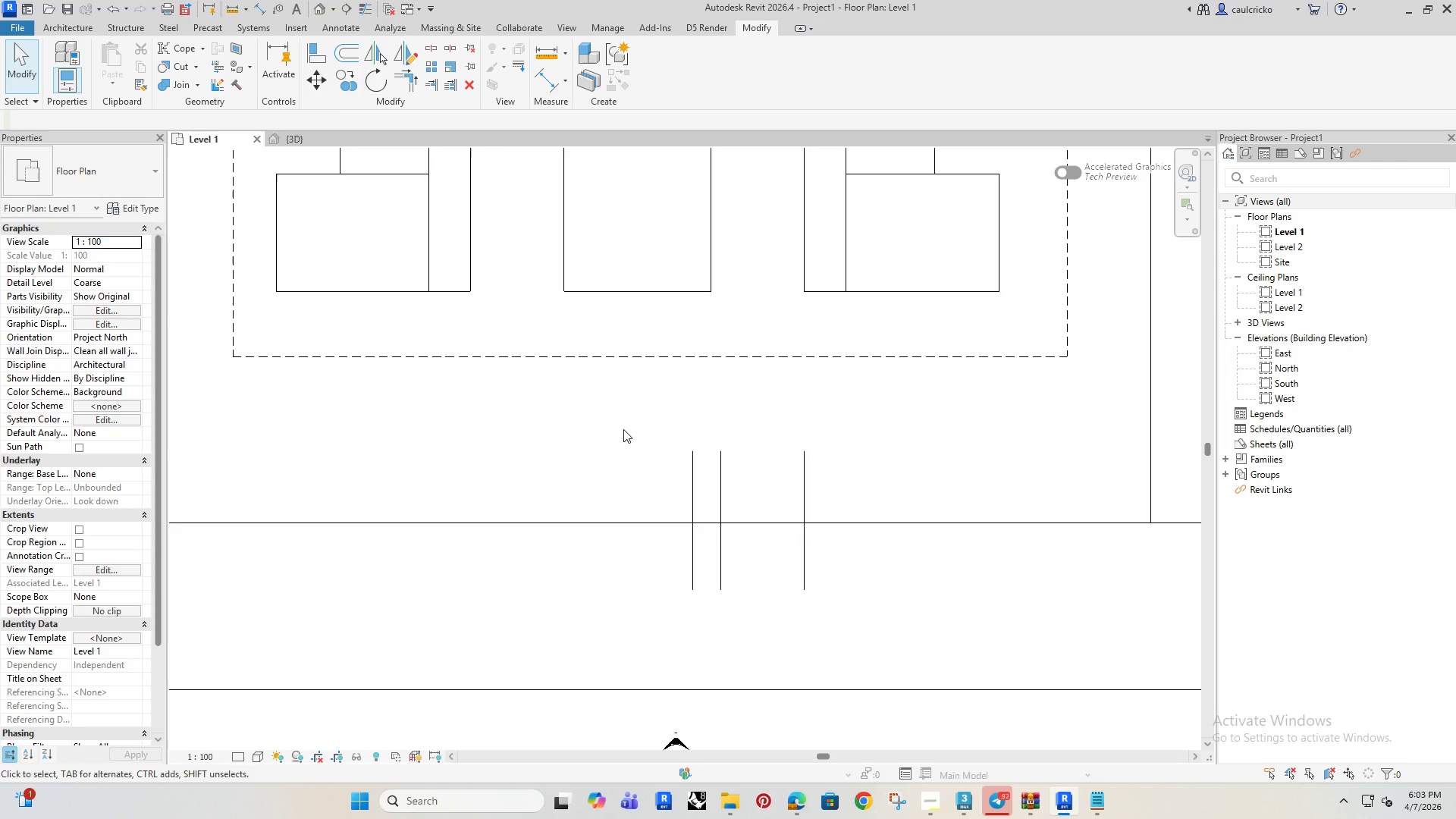 
scroll: coordinate [652, 405], scroll_direction: down, amount: 2.0
 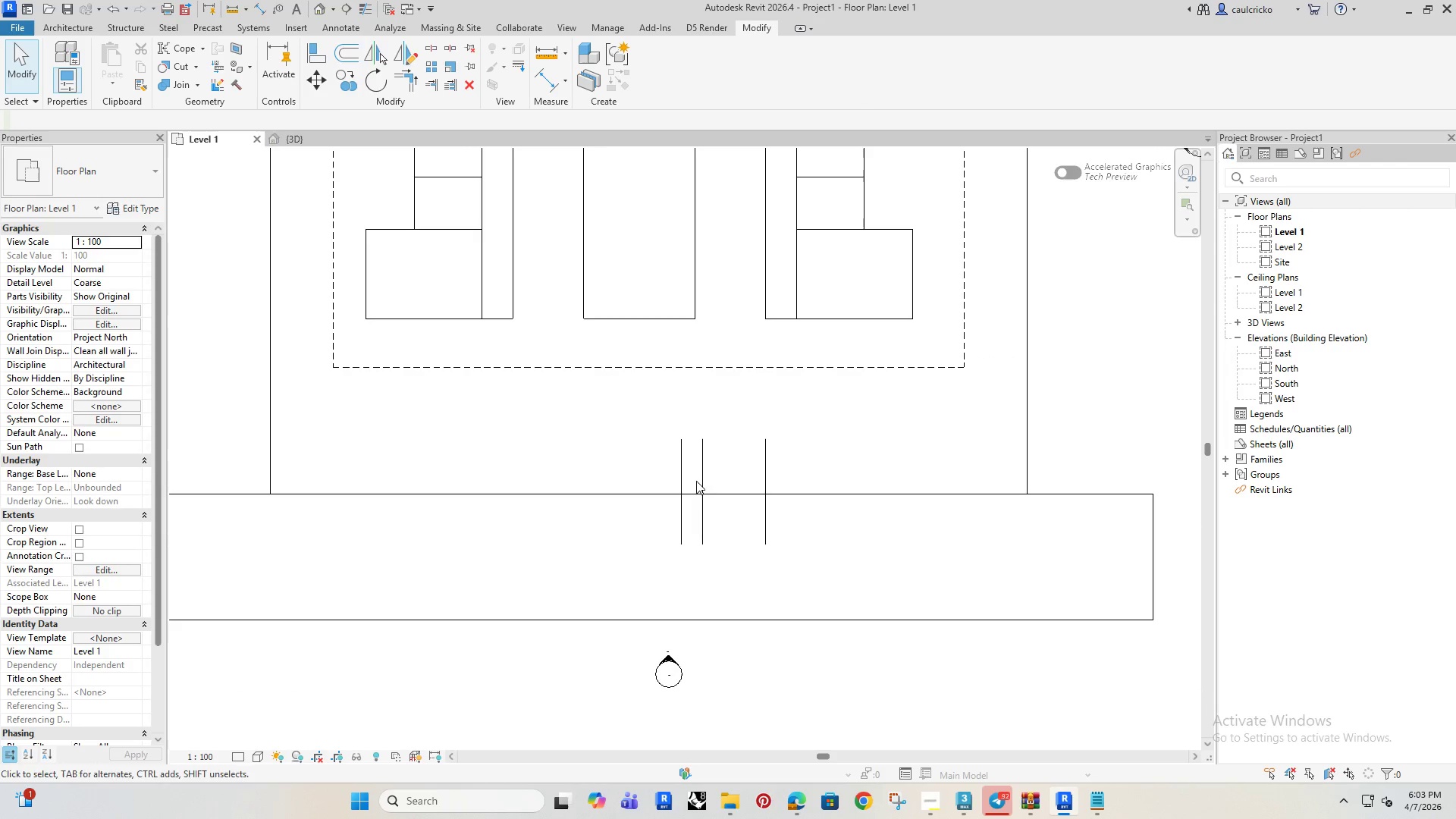 
left_click([703, 475])
 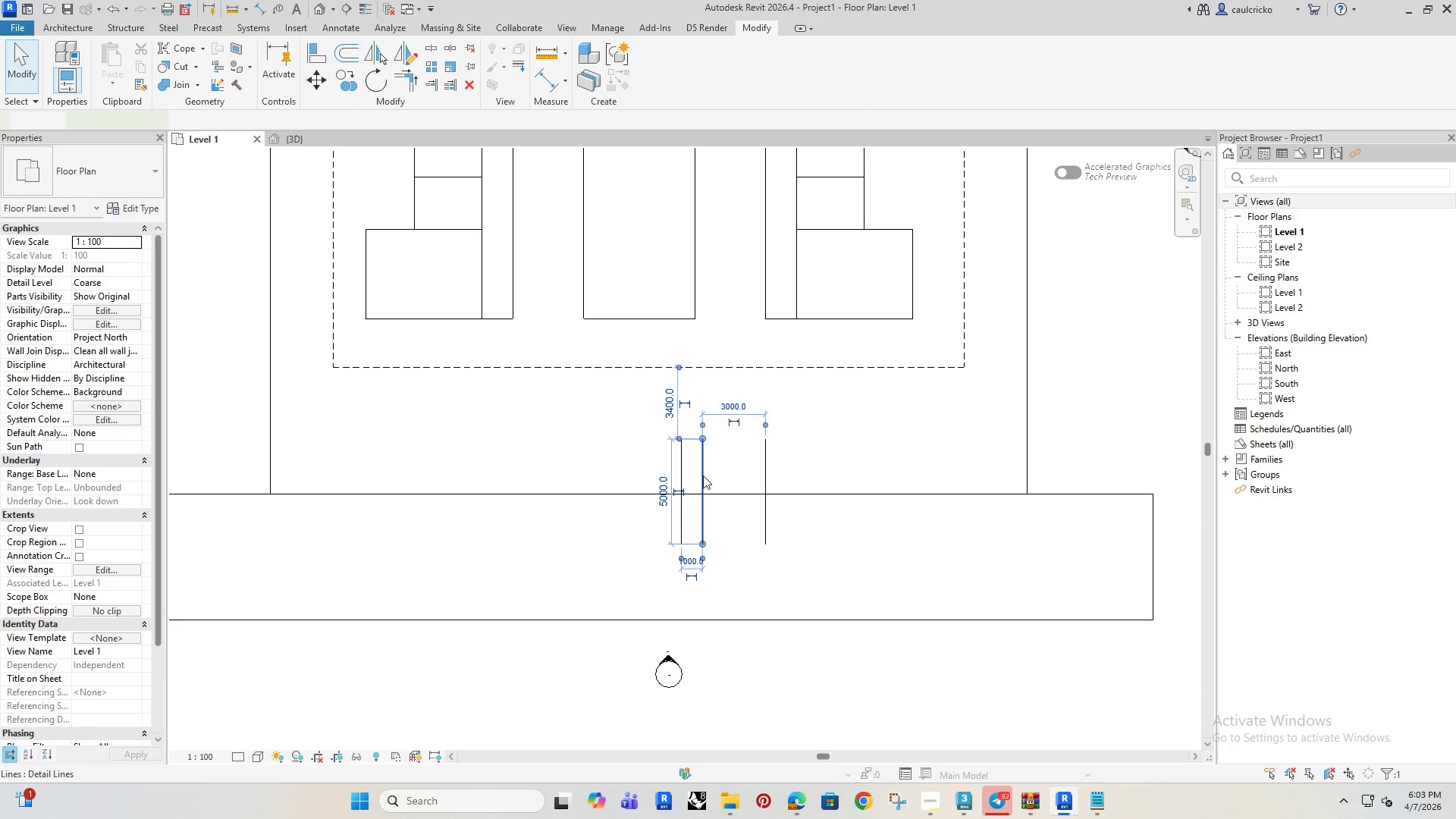 
scroll: coordinate [709, 455], scroll_direction: up, amount: 7.0
 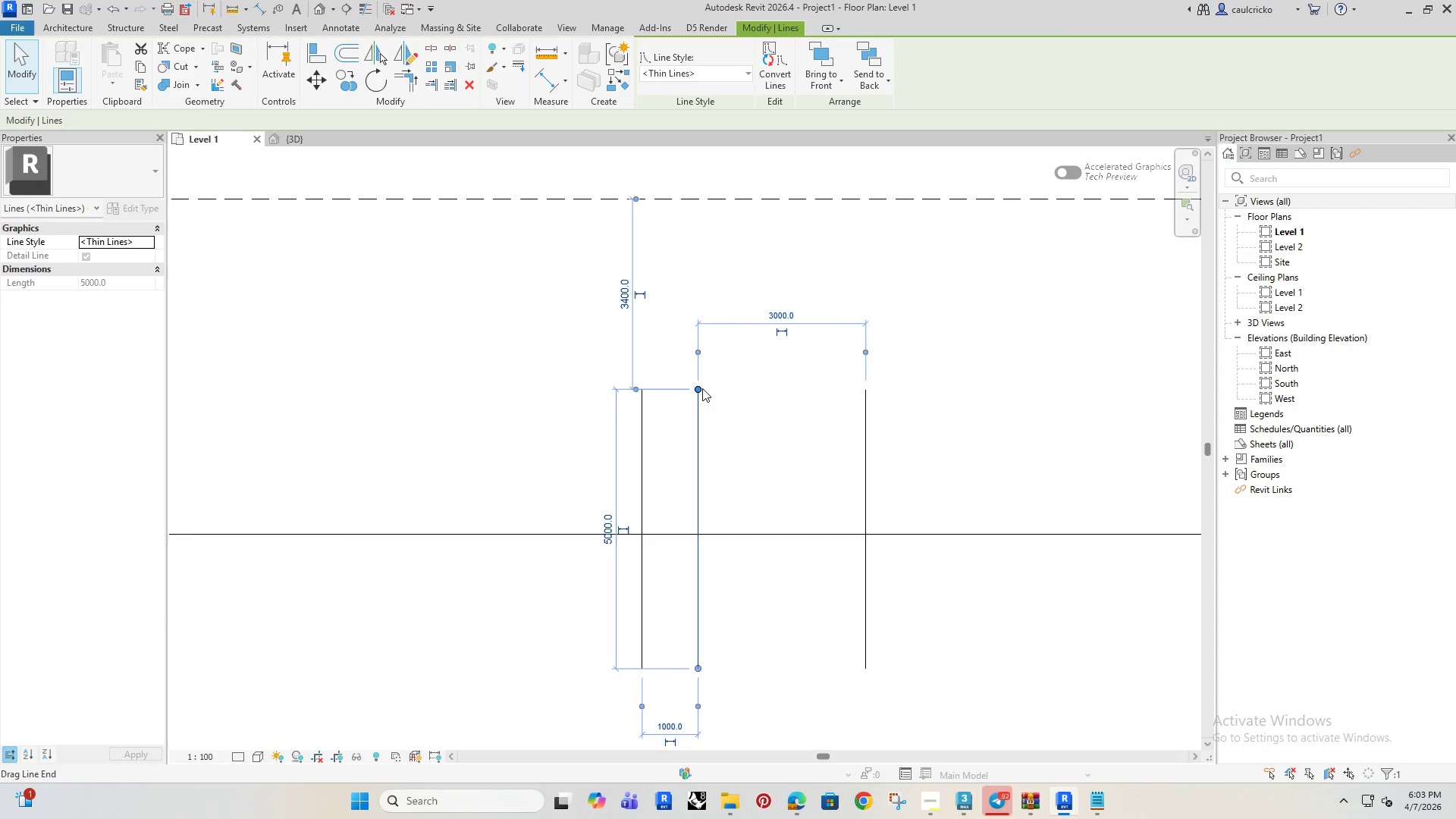 
left_click_drag(start_coordinate=[702, 388], to_coordinate=[699, 501])
 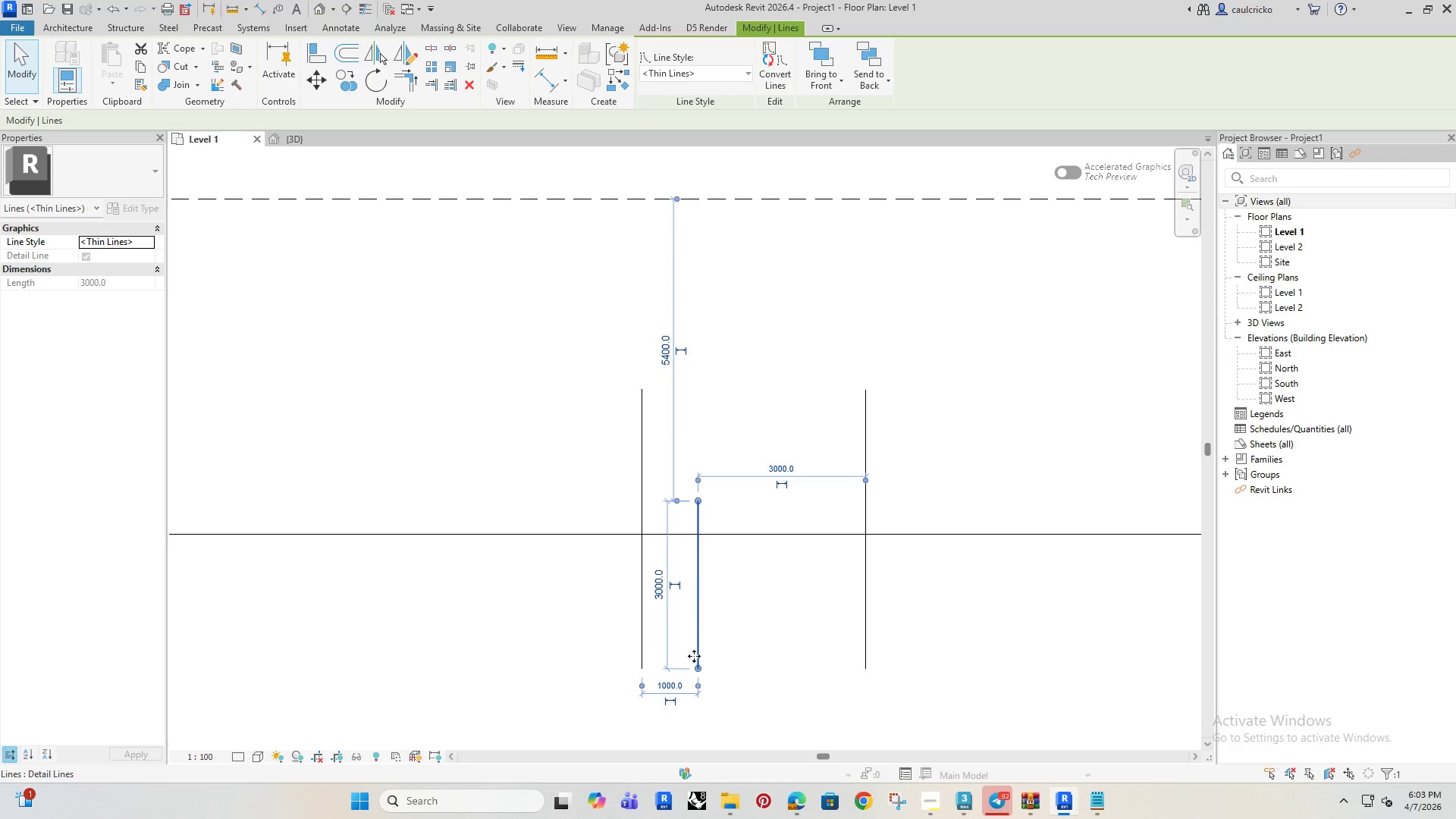 
left_click_drag(start_coordinate=[695, 668], to_coordinate=[698, 564])
 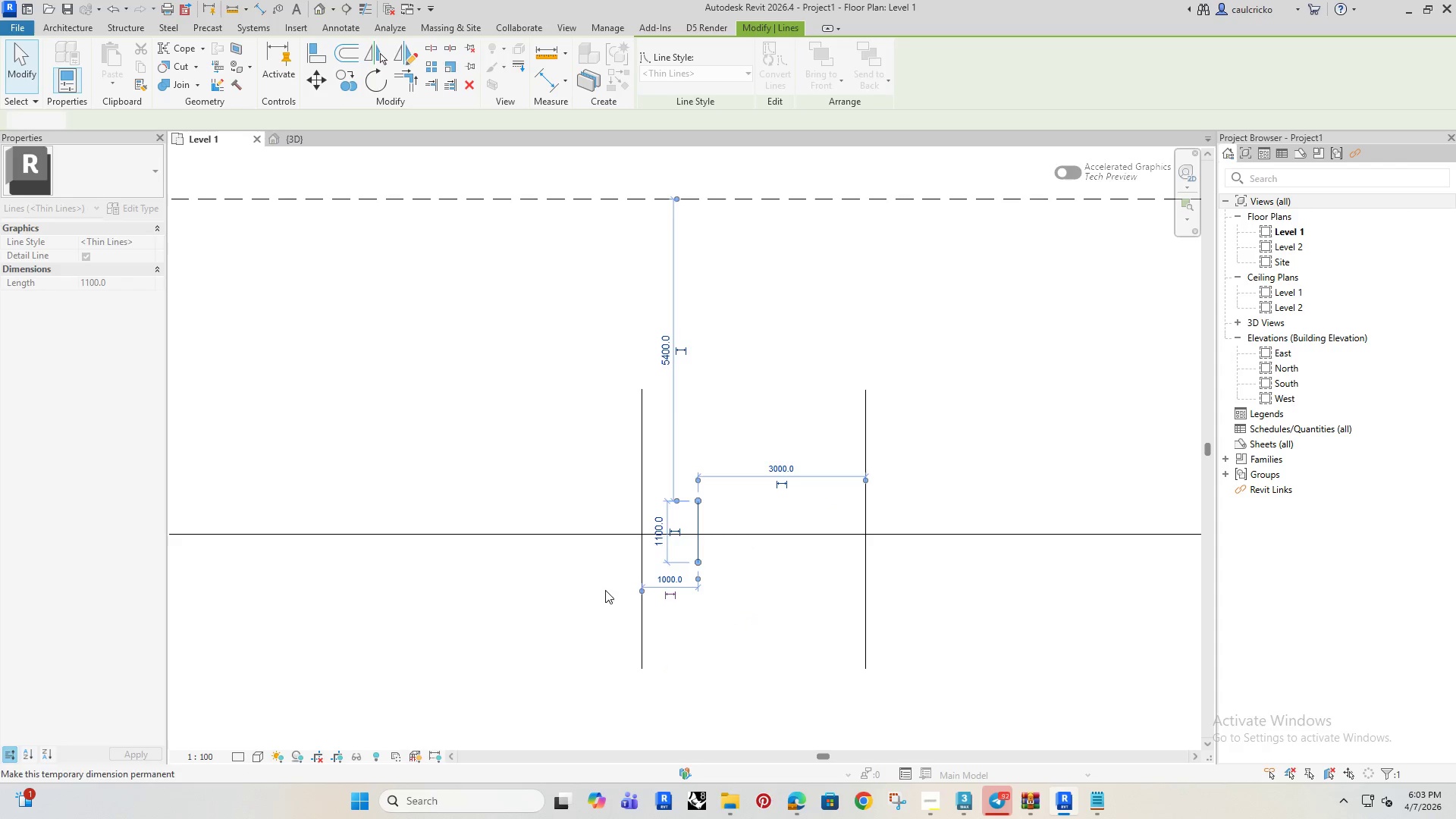 
left_click([599, 587])
 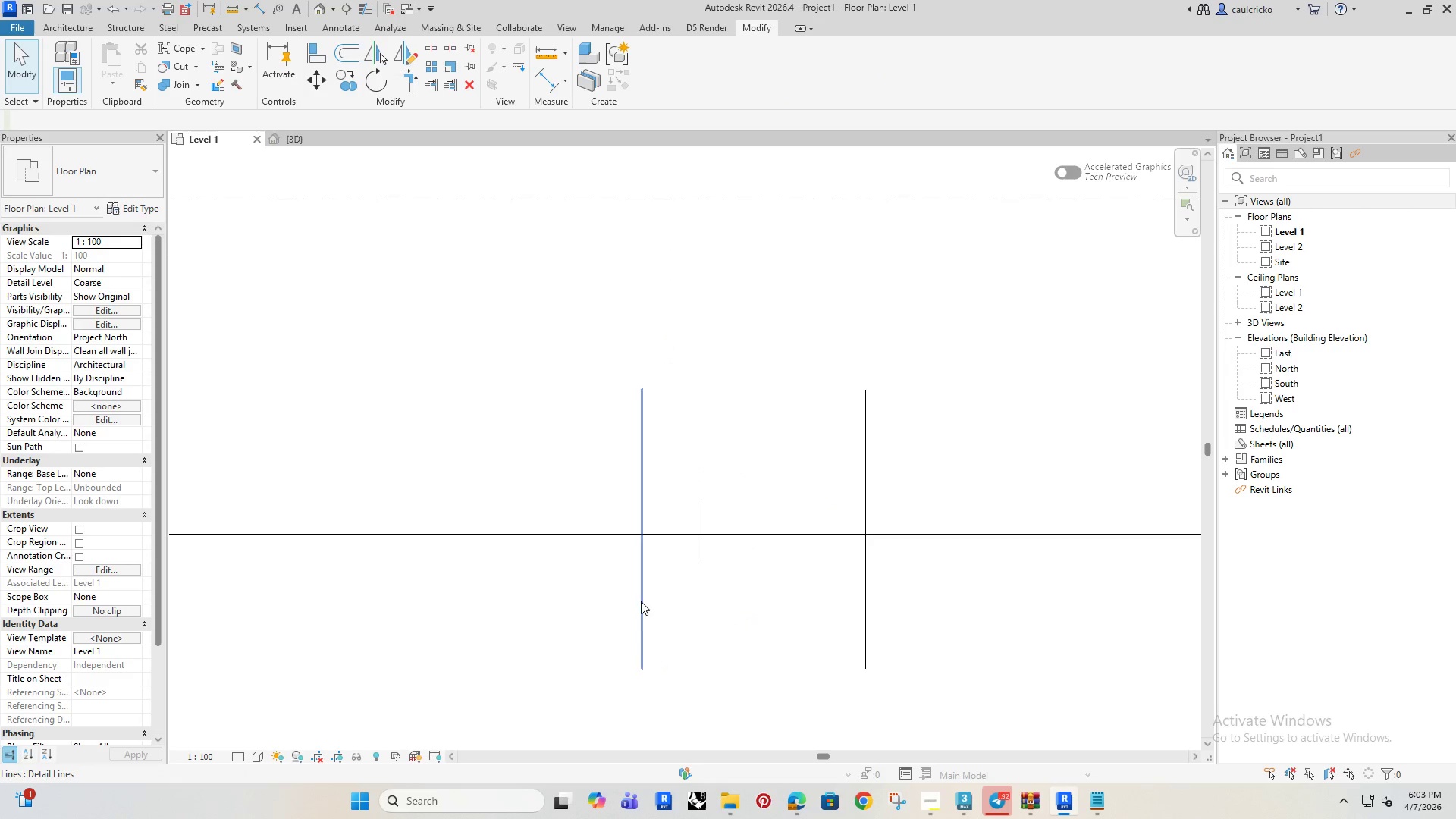 
left_click([645, 600])
 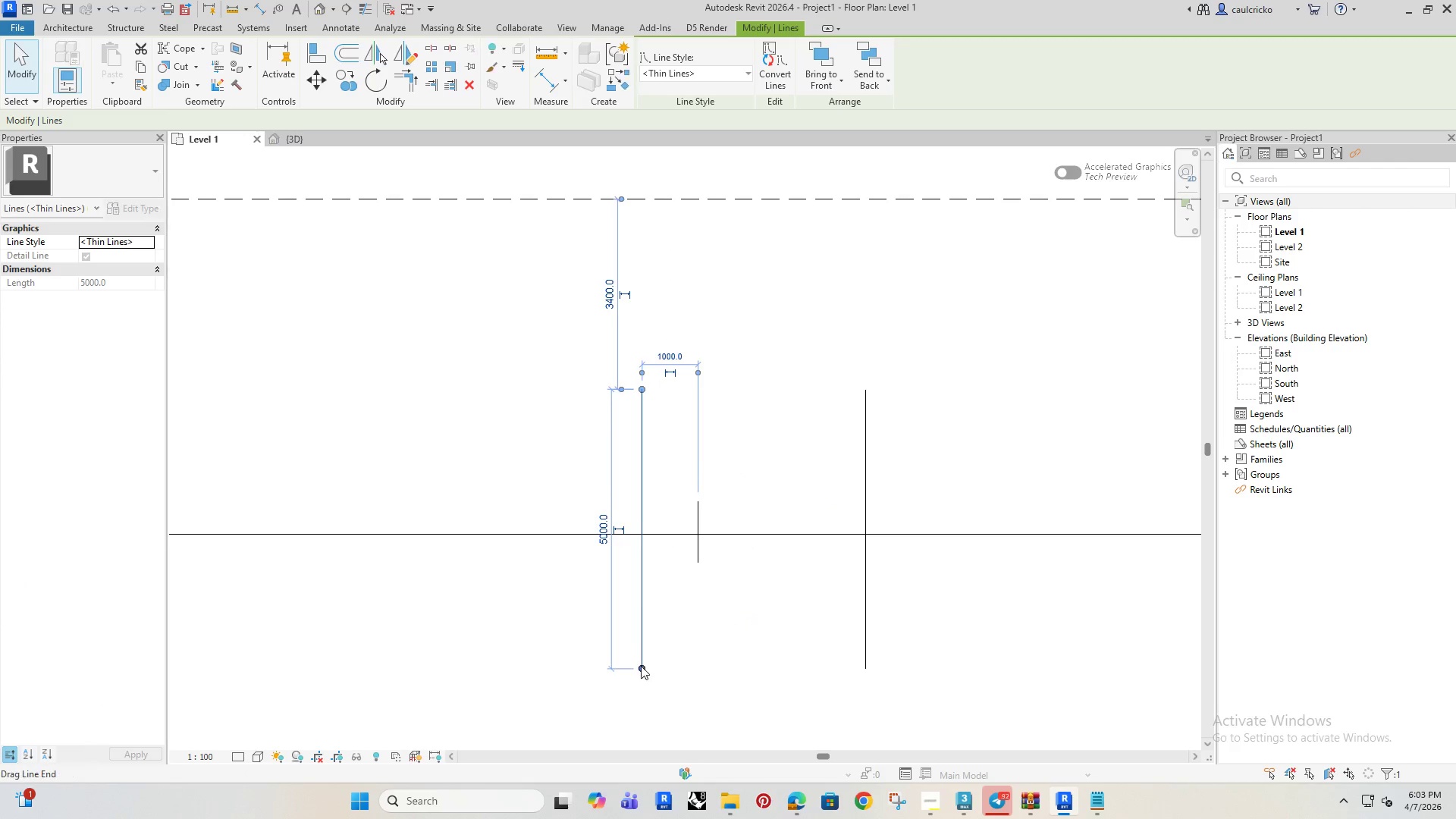 
left_click_drag(start_coordinate=[641, 667], to_coordinate=[646, 563])
 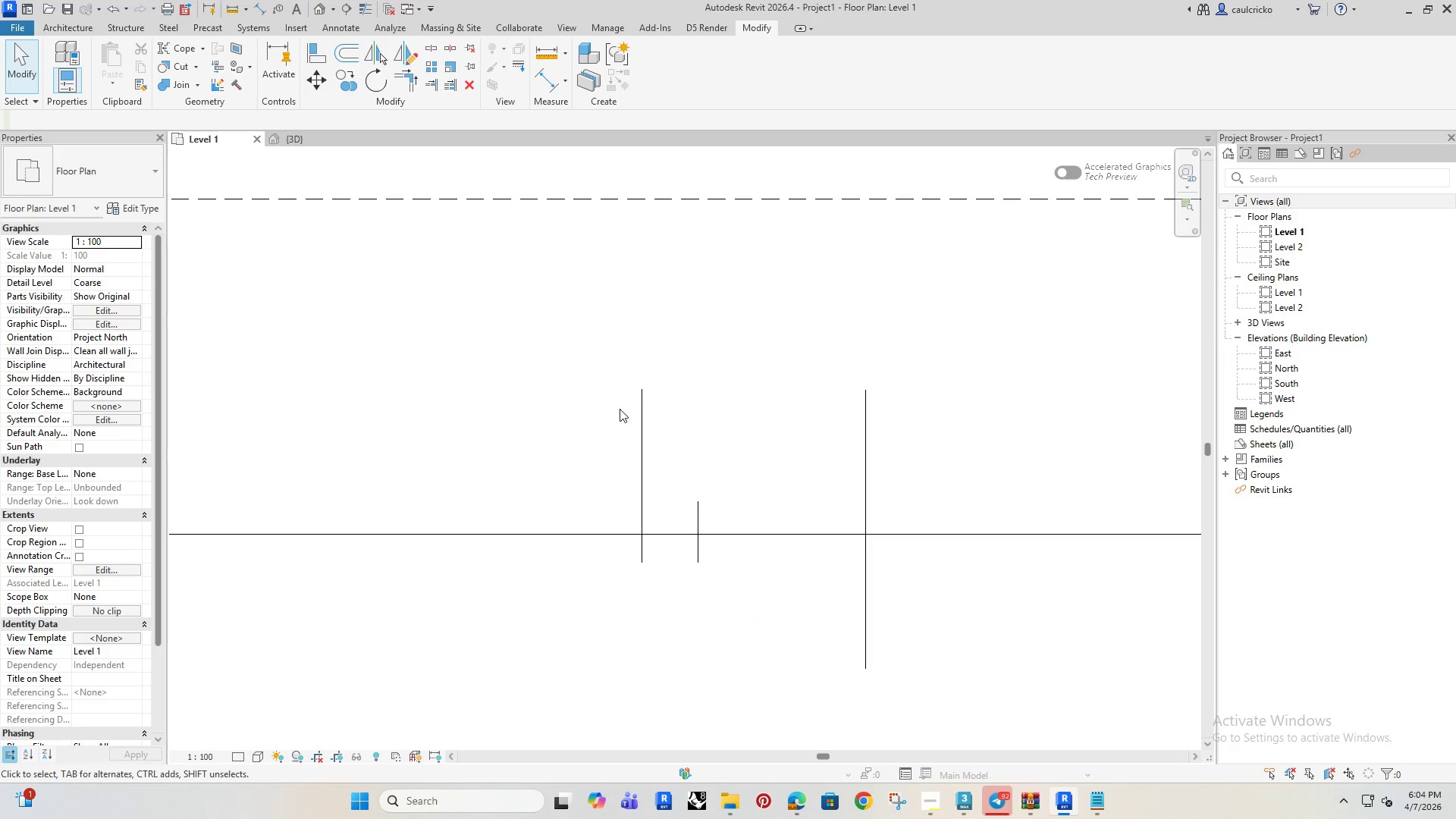 
left_click([640, 403])
 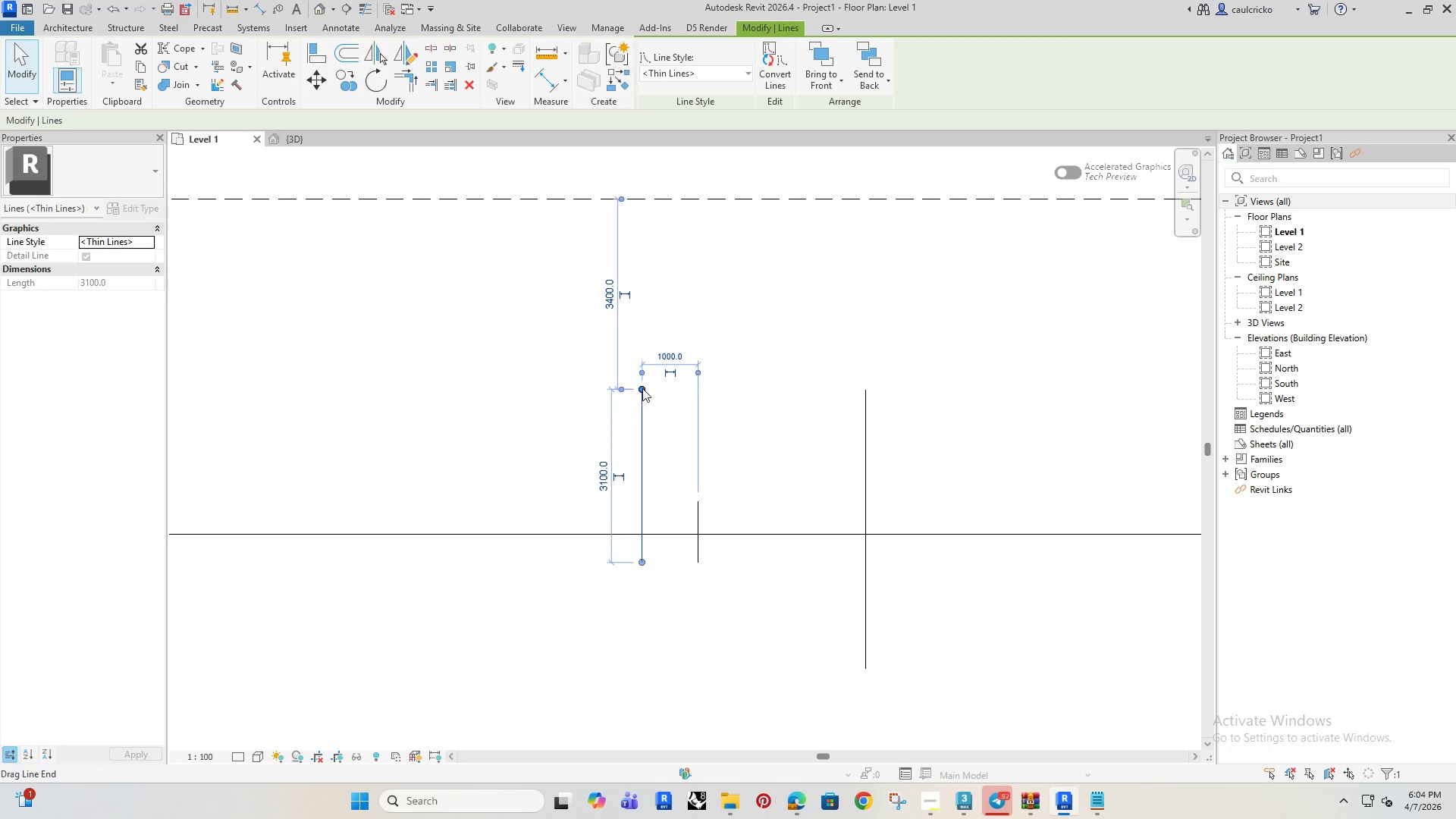 
left_click_drag(start_coordinate=[642, 387], to_coordinate=[638, 500])
 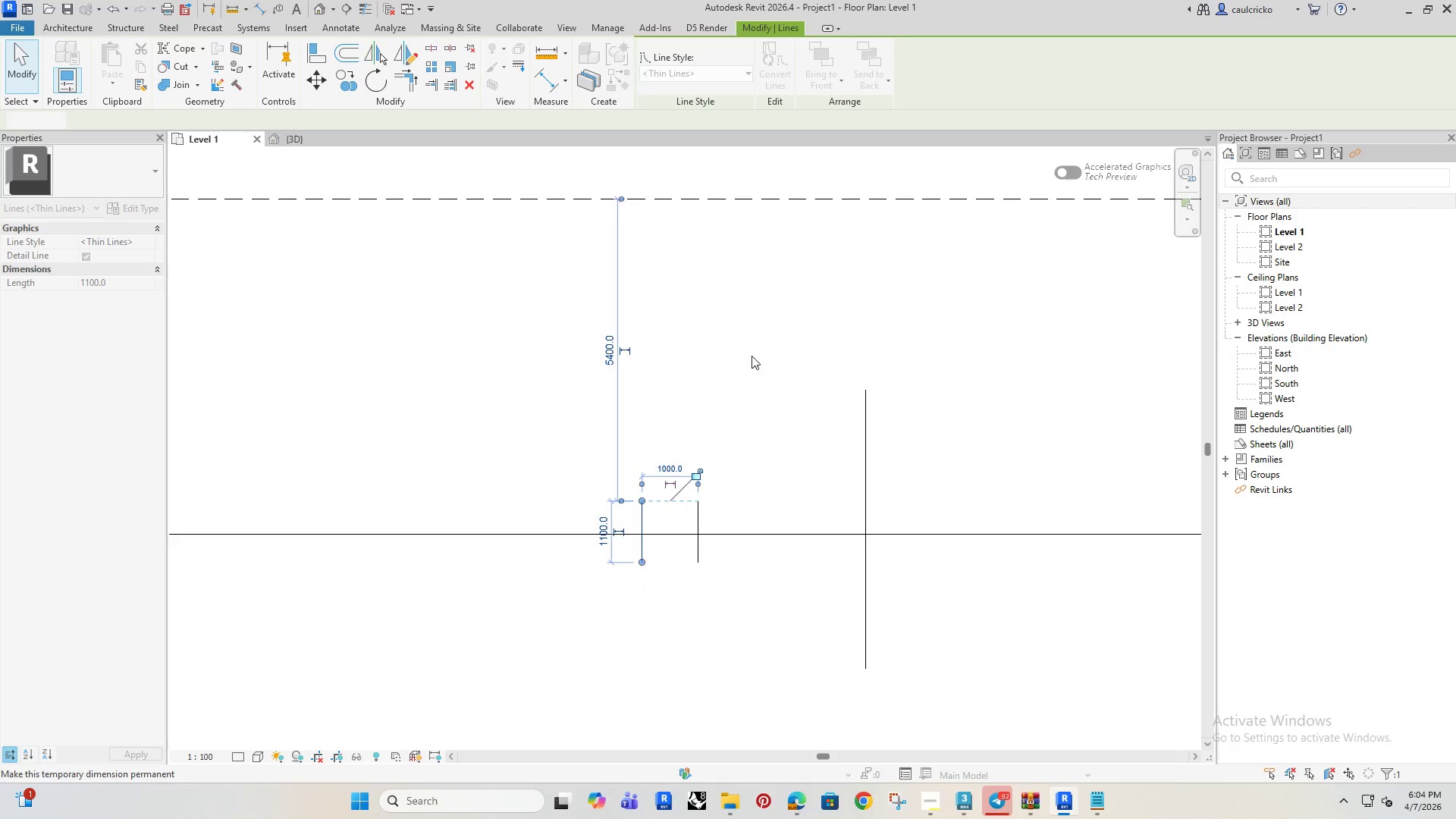 
left_click_drag(start_coordinate=[752, 355], to_coordinate=[758, 361])
 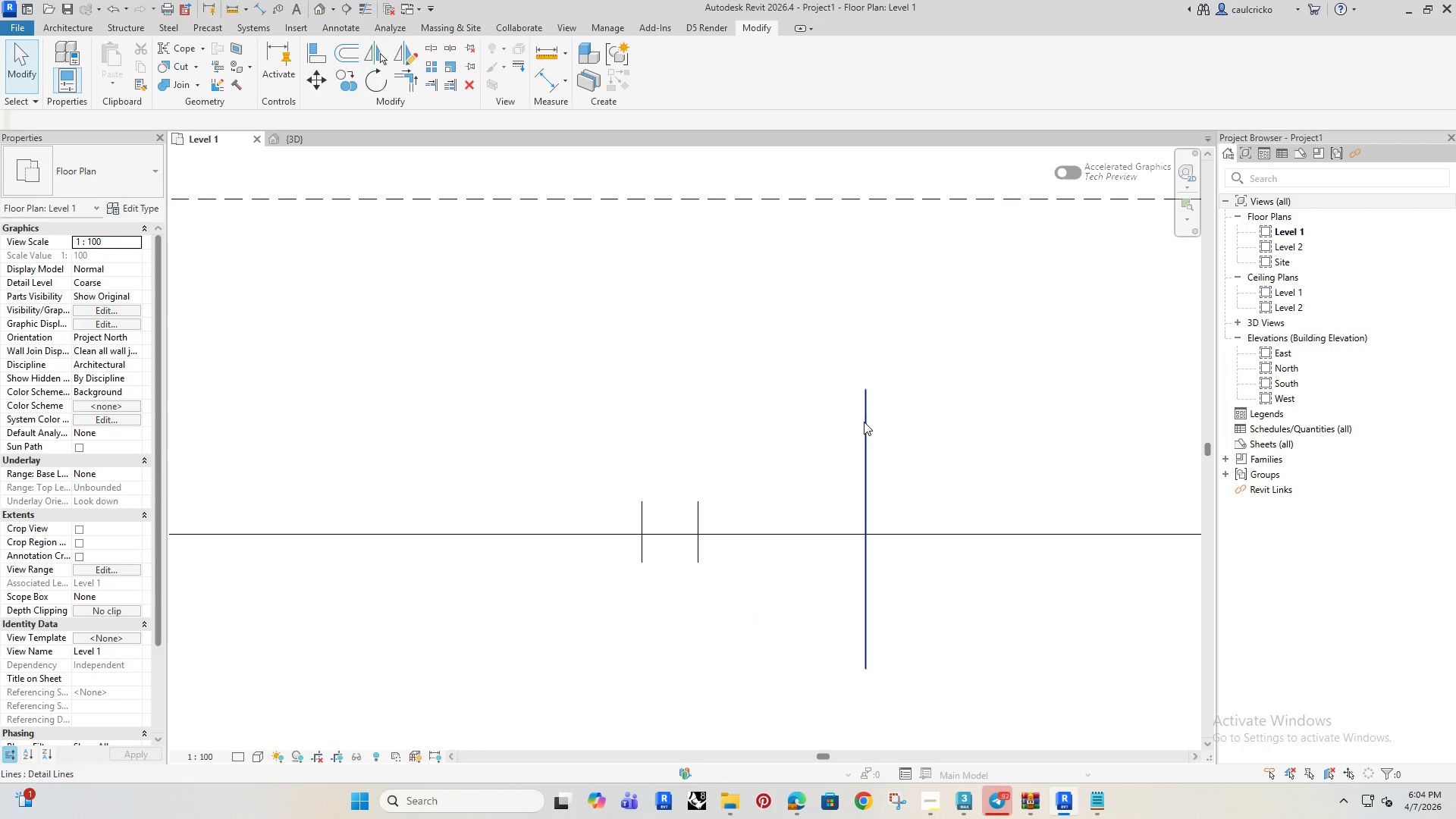 
left_click([864, 422])
 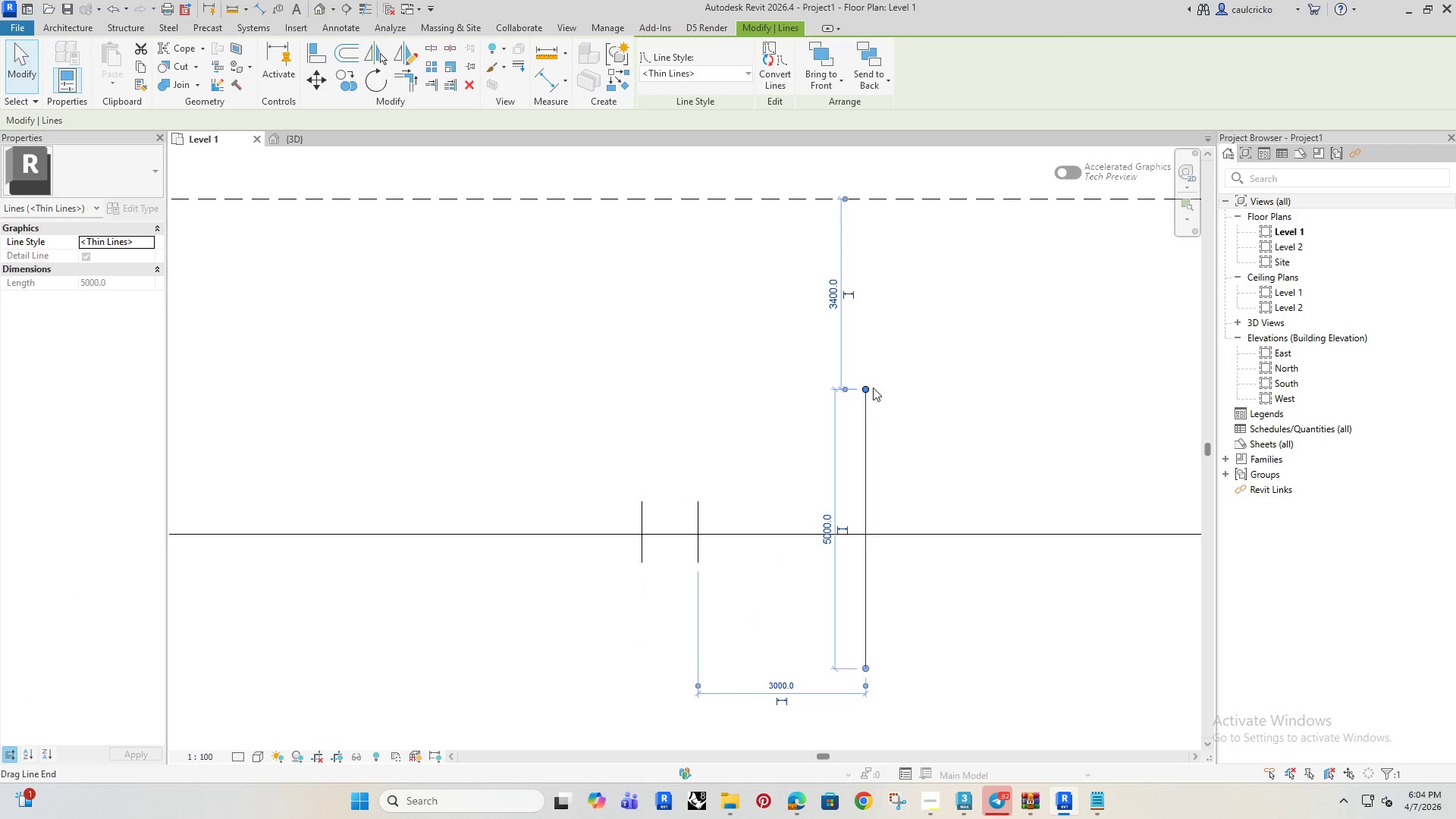 
left_click_drag(start_coordinate=[868, 388], to_coordinate=[861, 499])
 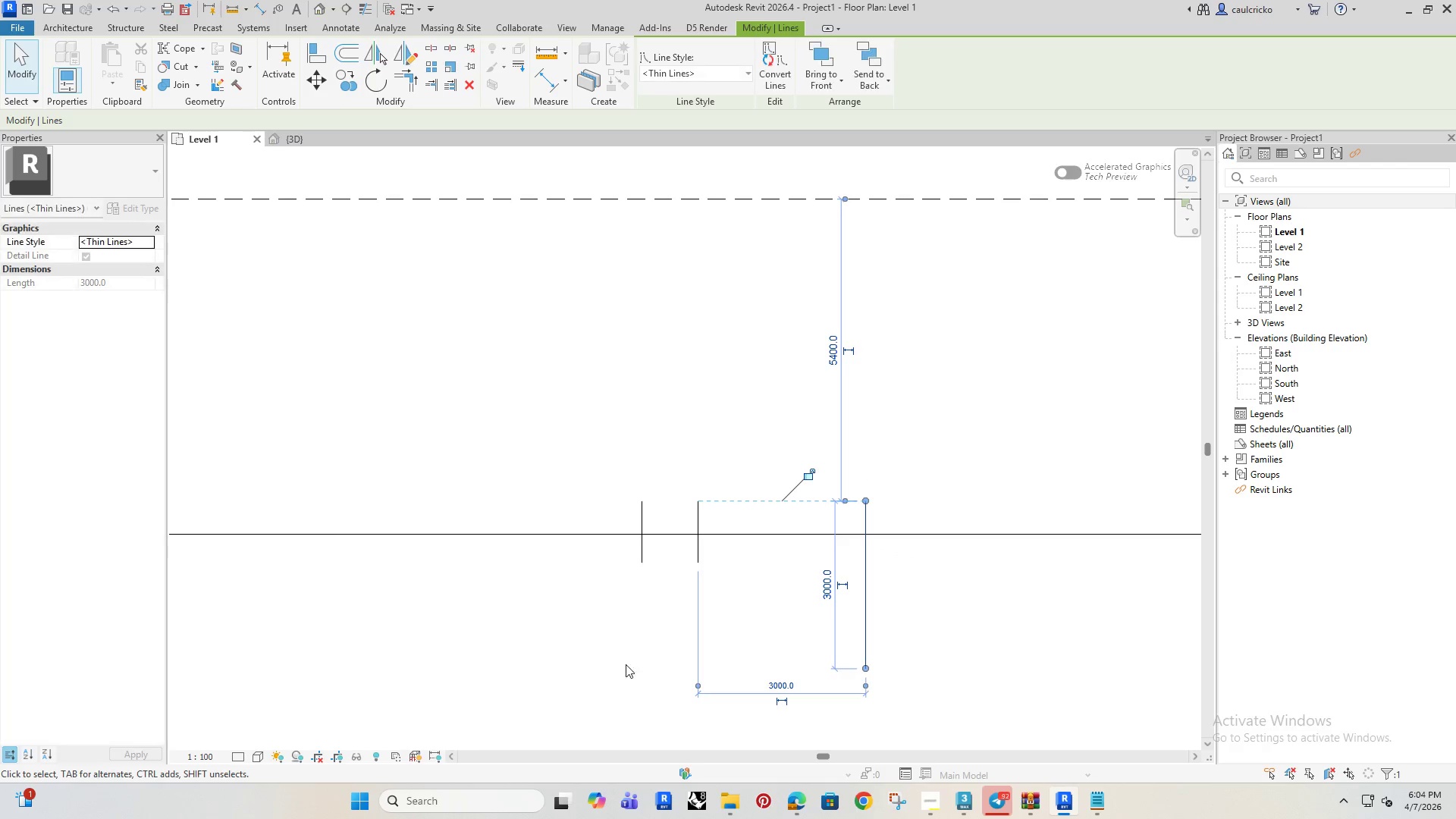 
left_click([571, 643])
 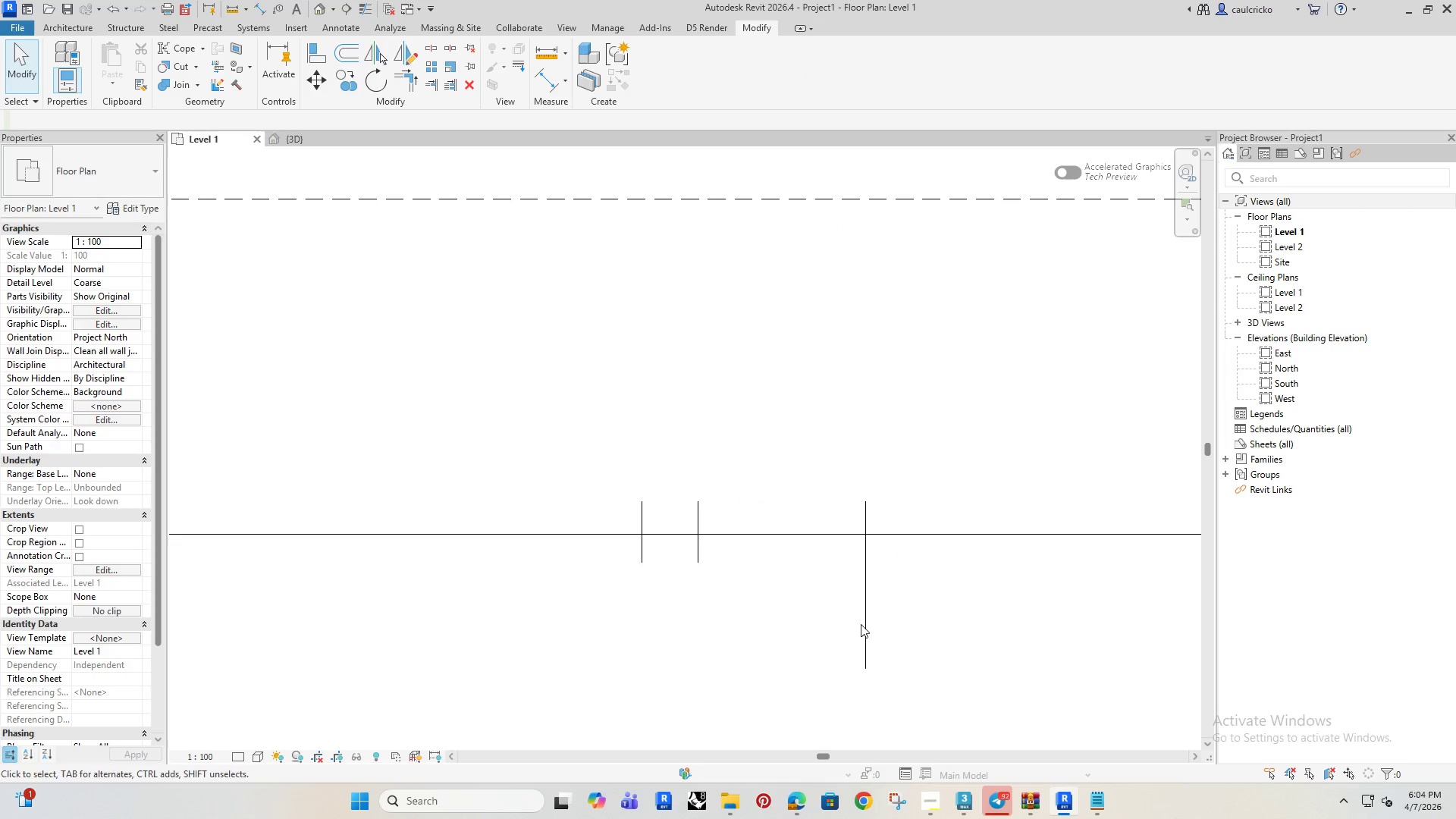 
left_click([864, 623])
 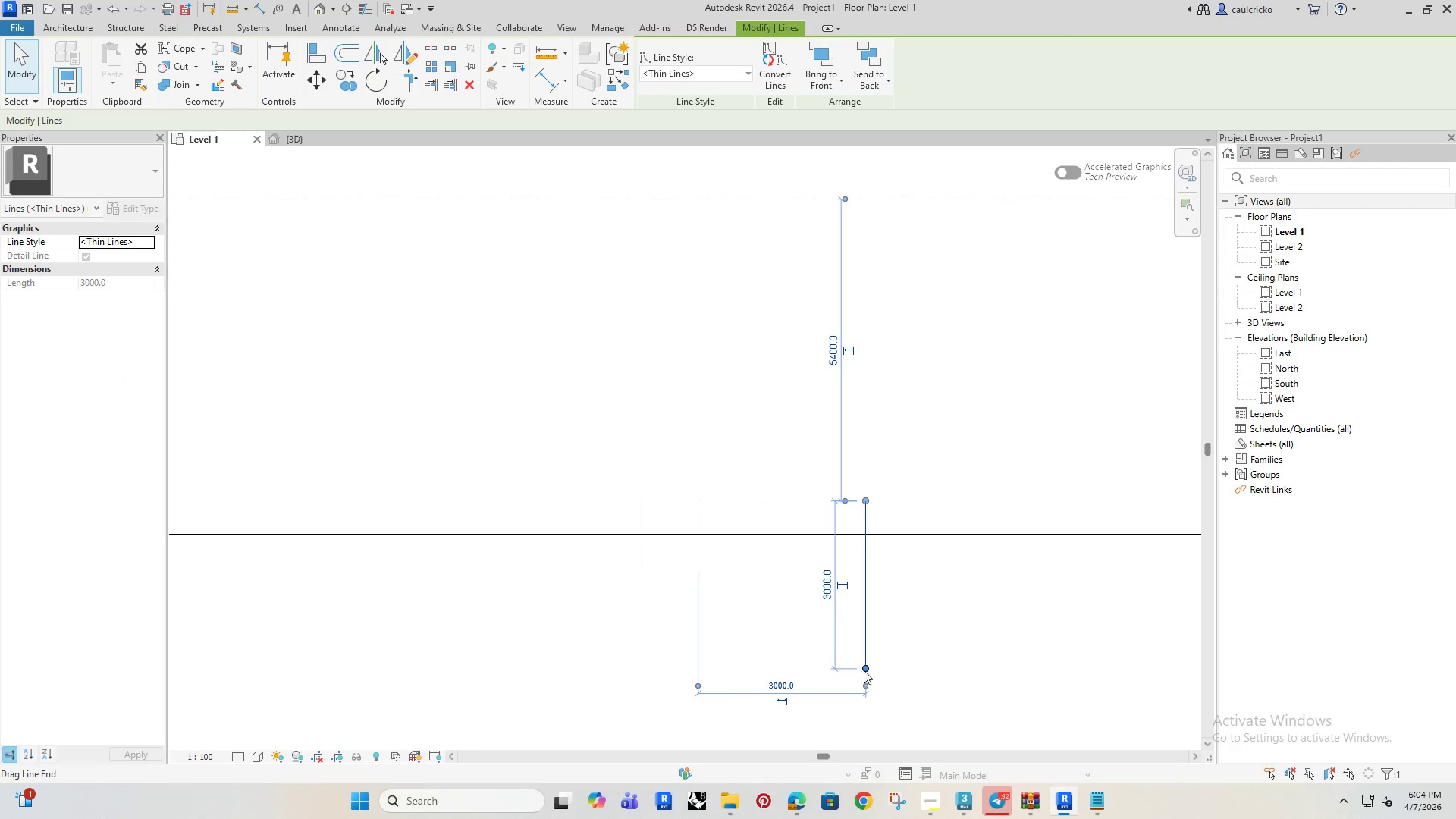 
left_click_drag(start_coordinate=[866, 669], to_coordinate=[862, 566])
 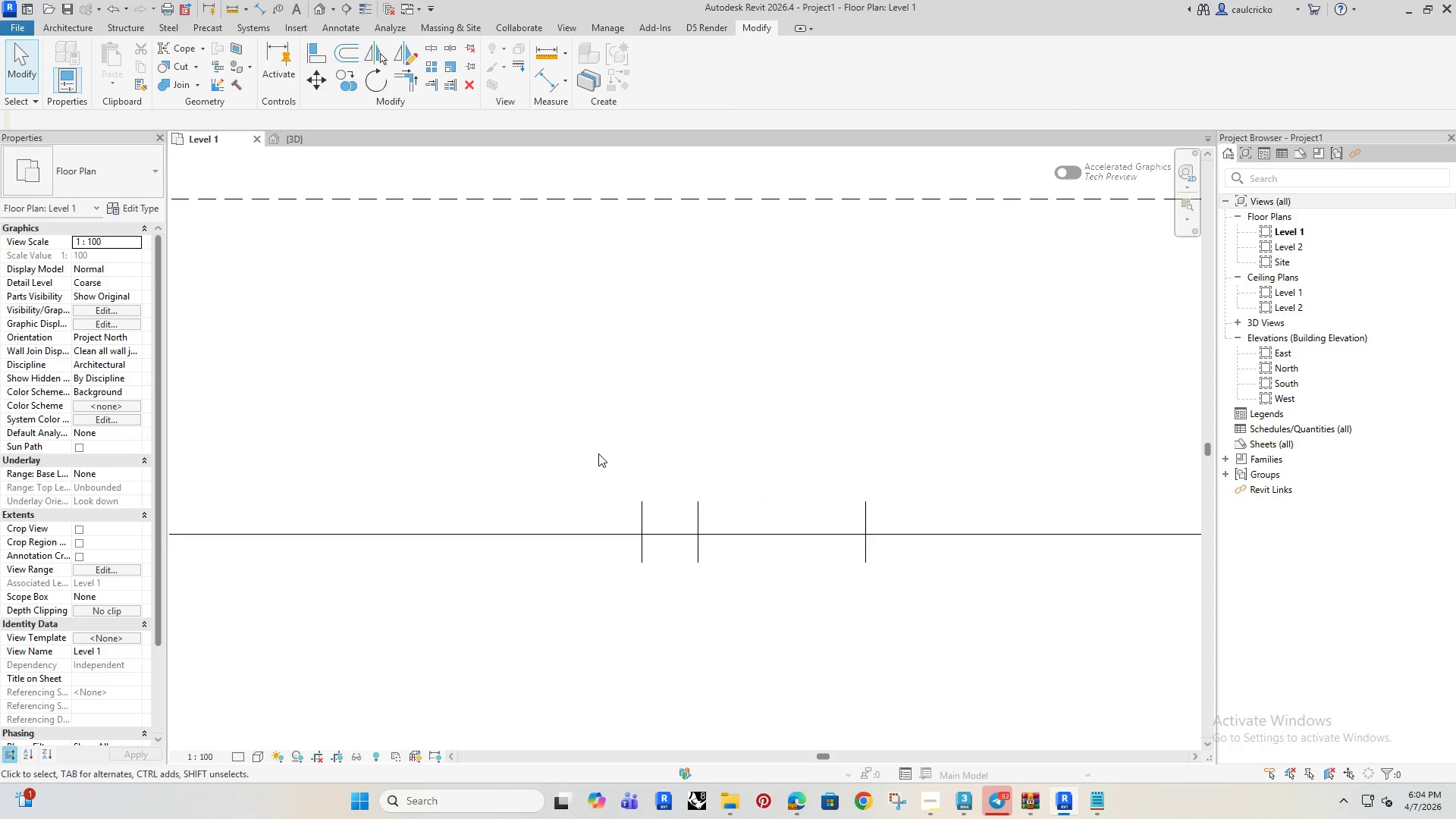 
scroll: coordinate [590, 438], scroll_direction: down, amount: 9.0
 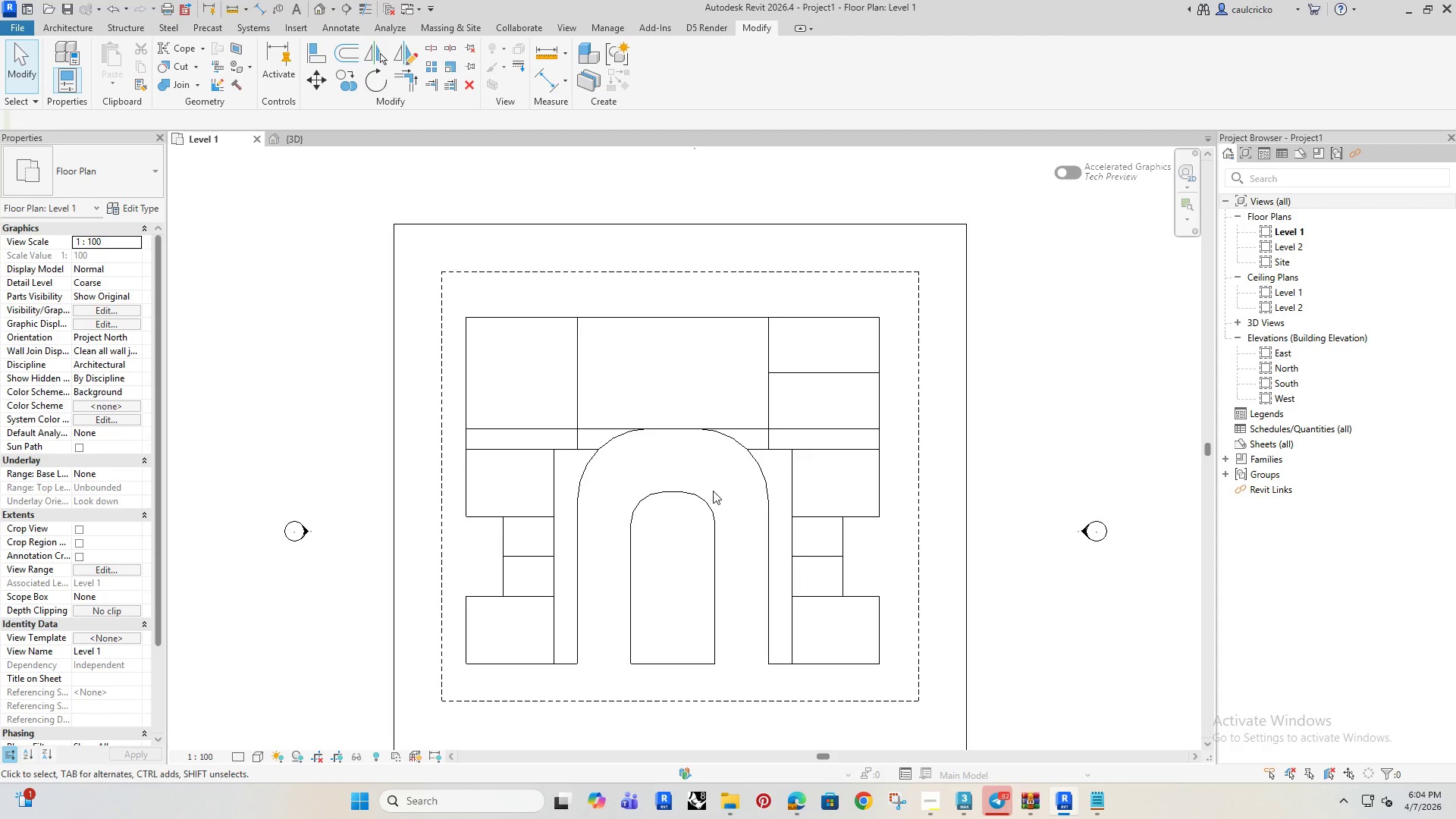 
wait(6.52)
 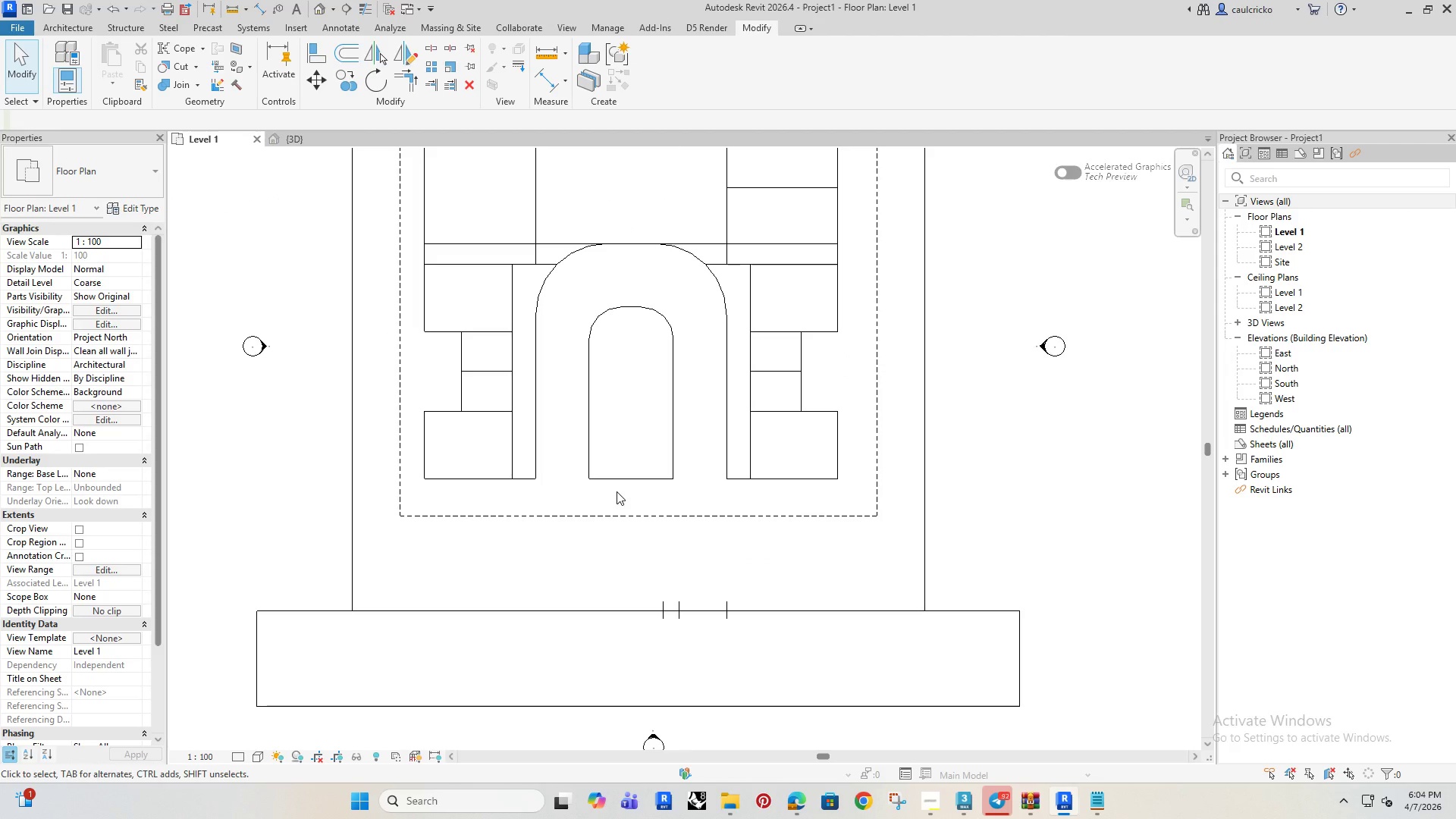 
type(DI)
 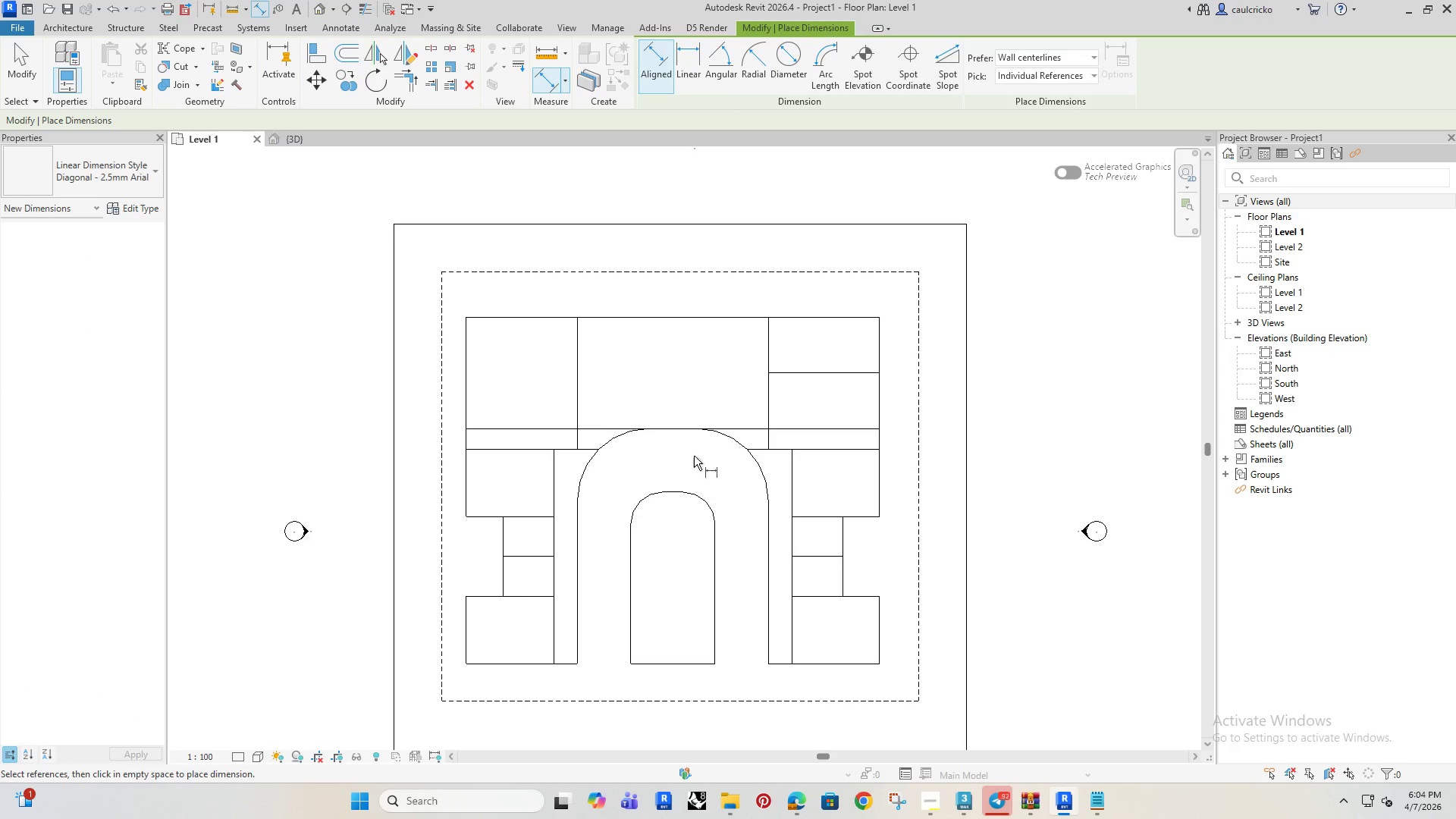 
scroll: coordinate [645, 416], scroll_direction: up, amount: 2.0
 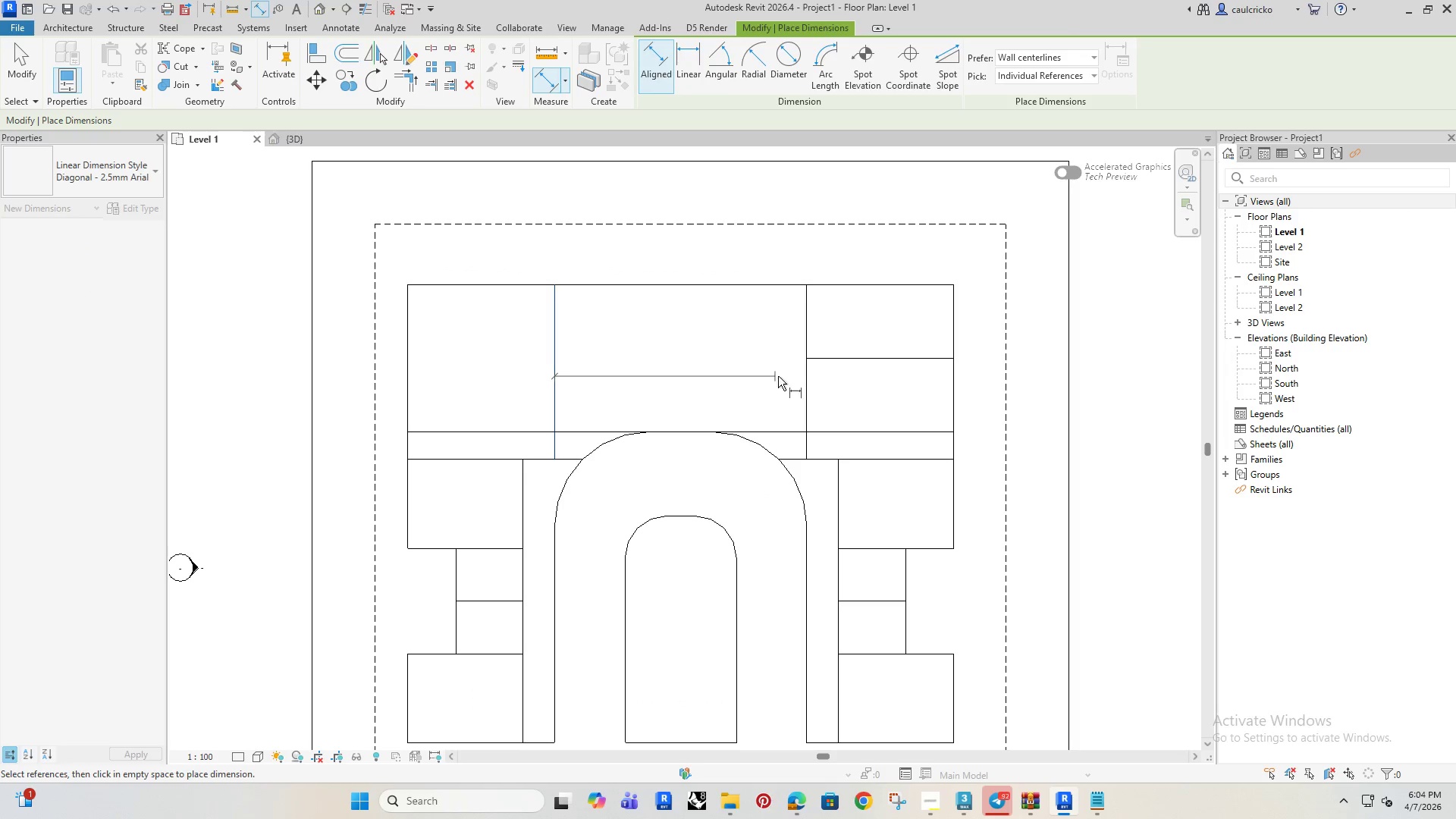 
left_click([802, 372])
 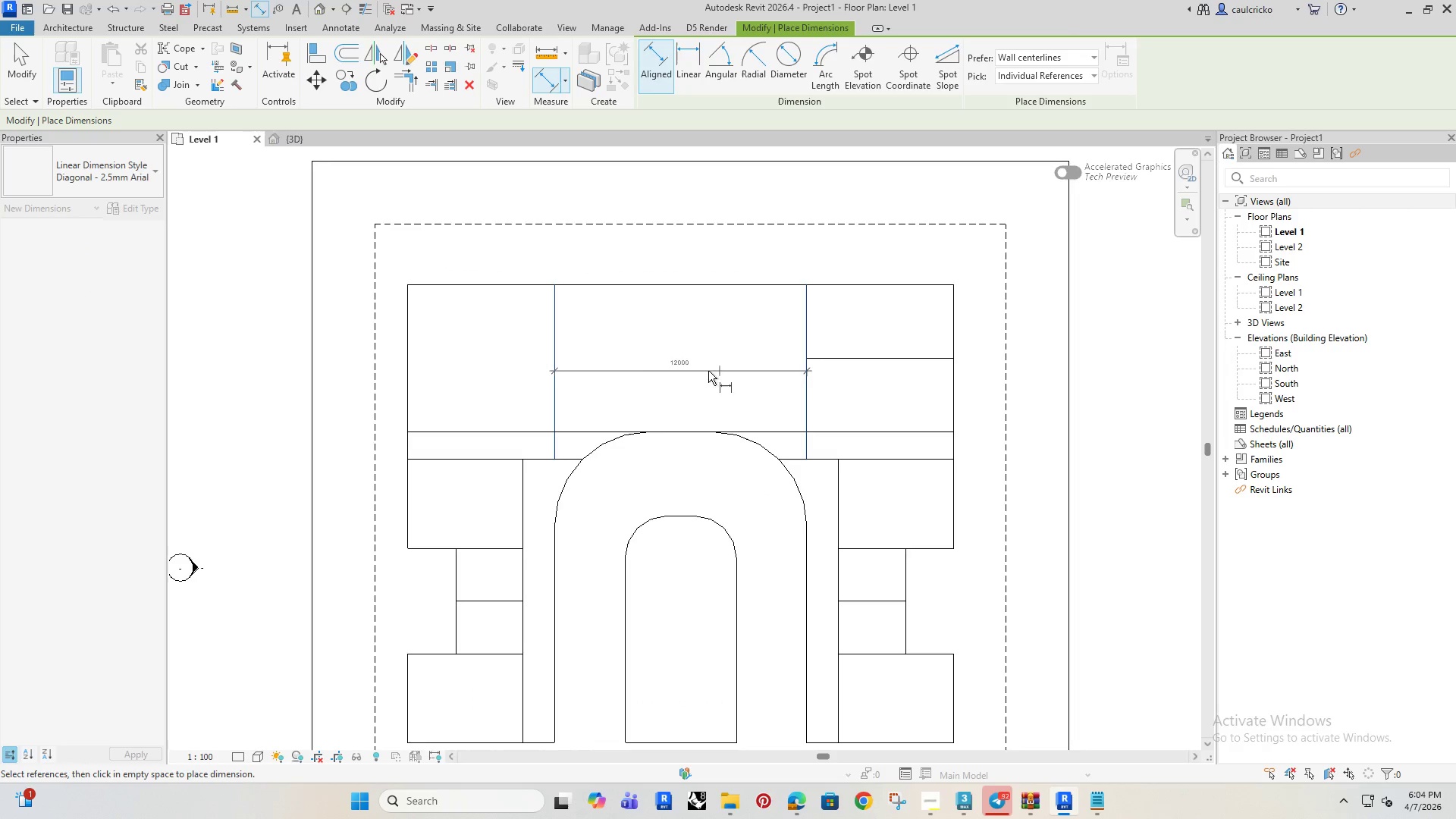 
scroll: coordinate [640, 366], scroll_direction: up, amount: 4.0
 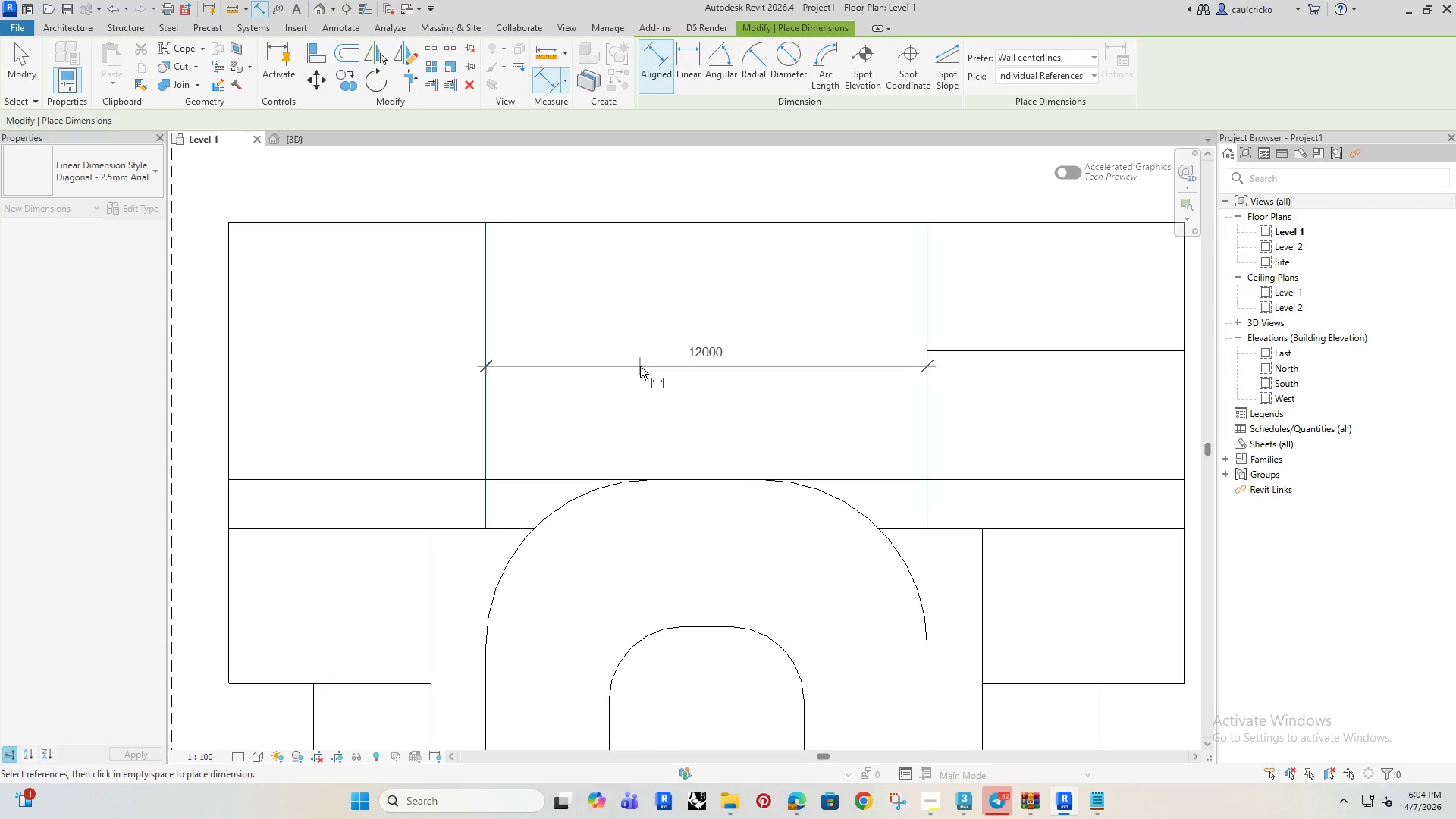 
key(Escape)
 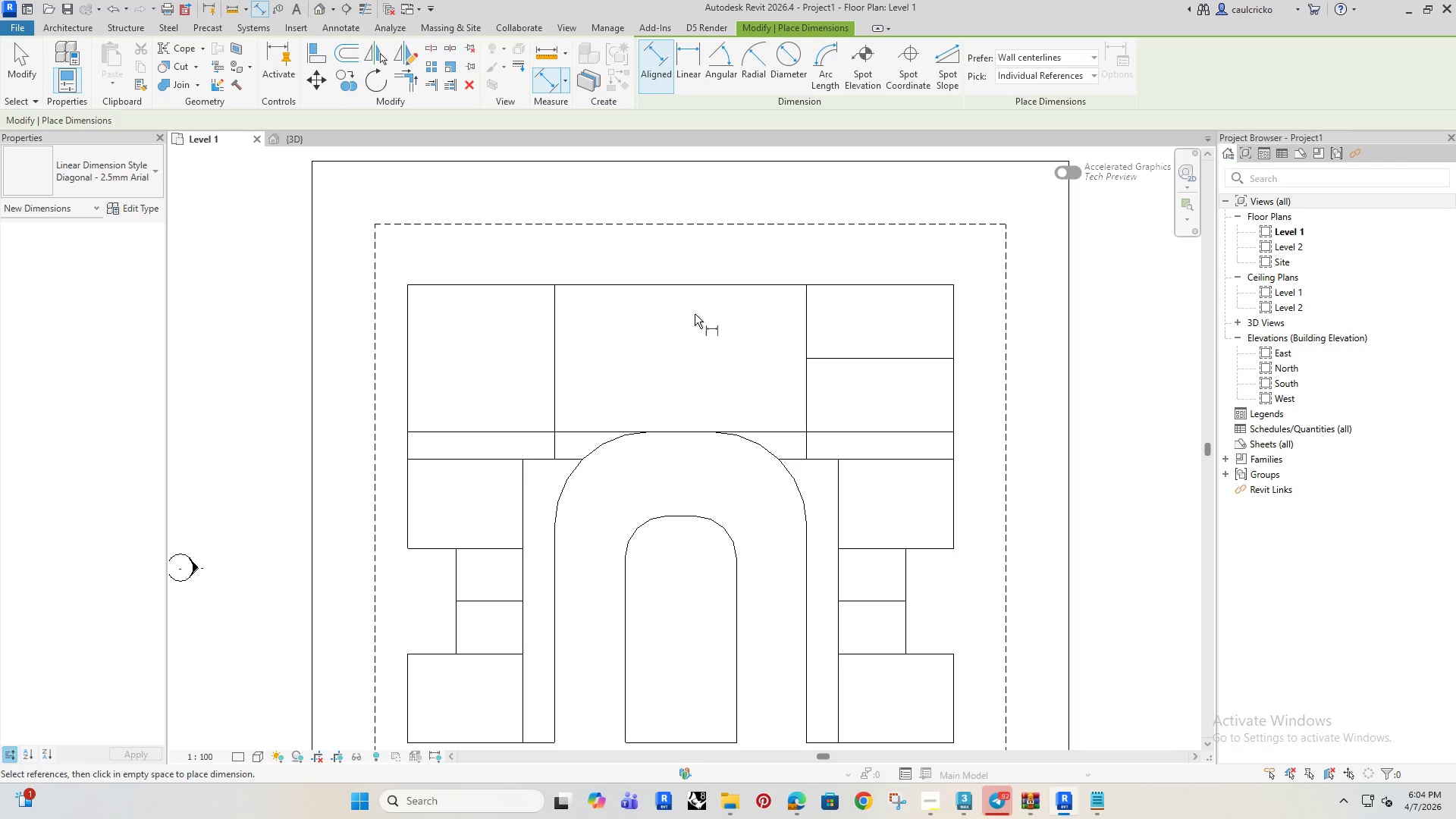 
key(Escape)
 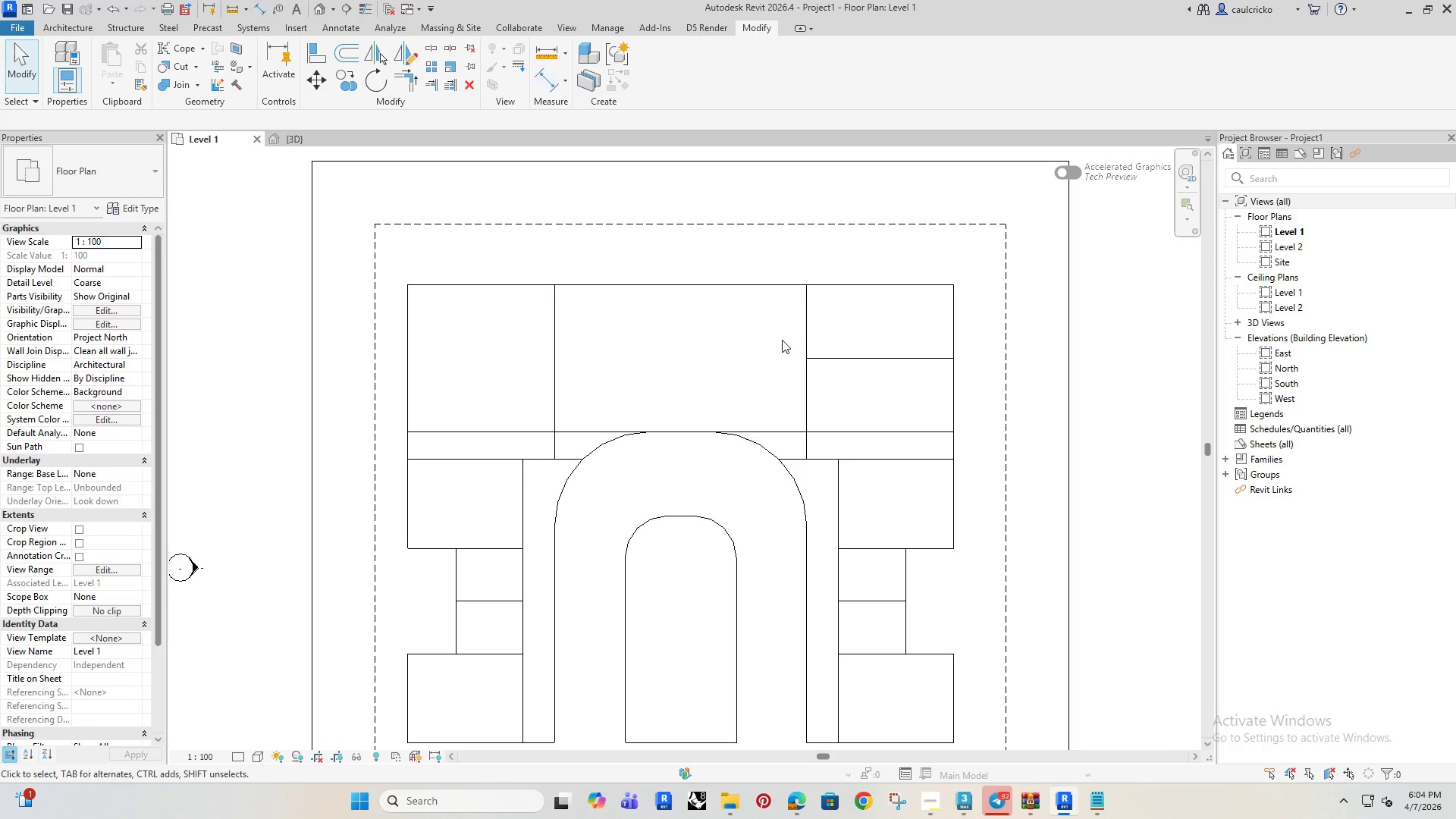 
key(Escape)
 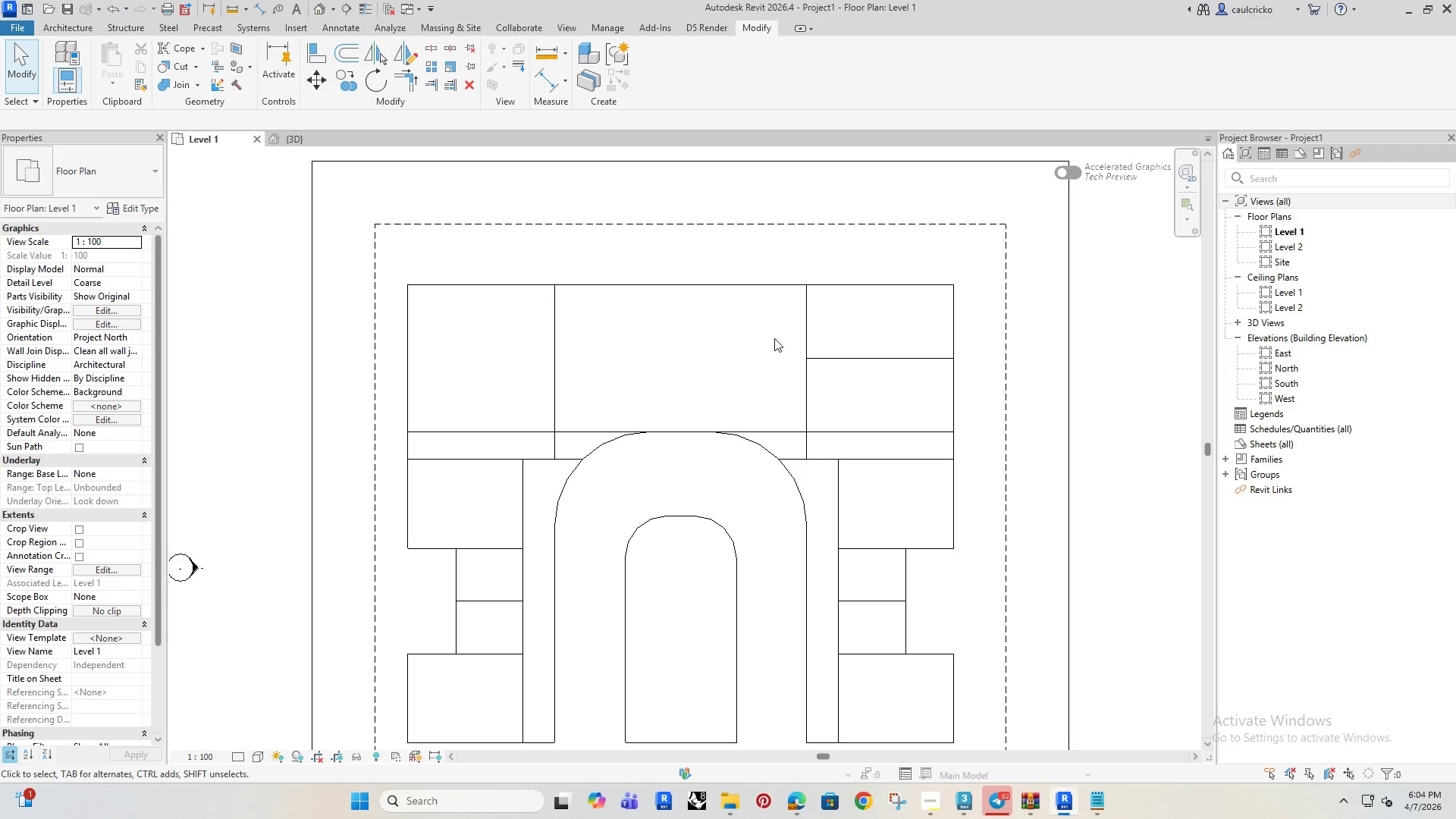 
key(Escape)
 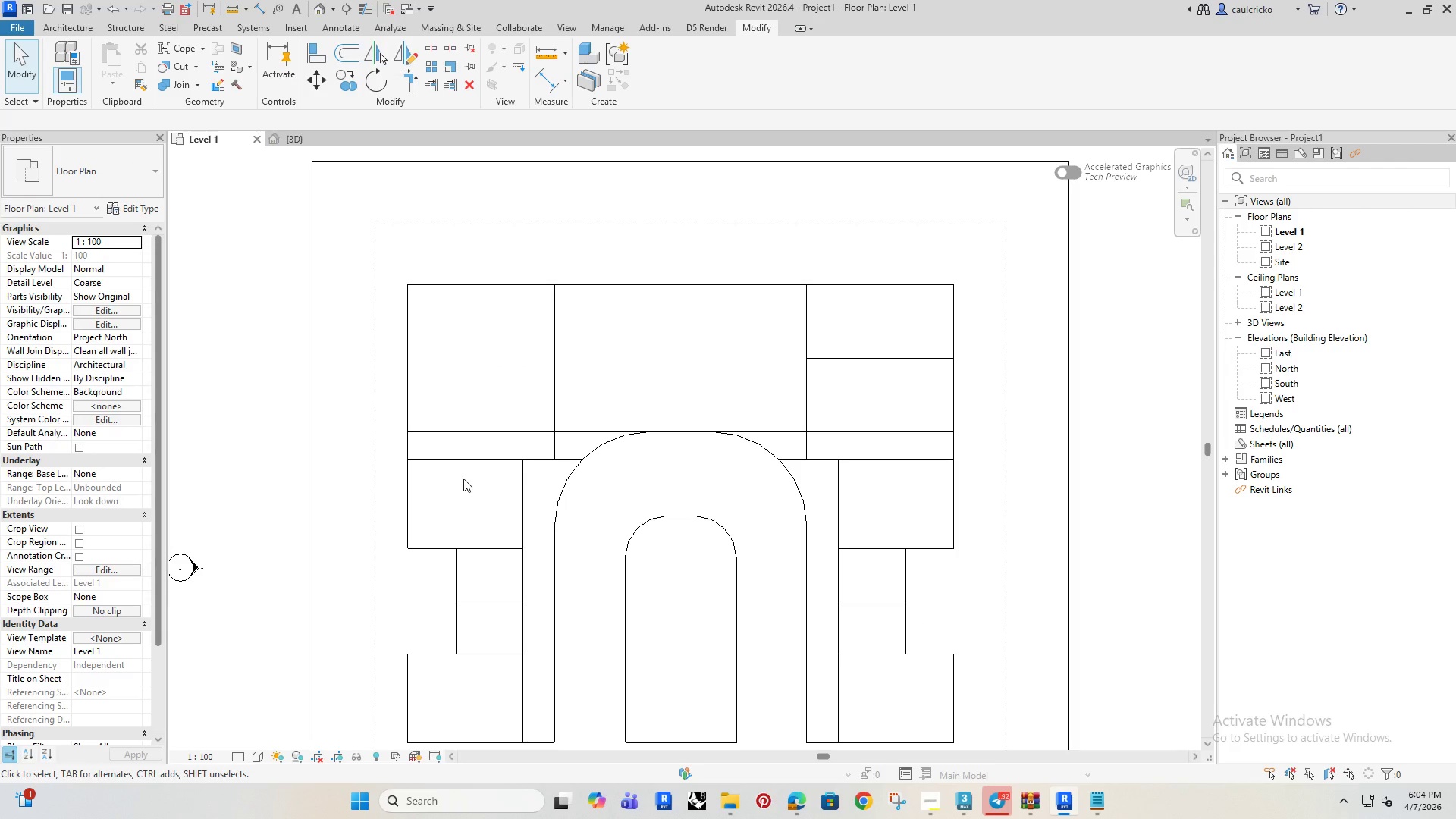 
type(TX)
 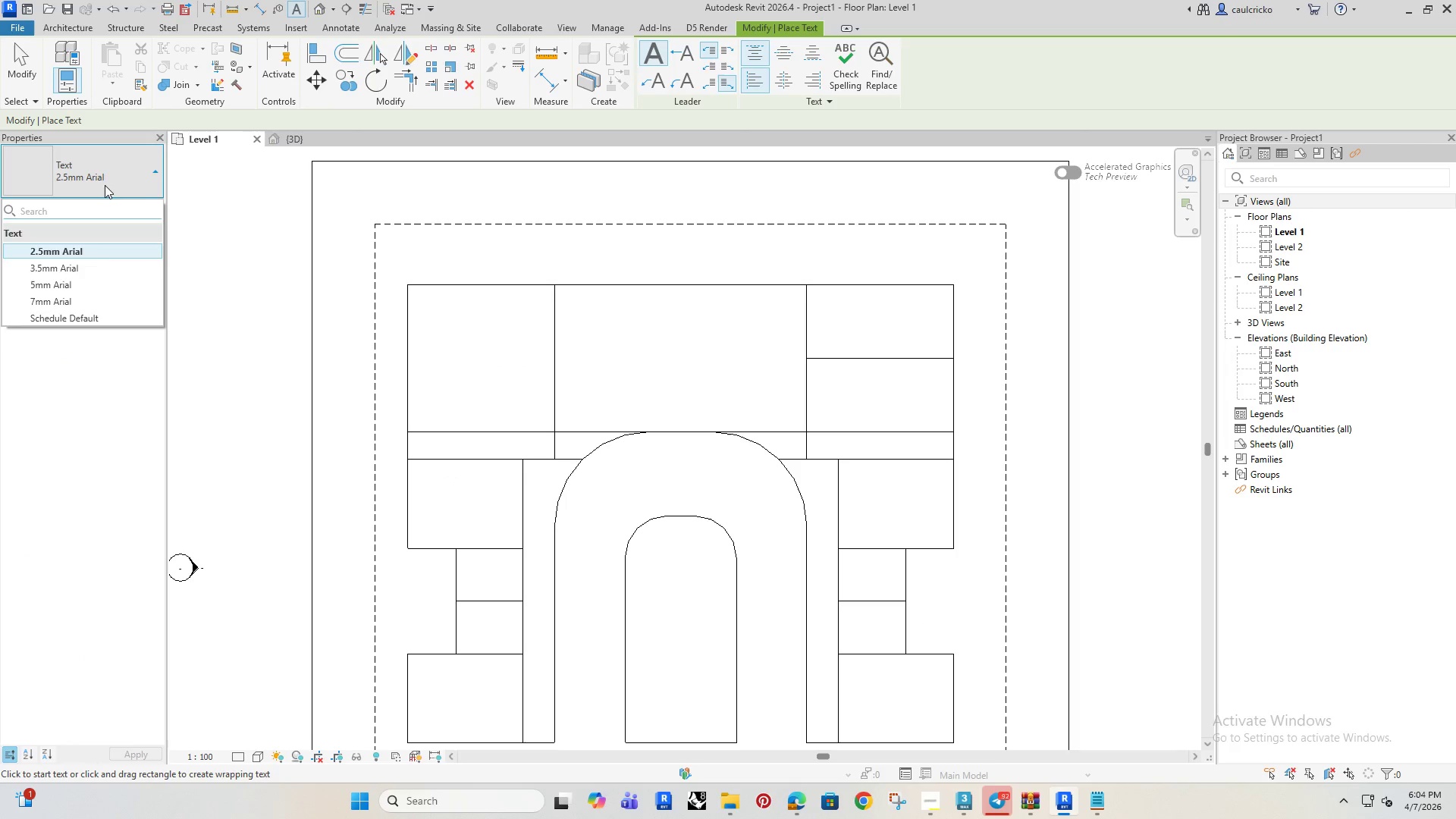 
double_click([134, 207])
 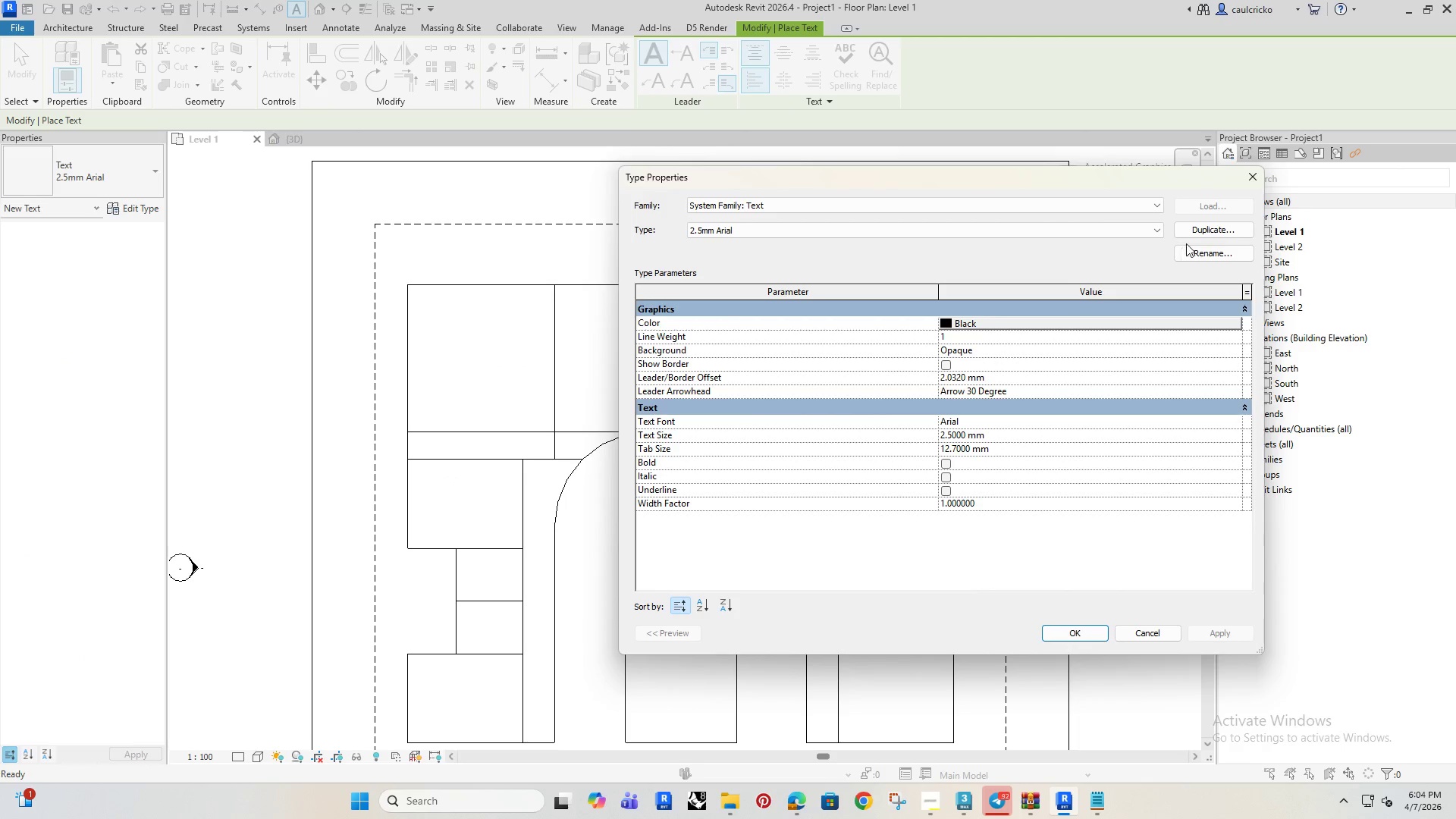 
left_click([1203, 249])
 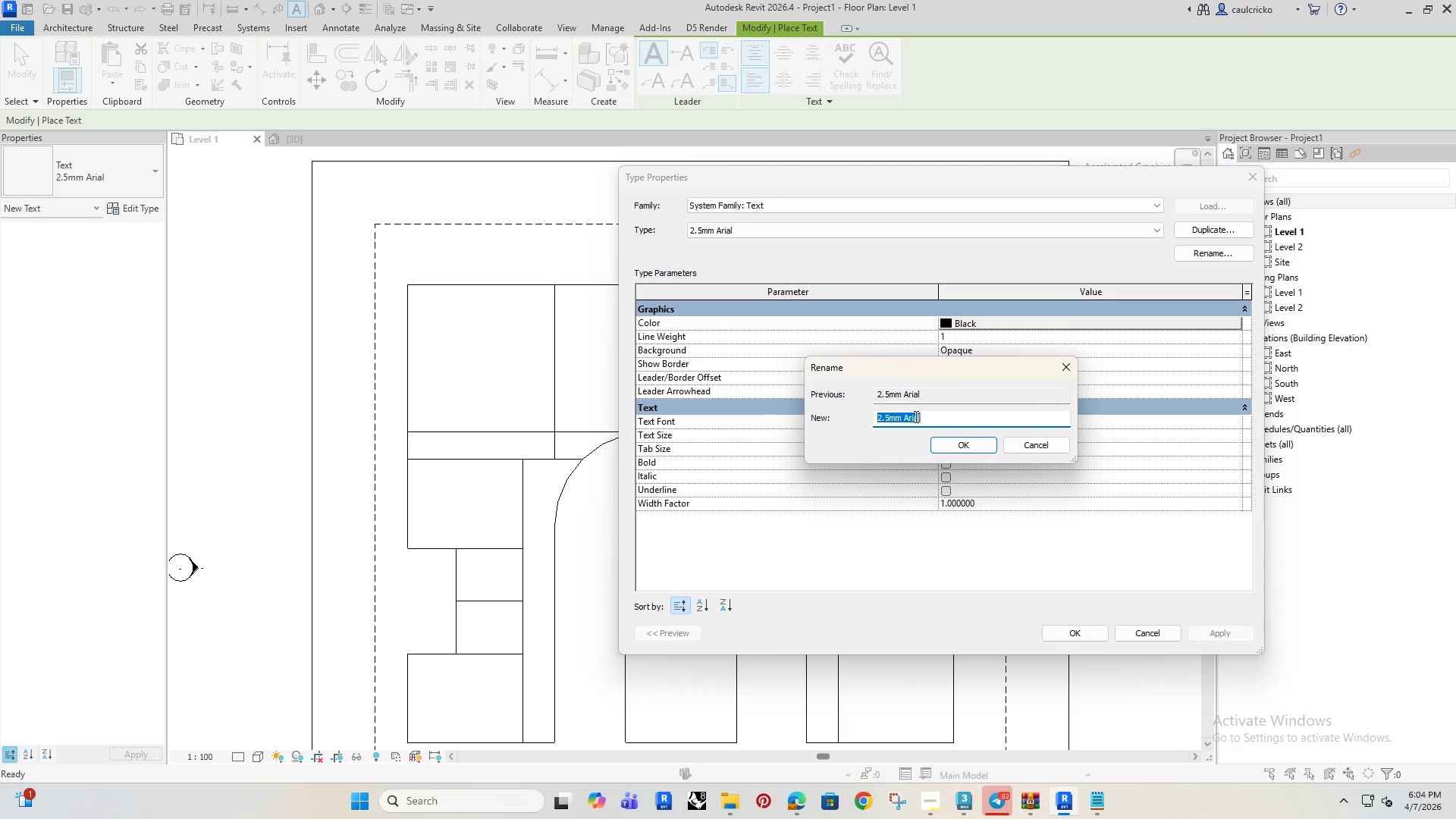 
left_click([926, 418])
 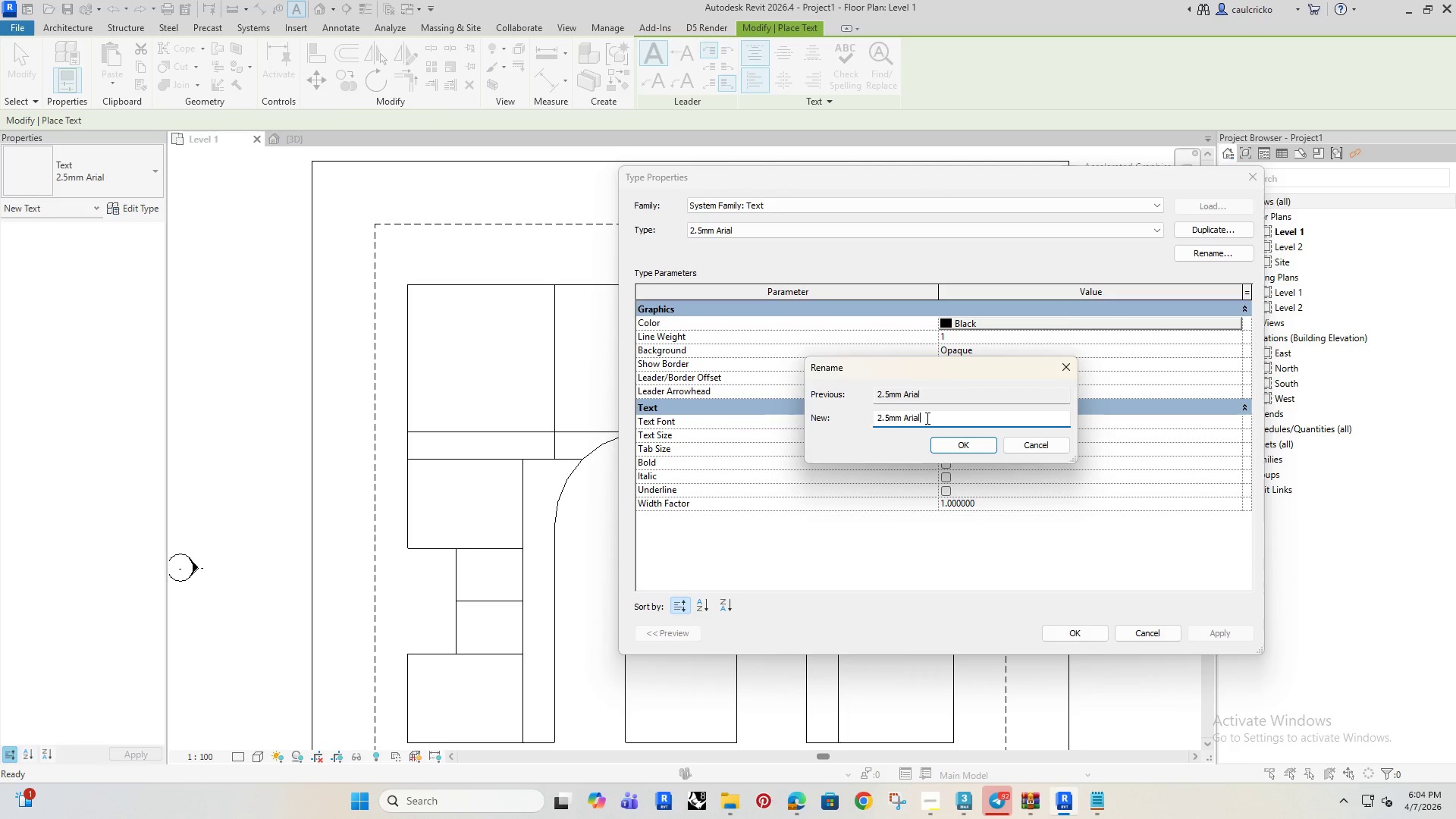 
key(Backspace)
key(Backspace)
key(Backspace)
key(Backspace)
key(Backspace)
type(iN)
key(Backspace)
key(Backspace)
type(Inter)
 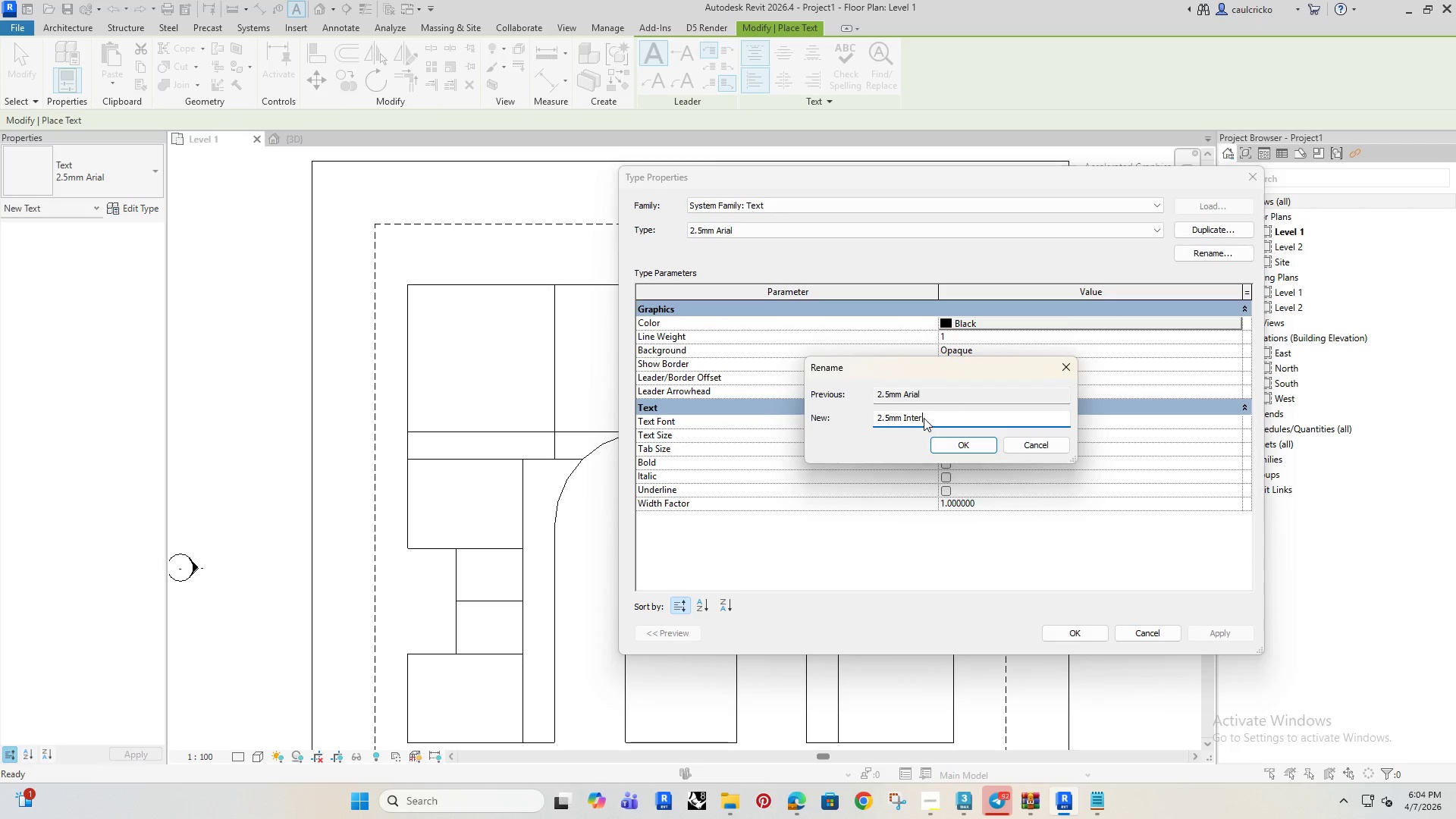 
key(Enter)
 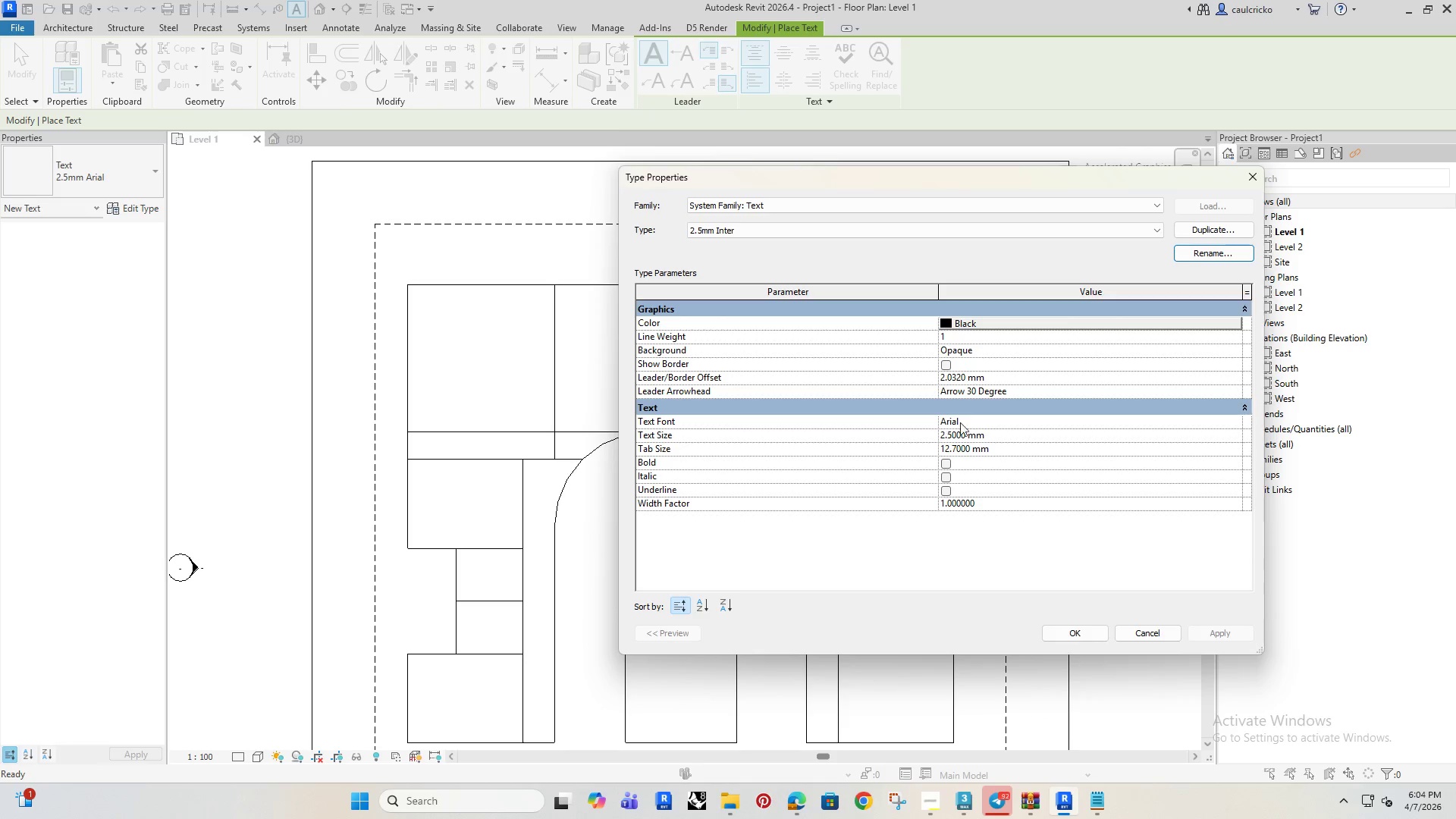 
left_click([977, 422])
 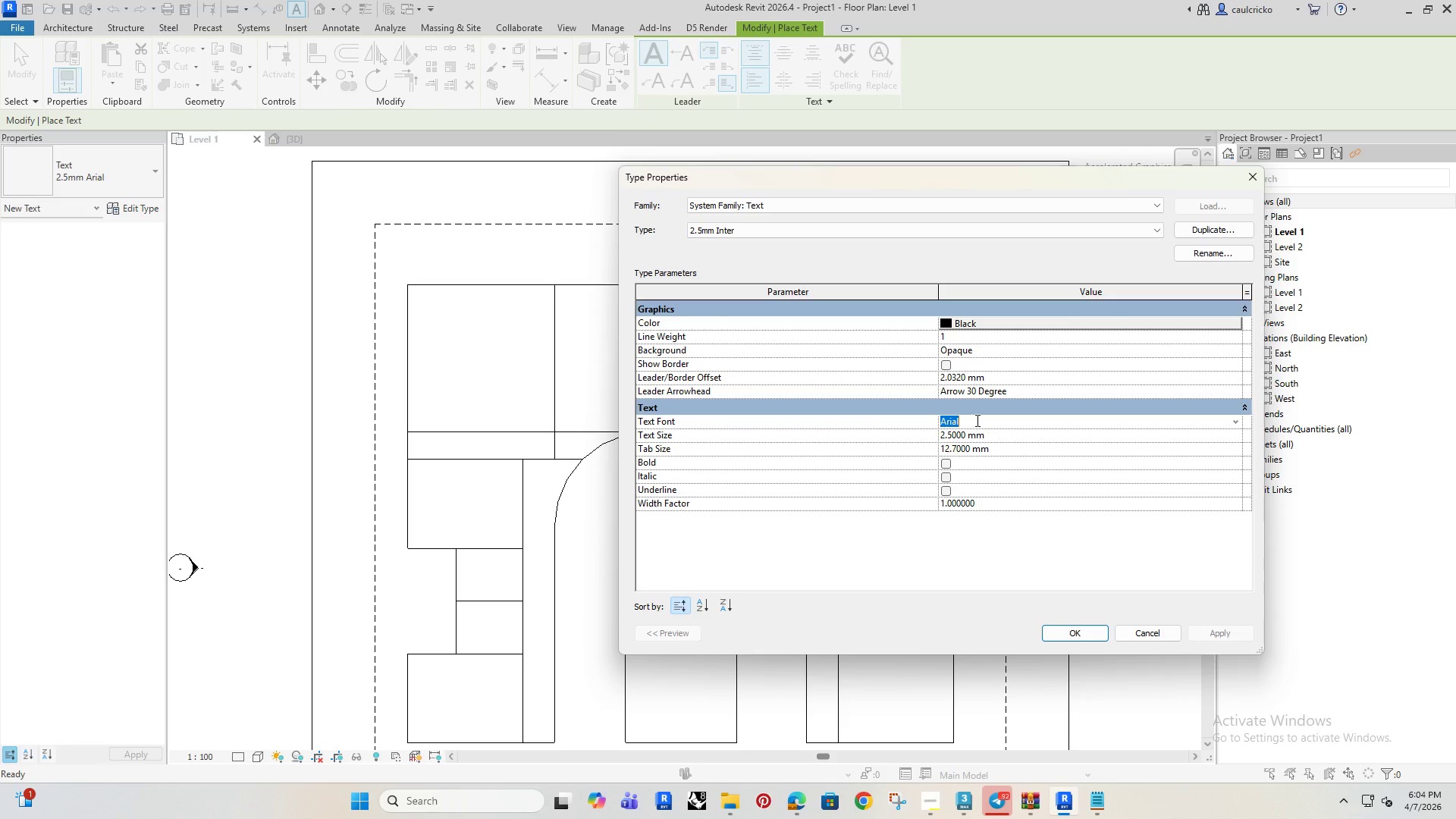 
type(Inter)
 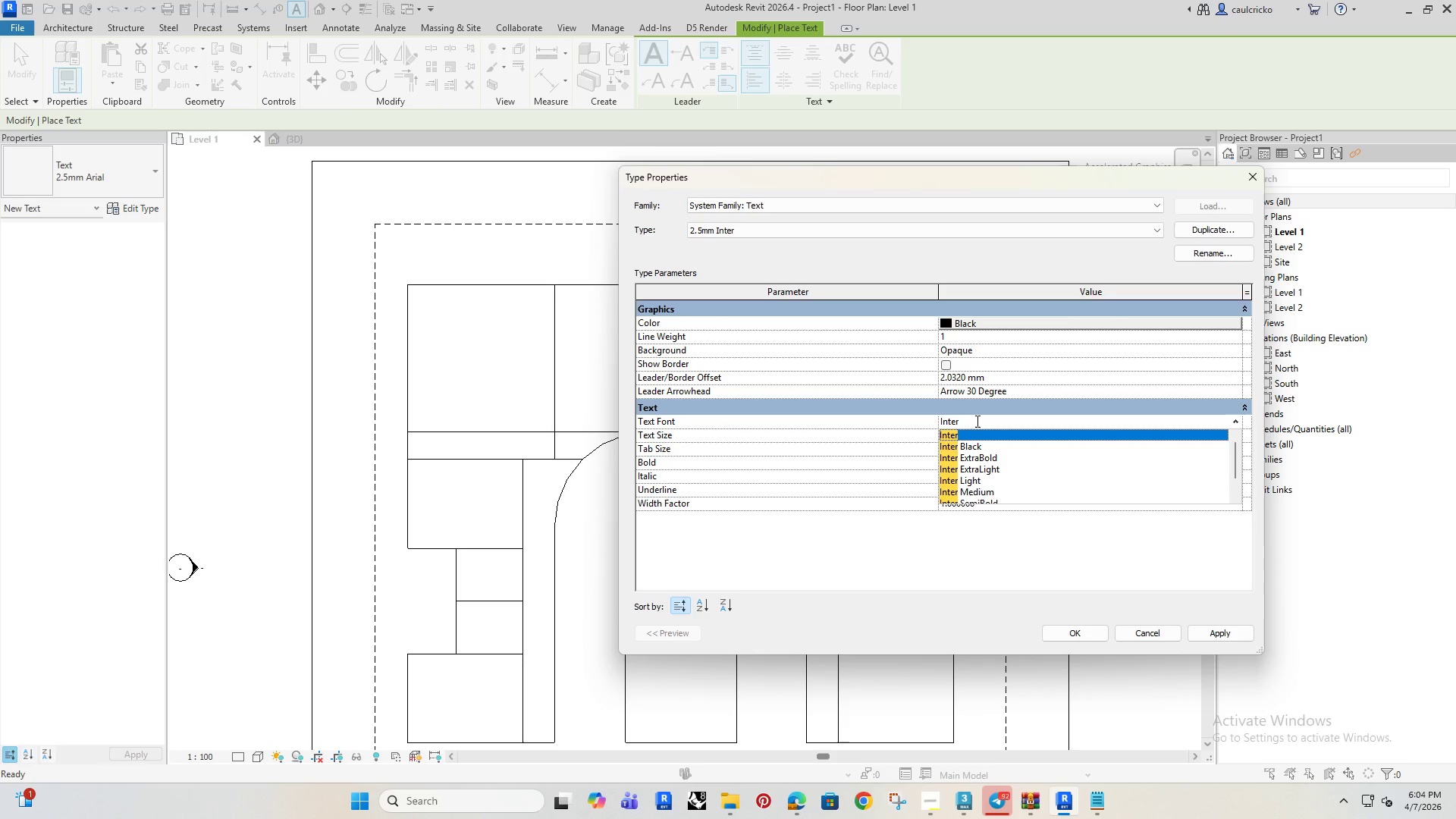 
key(Enter)
 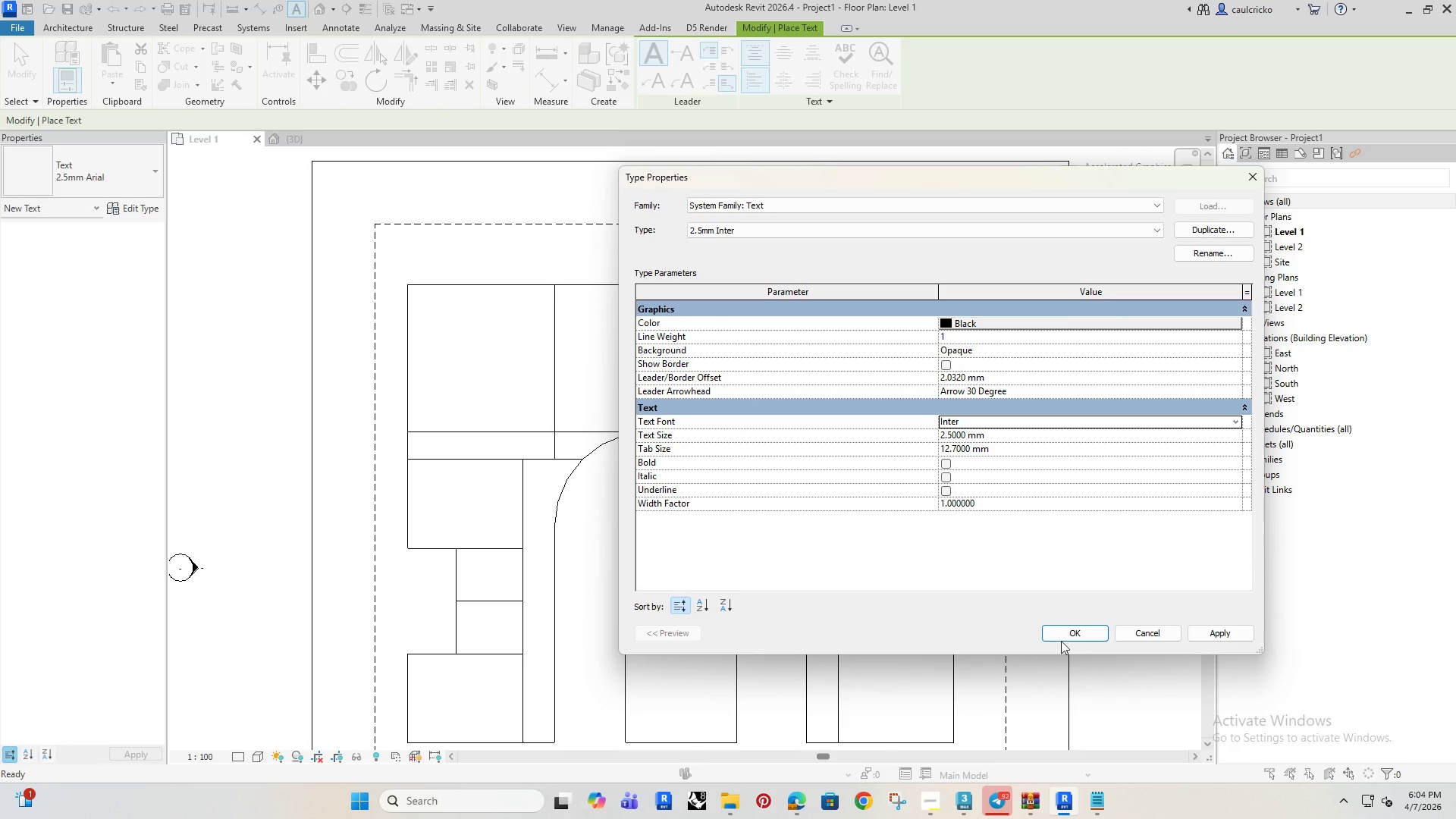 
left_click([1068, 636])
 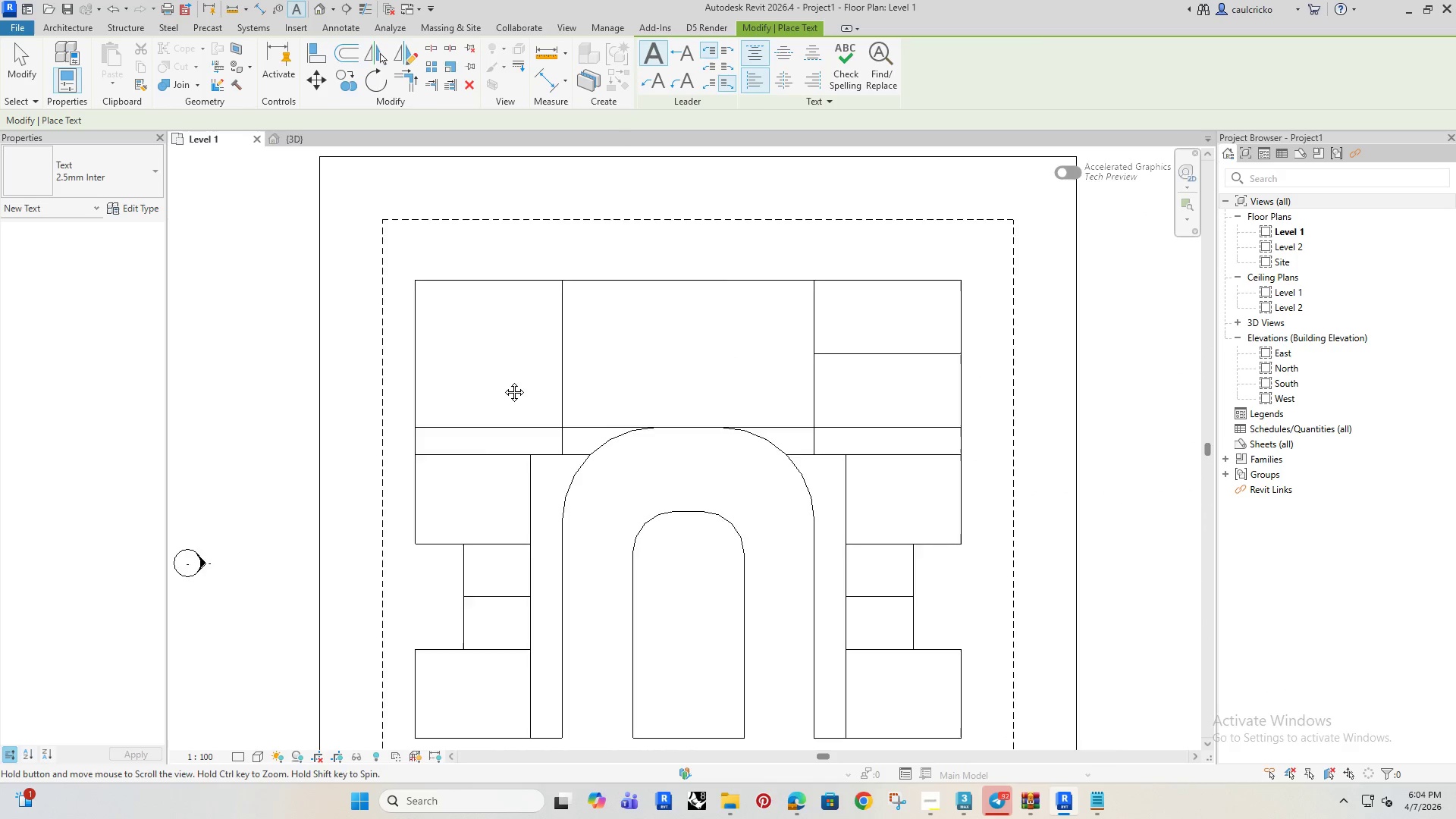 
left_click([529, 529])
 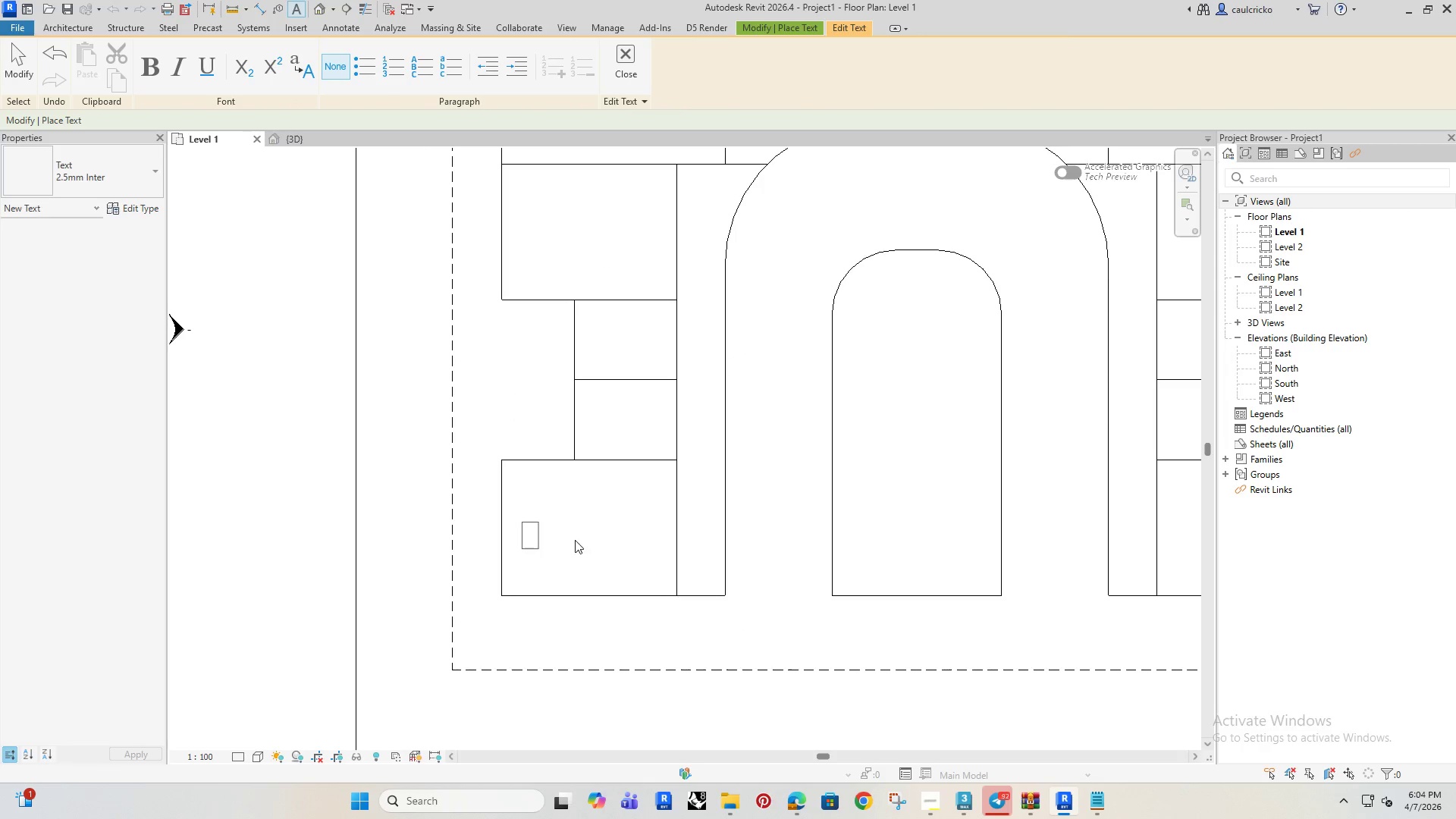 
scroll: coordinate [554, 550], scroll_direction: up, amount: 3.0
 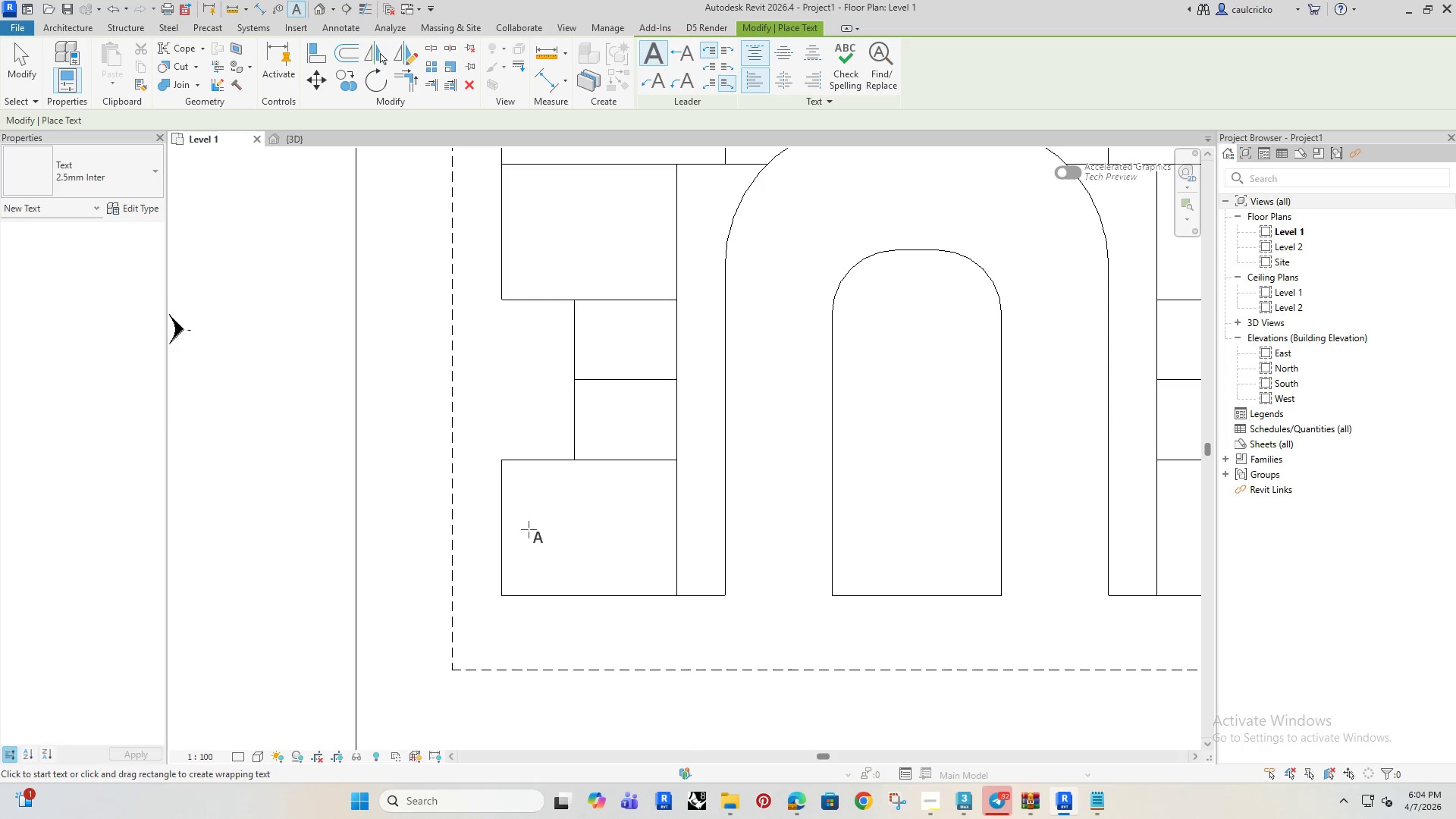 
type(Bedroom 1)
 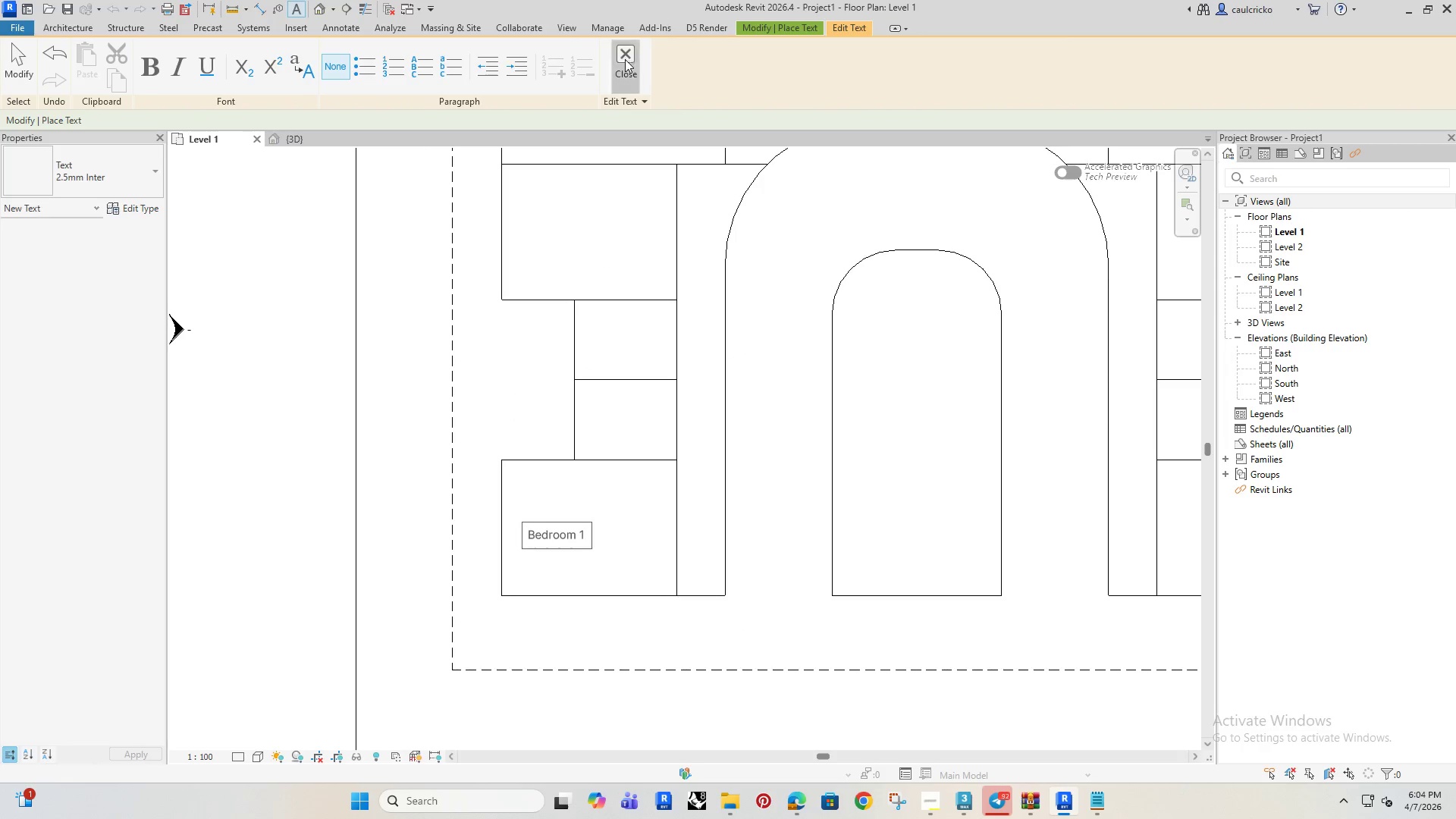 
scroll: coordinate [619, 340], scroll_direction: down, amount: 4.0
 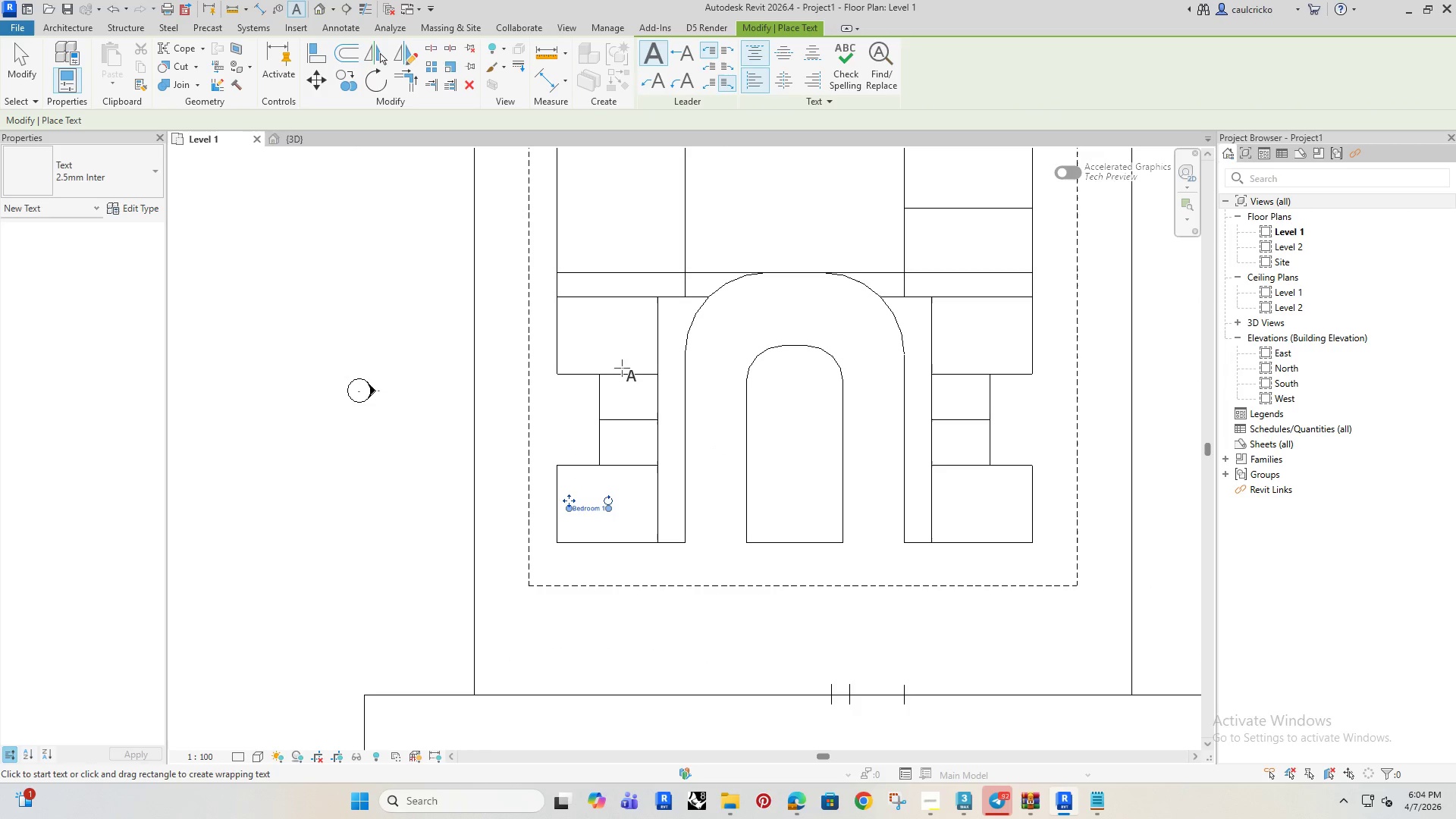 
left_click([579, 340])
 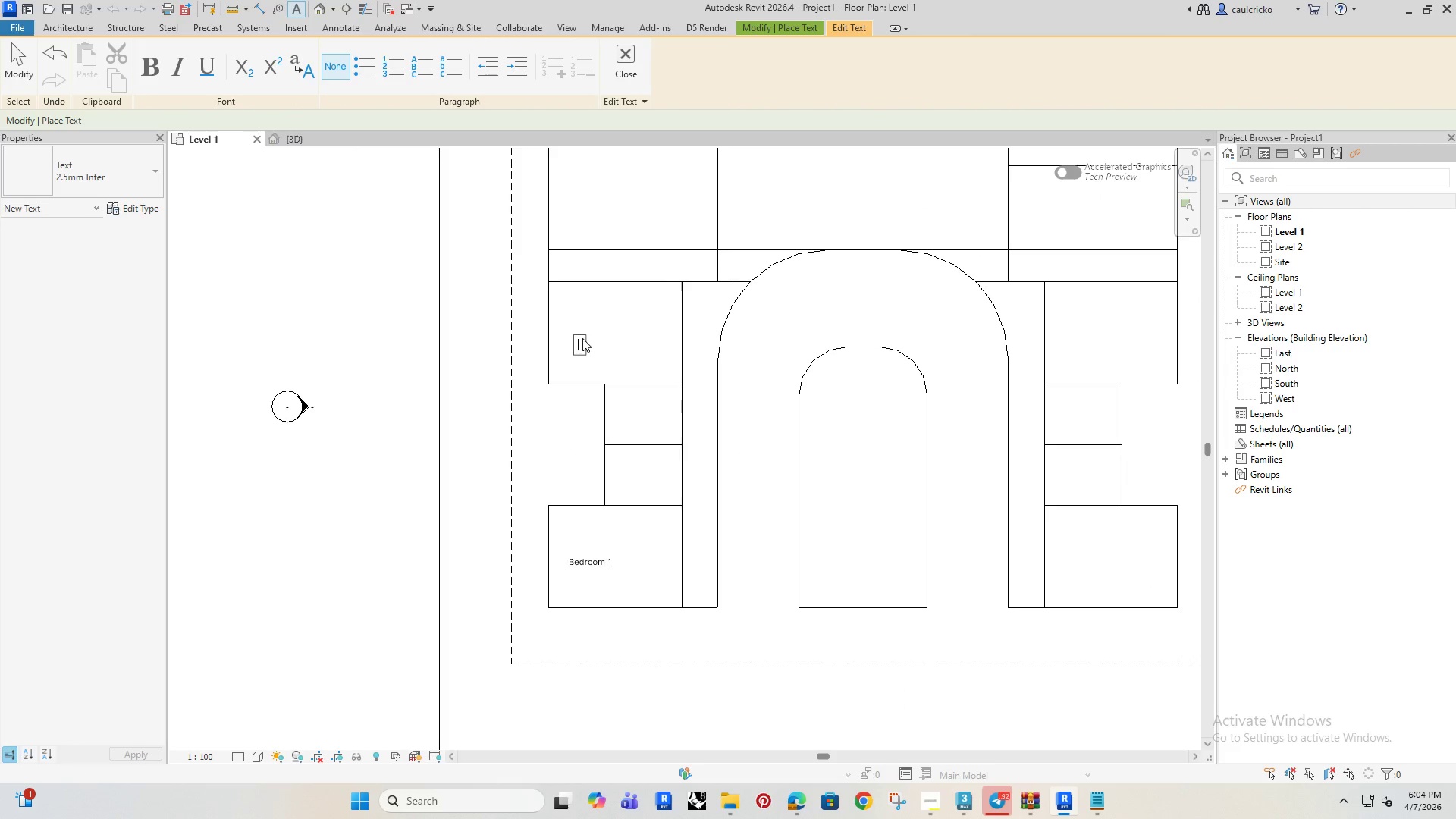 
scroll: coordinate [582, 342], scroll_direction: up, amount: 2.0
 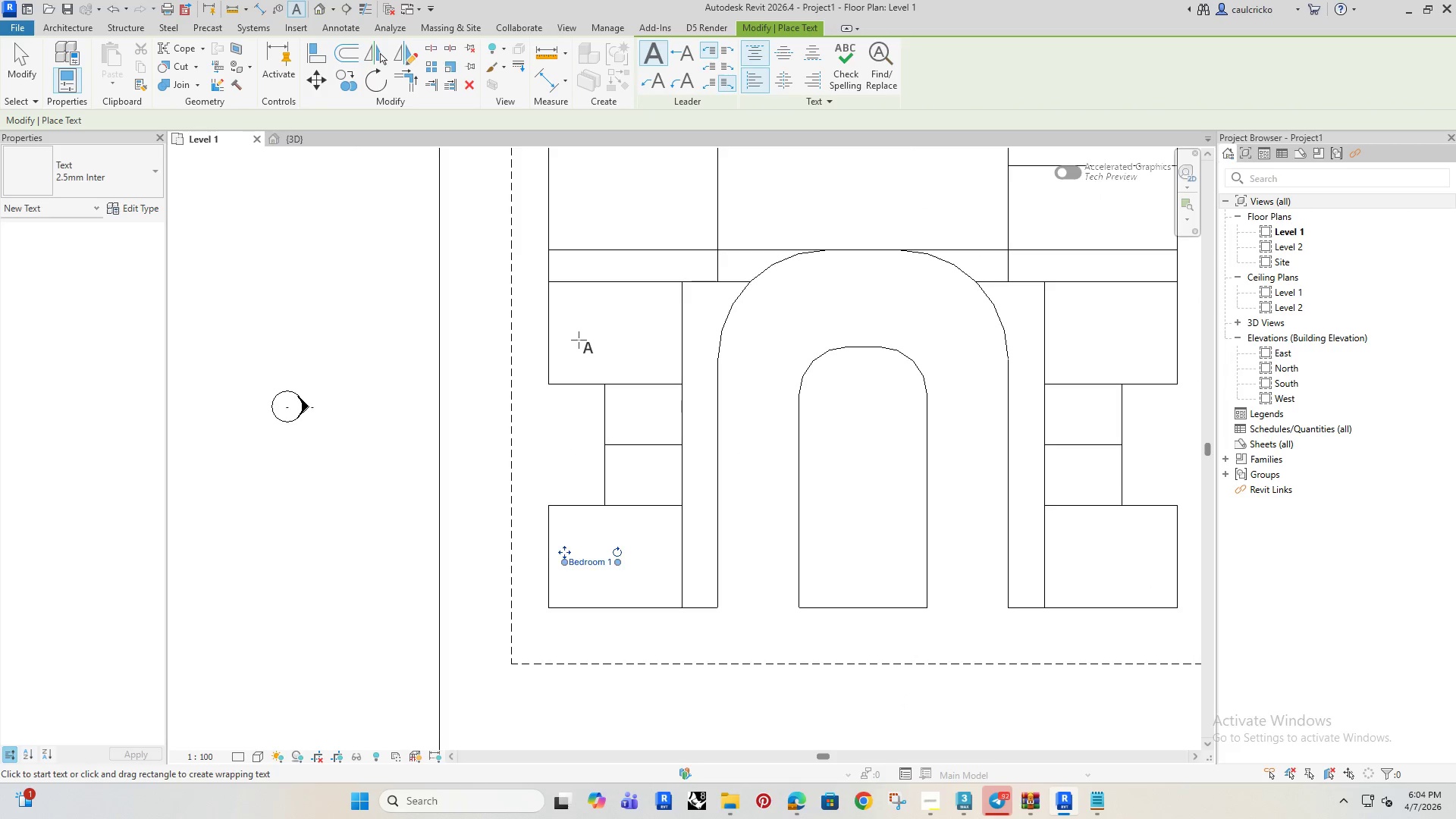 
type(Bedroom 2)
 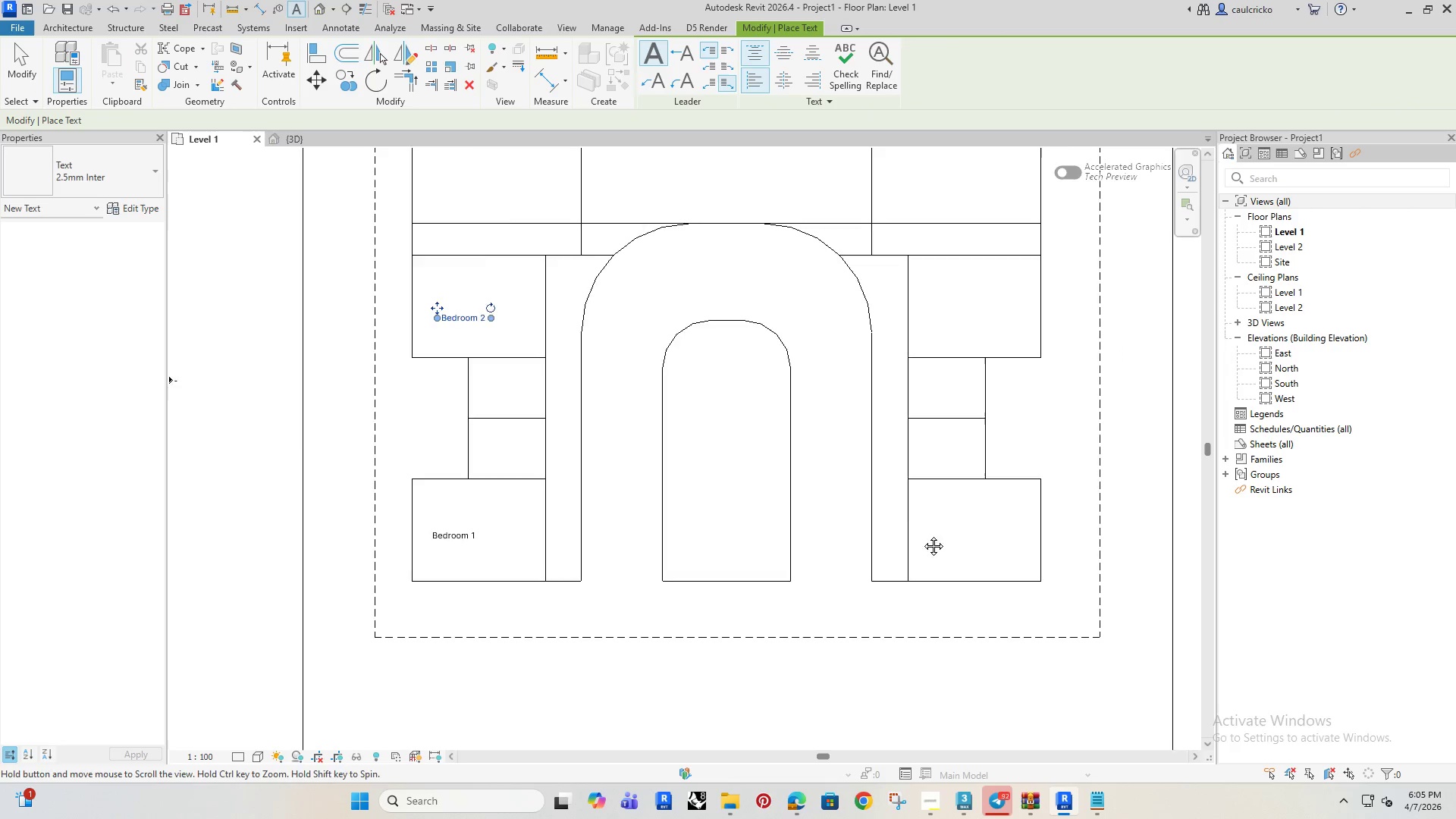 
left_click([807, 496])
 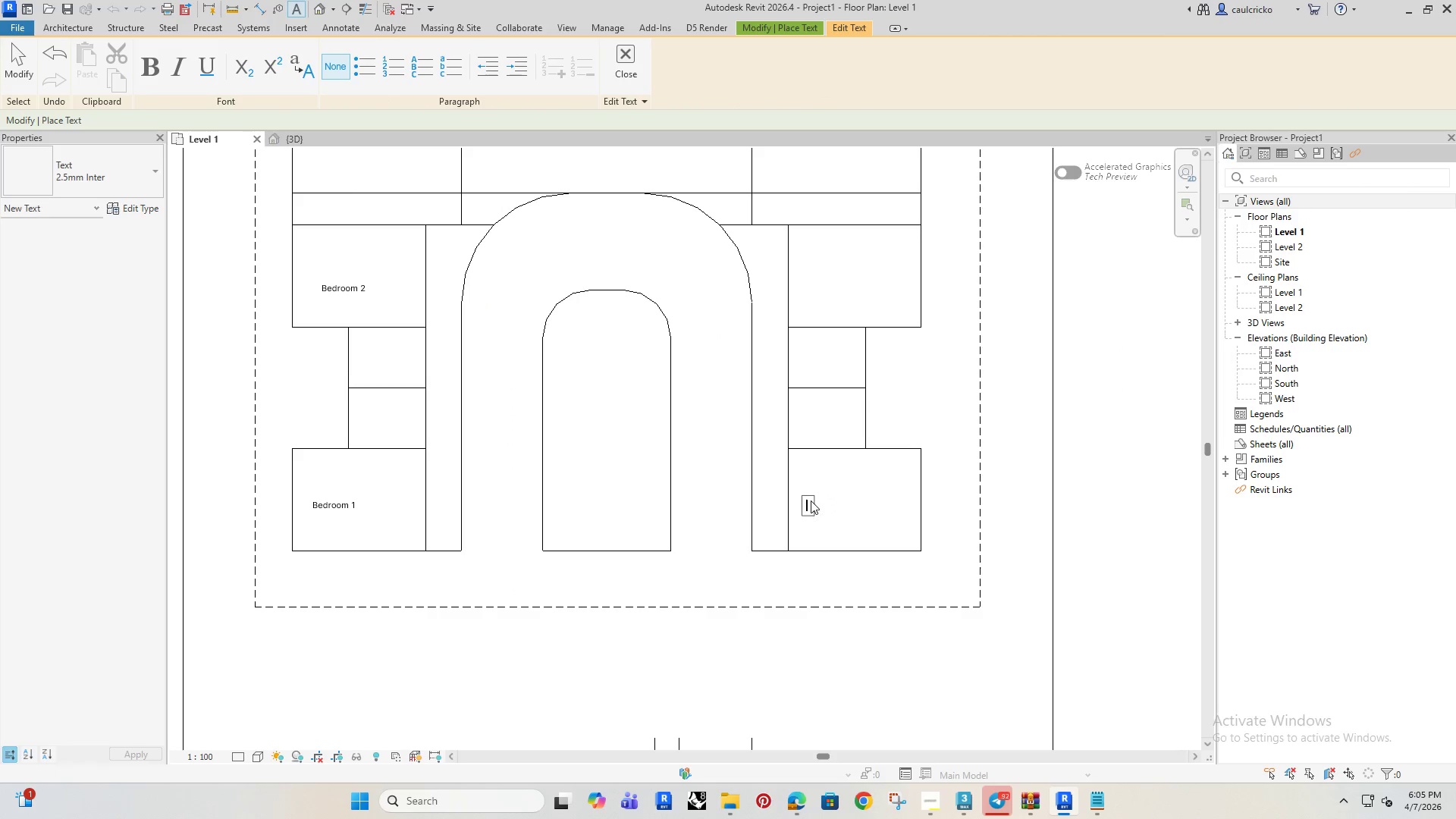 
type(Bedroom 3)
 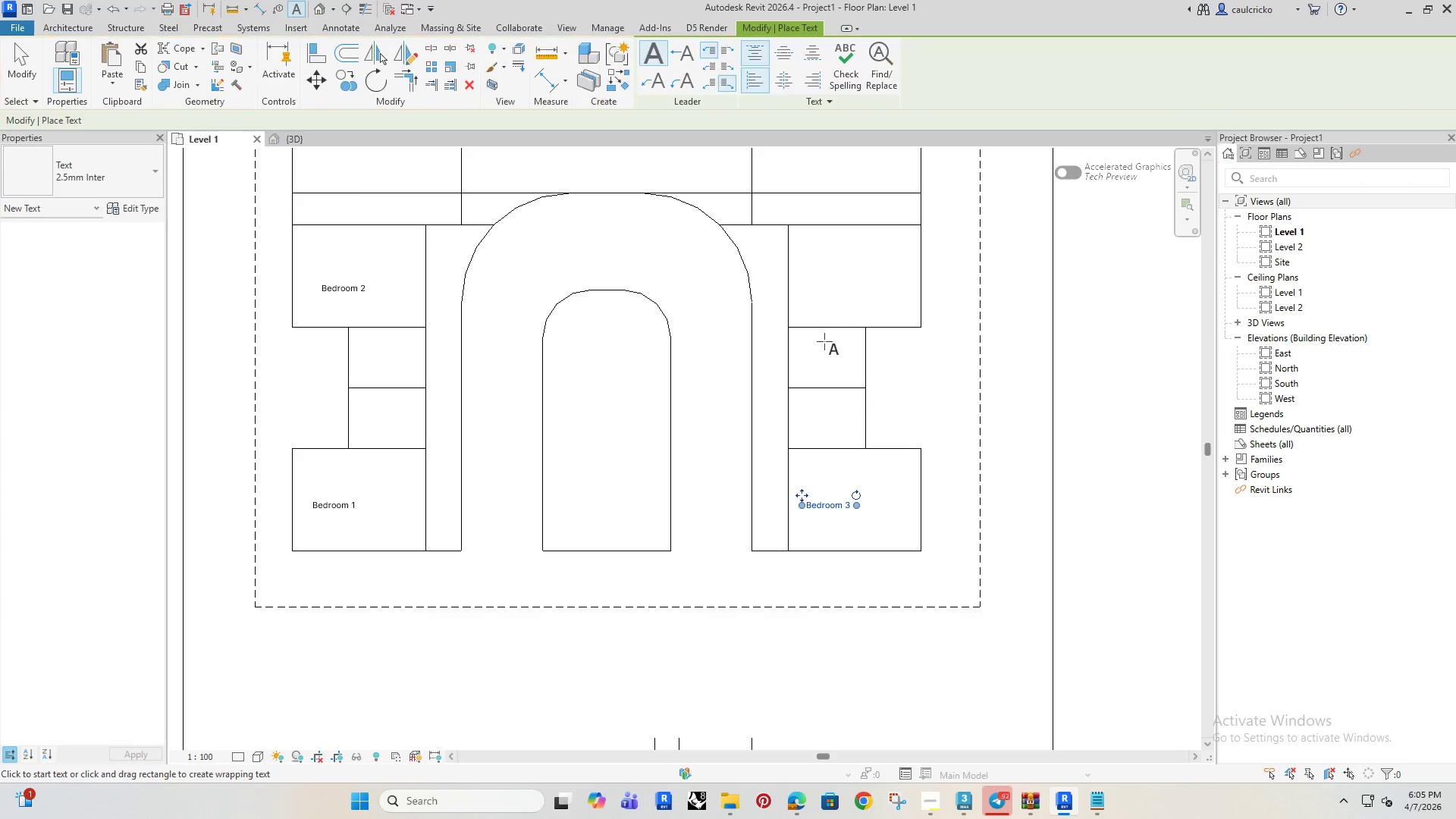 
left_click([800, 265])
 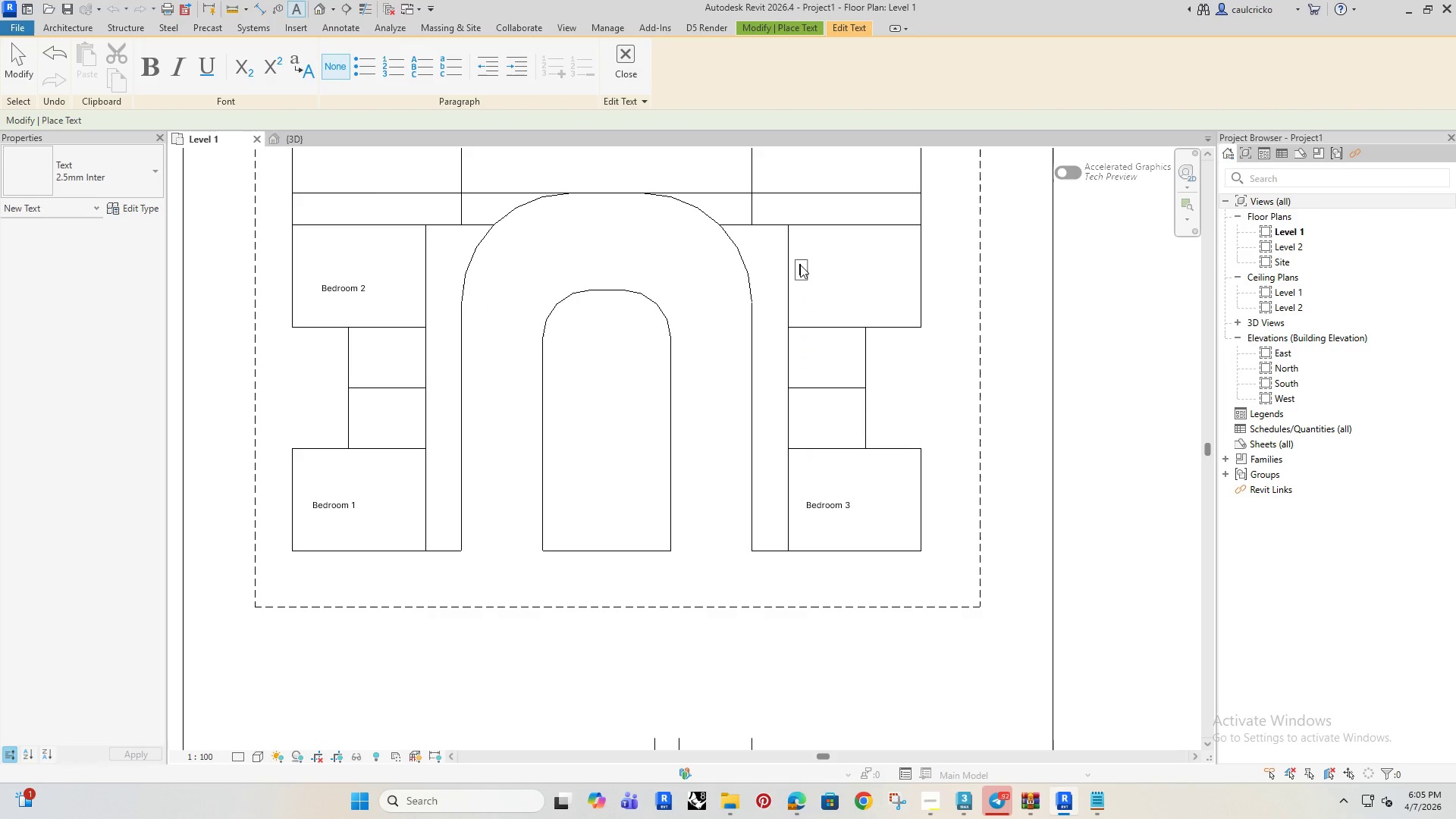 
type(Bedroom 4)
 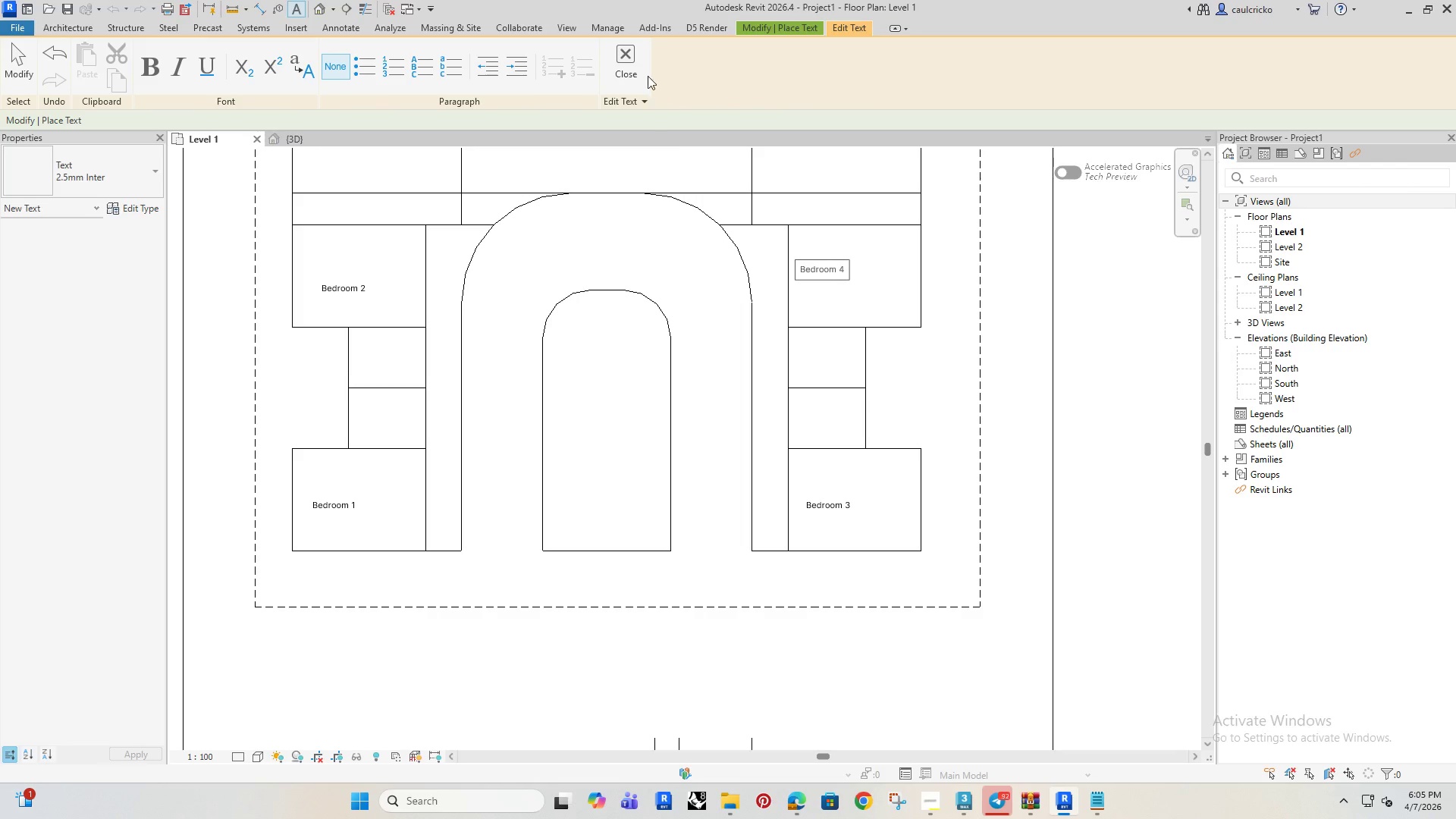 
left_click([623, 48])
 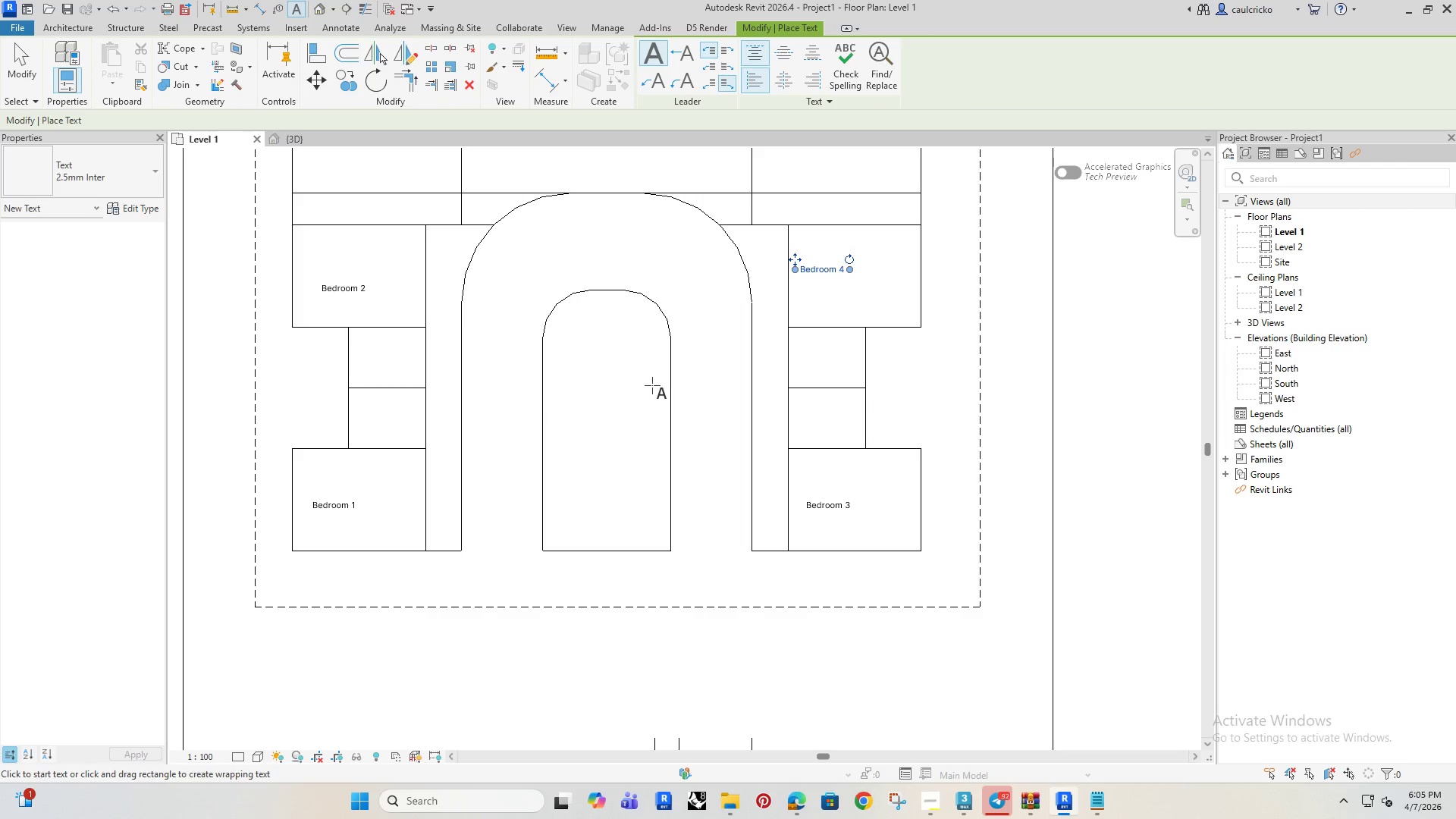 
scroll: coordinate [640, 322], scroll_direction: down, amount: 1.0
 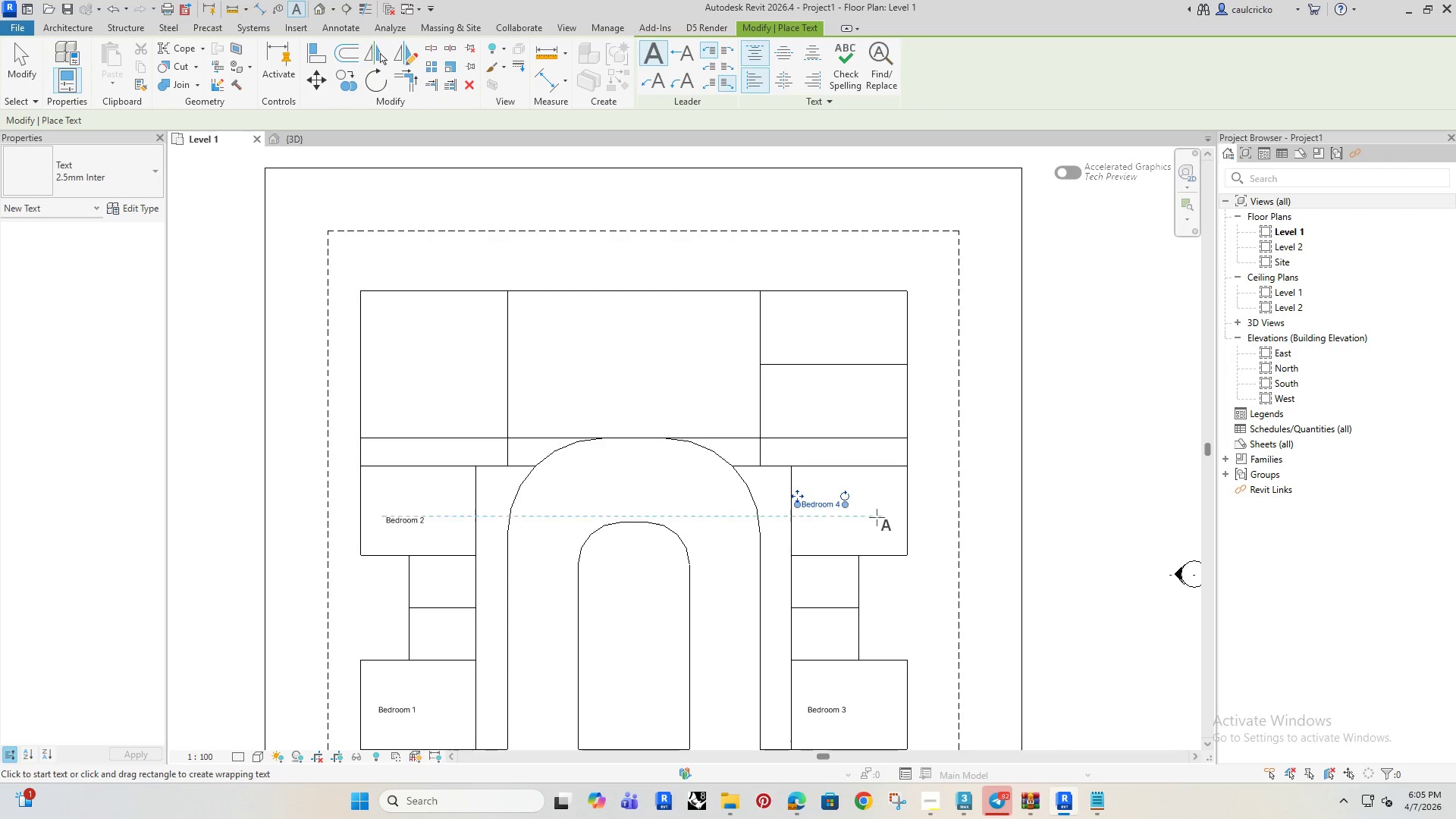 
scroll: coordinate [781, 425], scroll_direction: up, amount: 3.0
 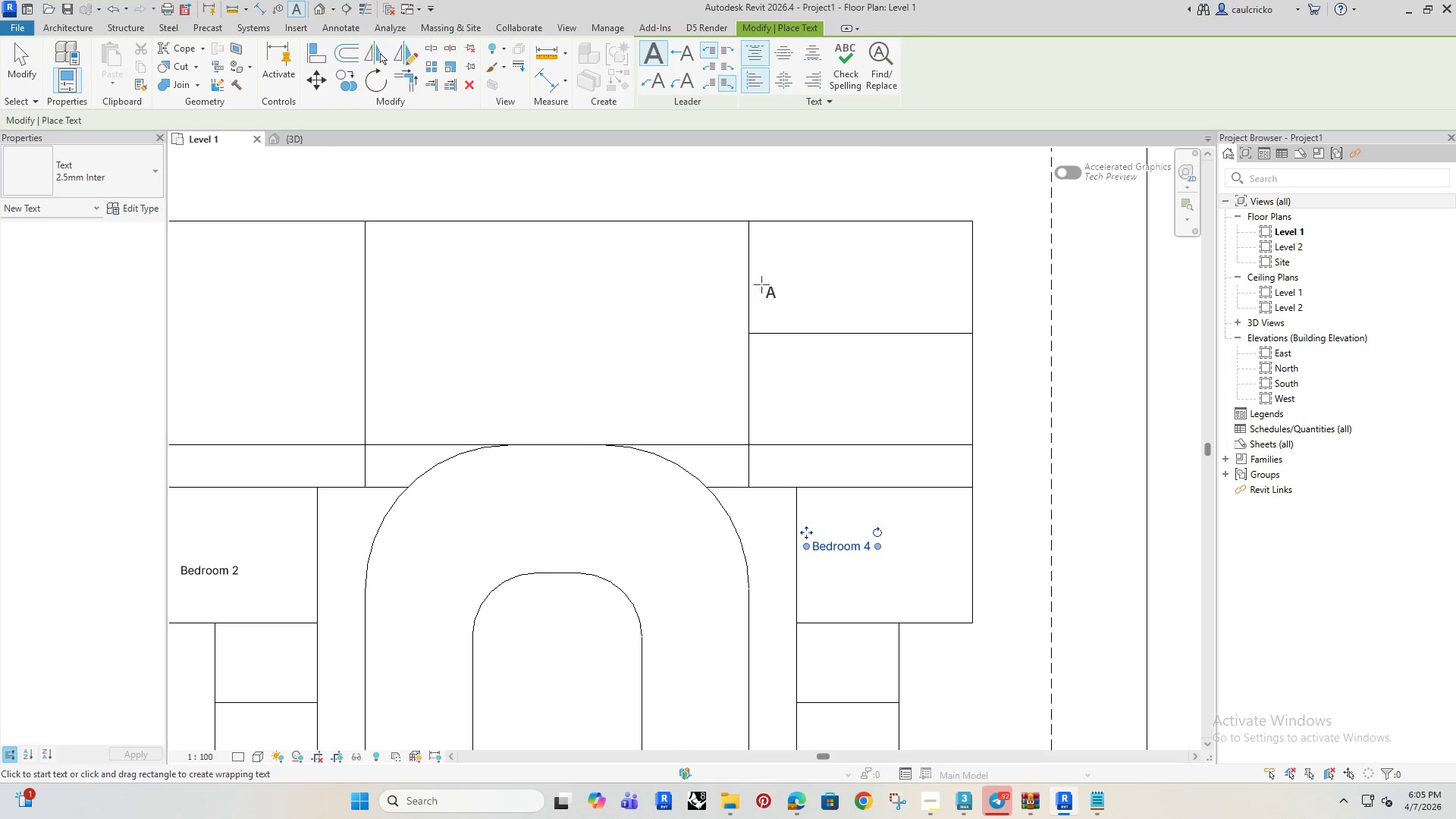 
left_click([773, 276])
 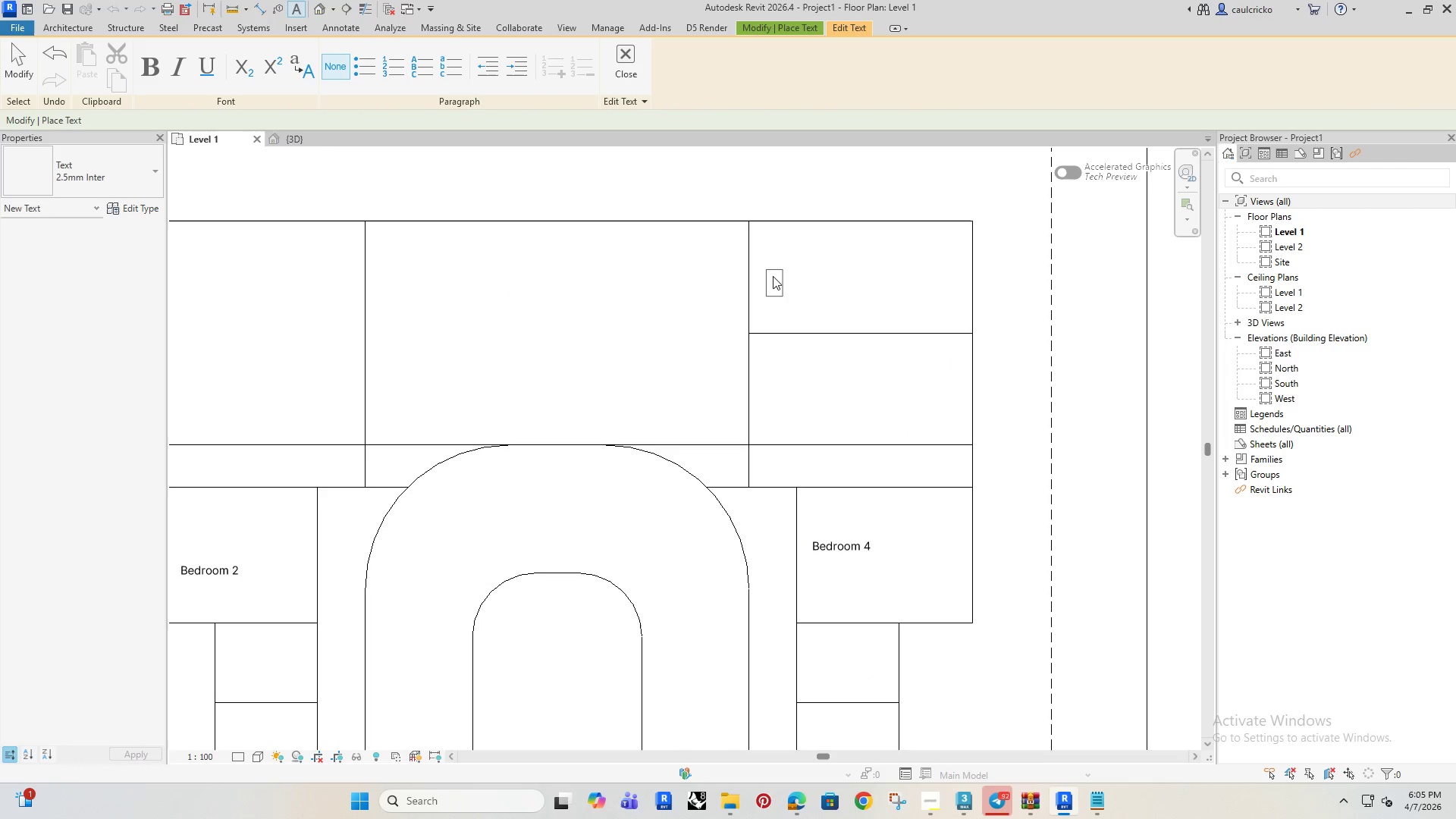 
type(Open Kitchen)
 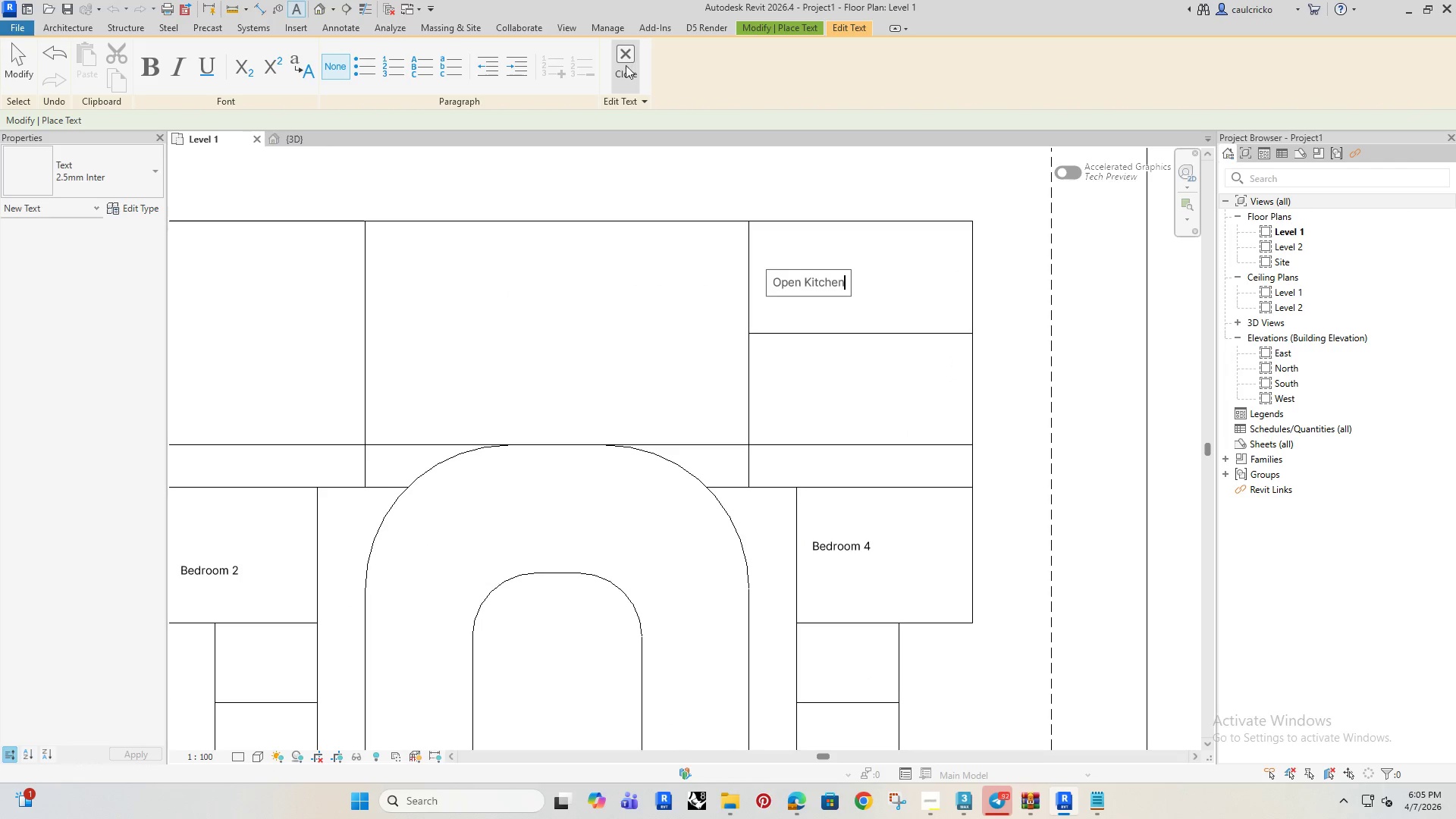 
left_click([627, 58])
 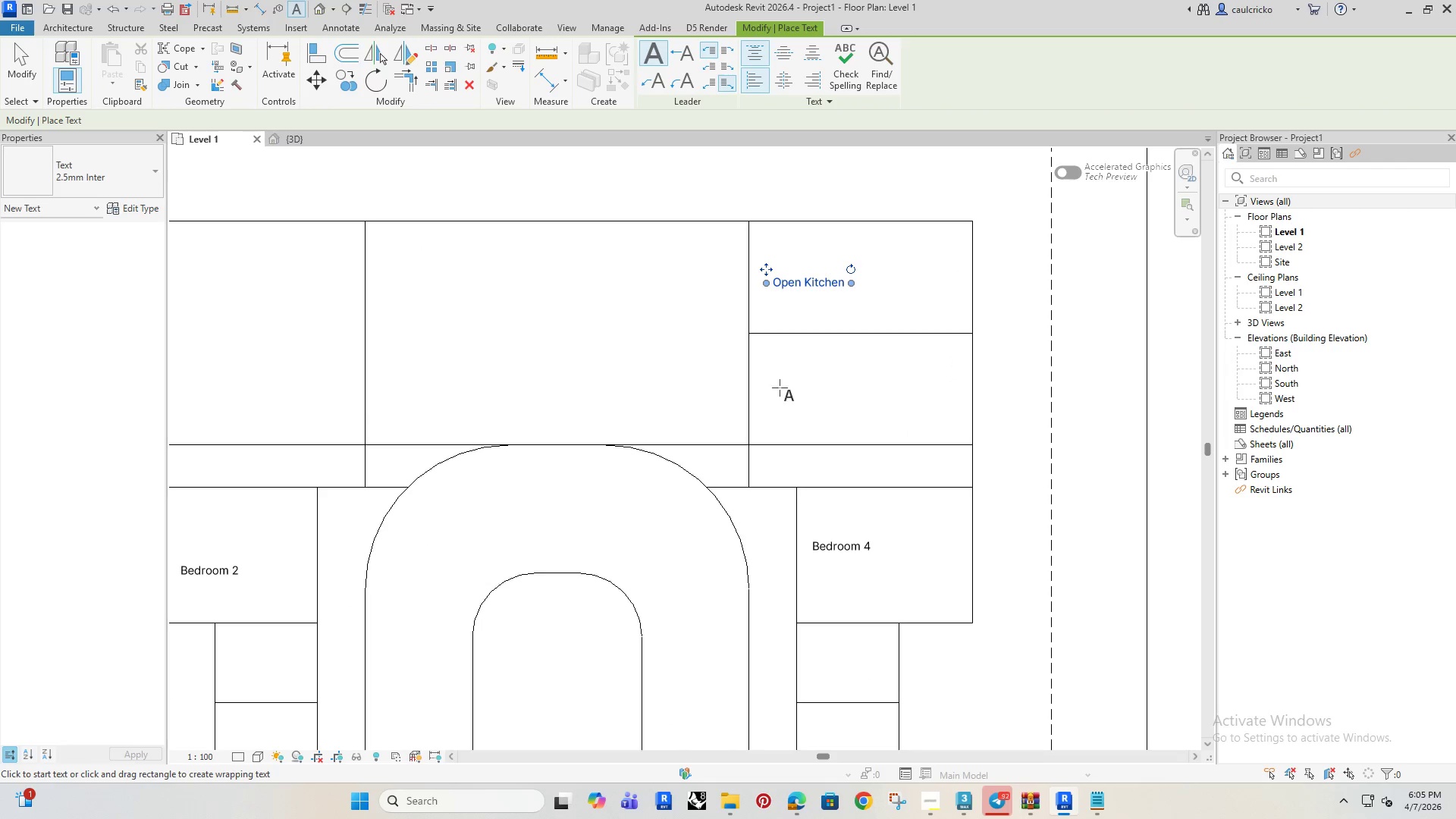 
left_click([777, 384])
 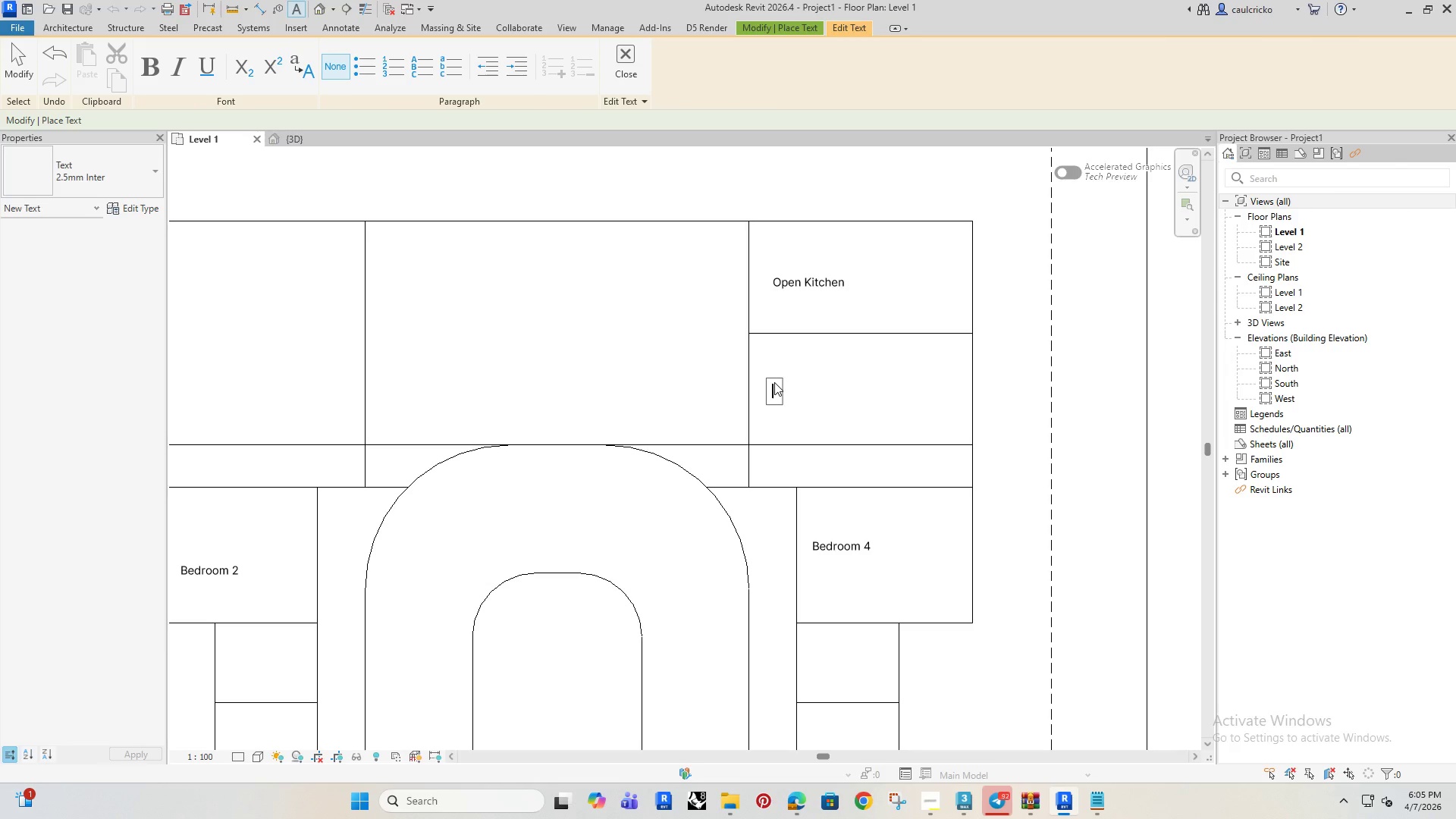 
type(Dining)
 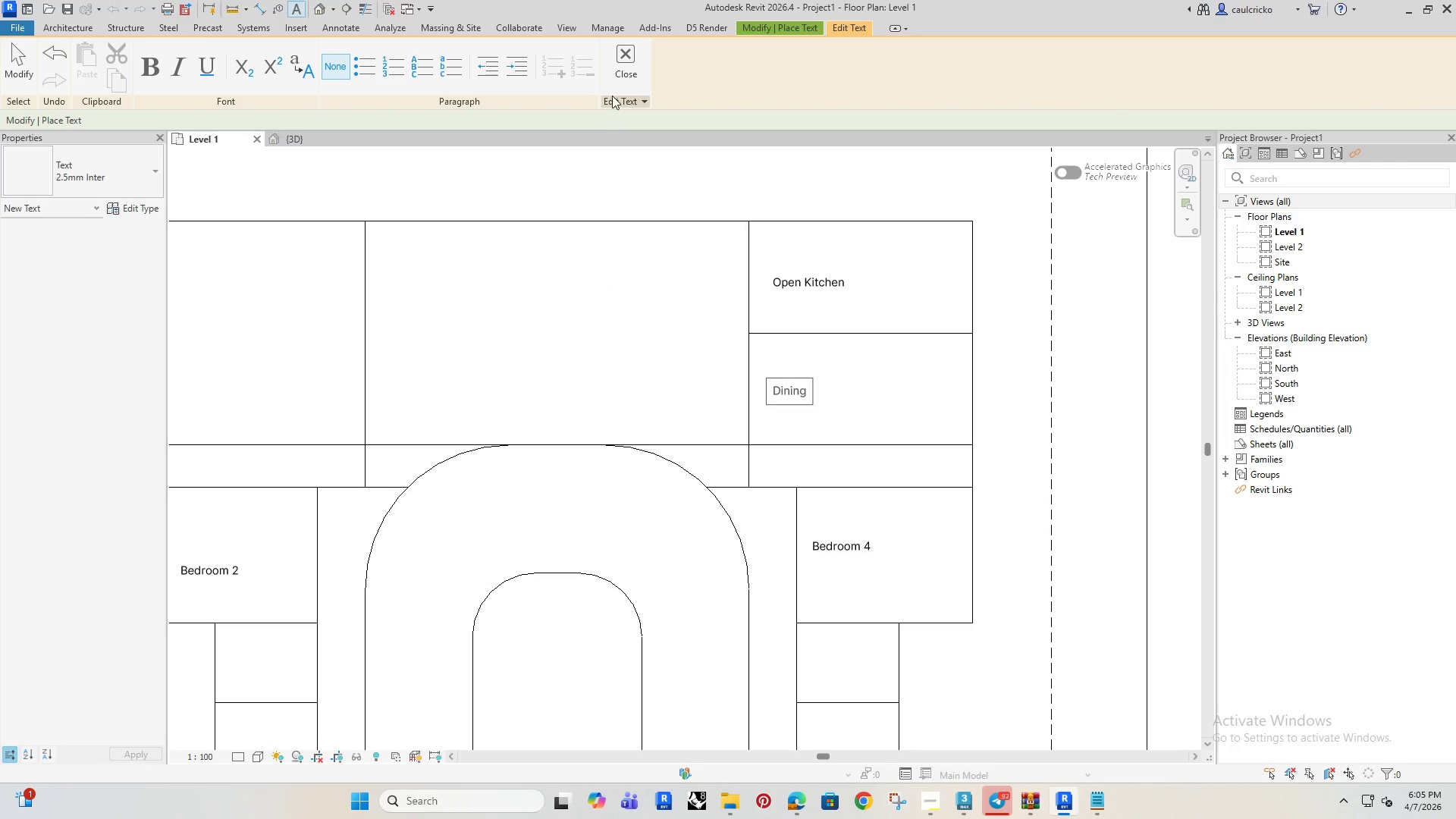 
left_click([624, 63])
 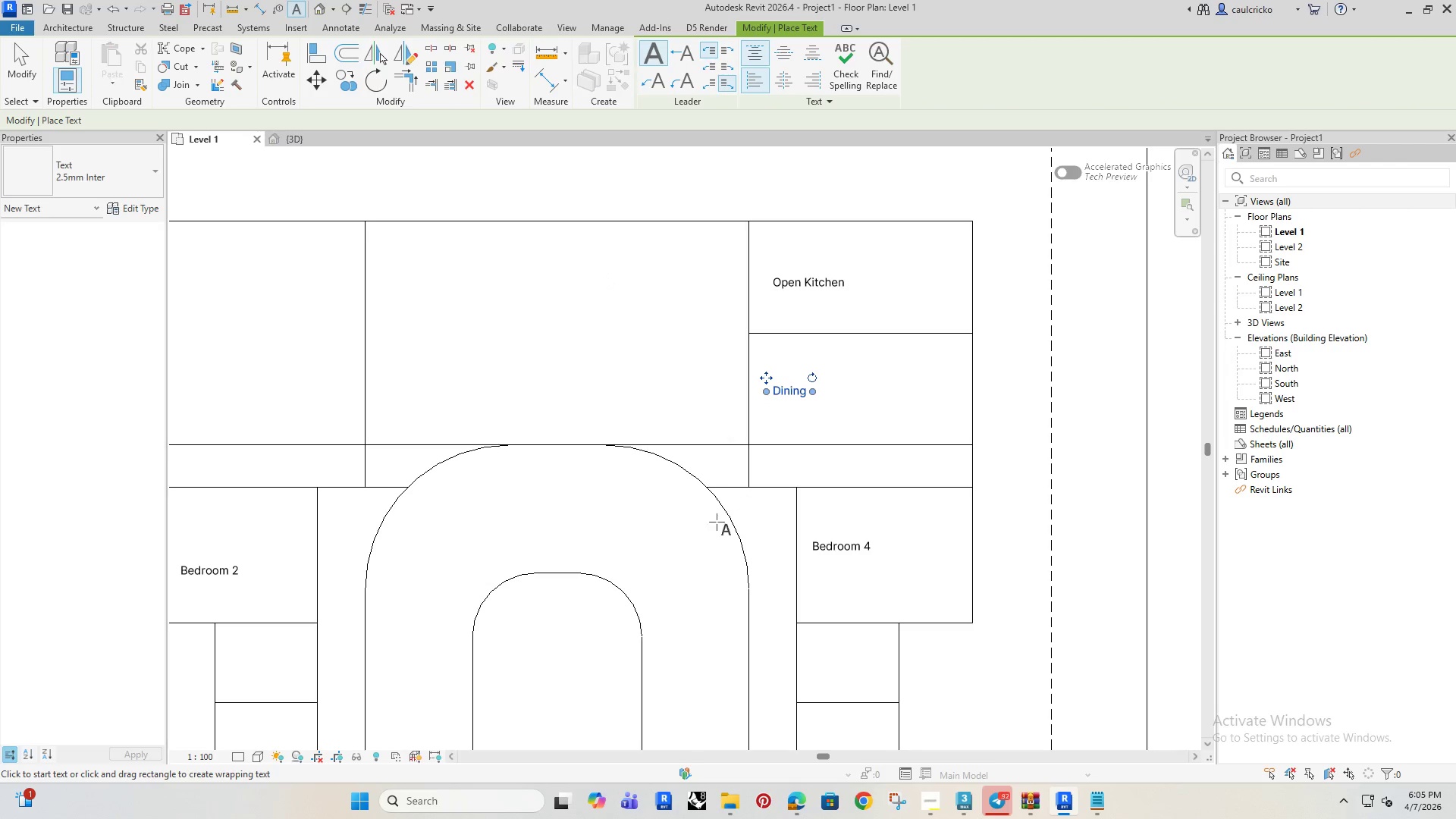 
scroll: coordinate [708, 528], scroll_direction: down, amount: 4.0
 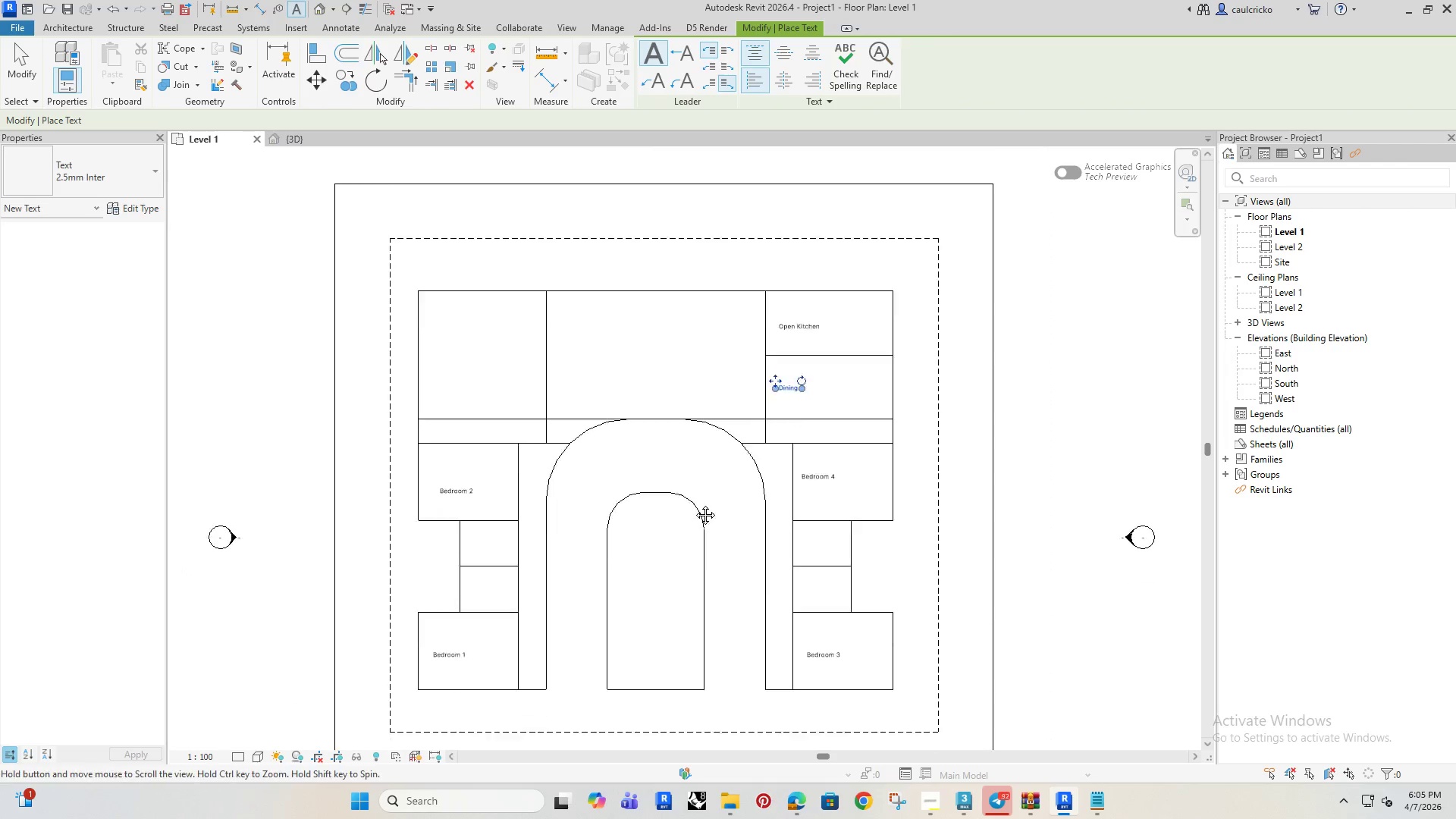 
key(Escape)
 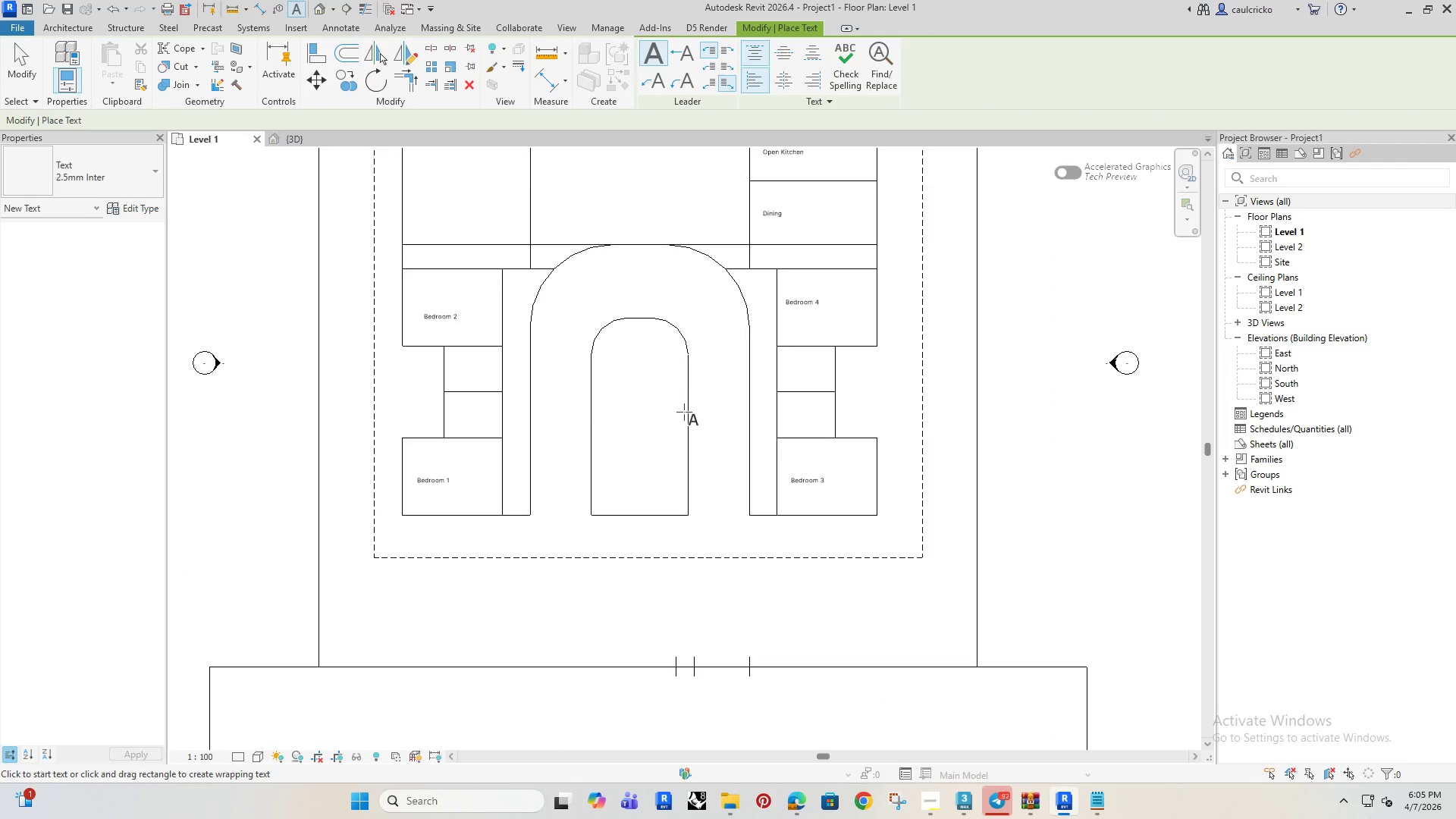 
key(Escape)
 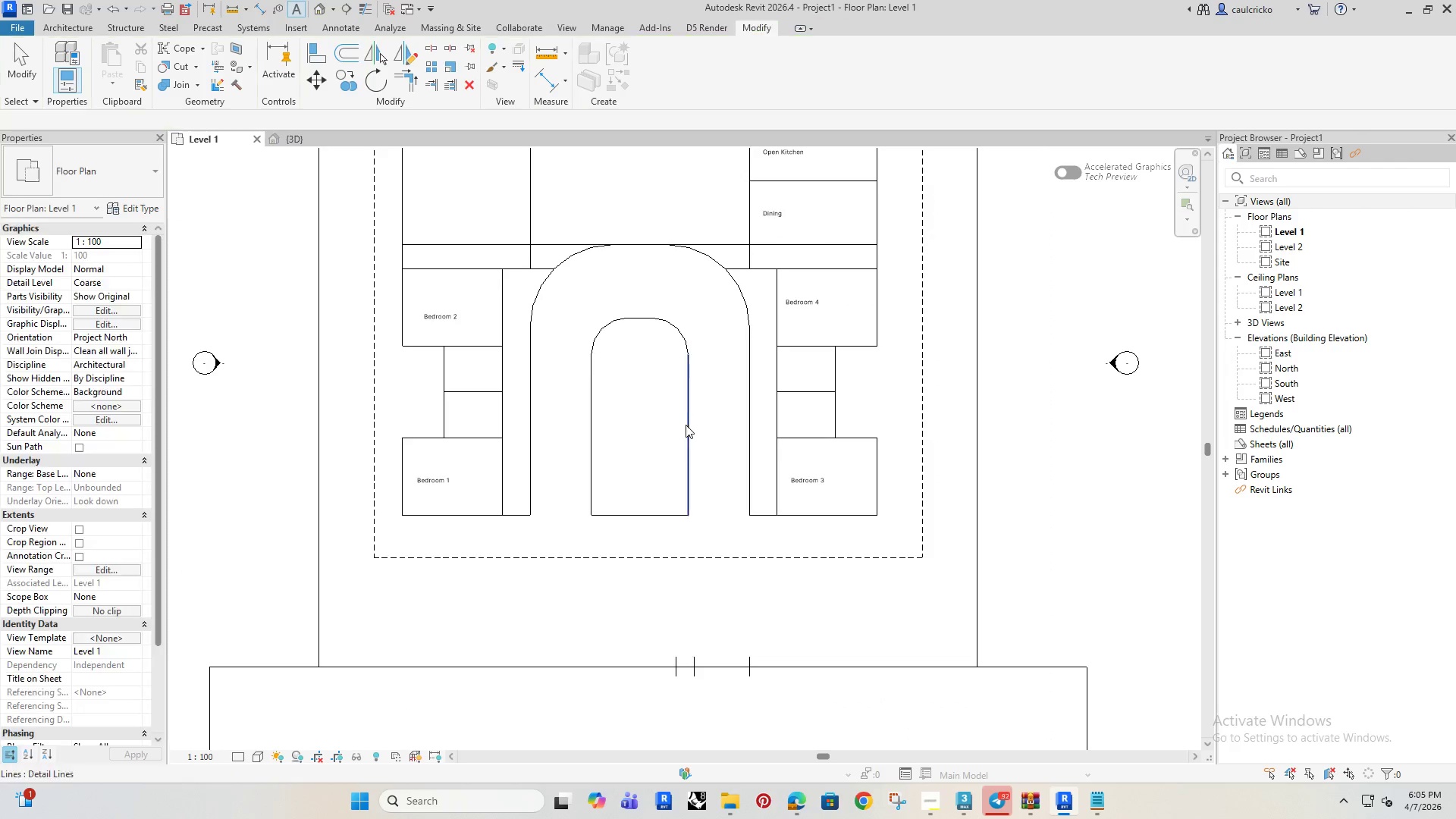 
key(Escape)
 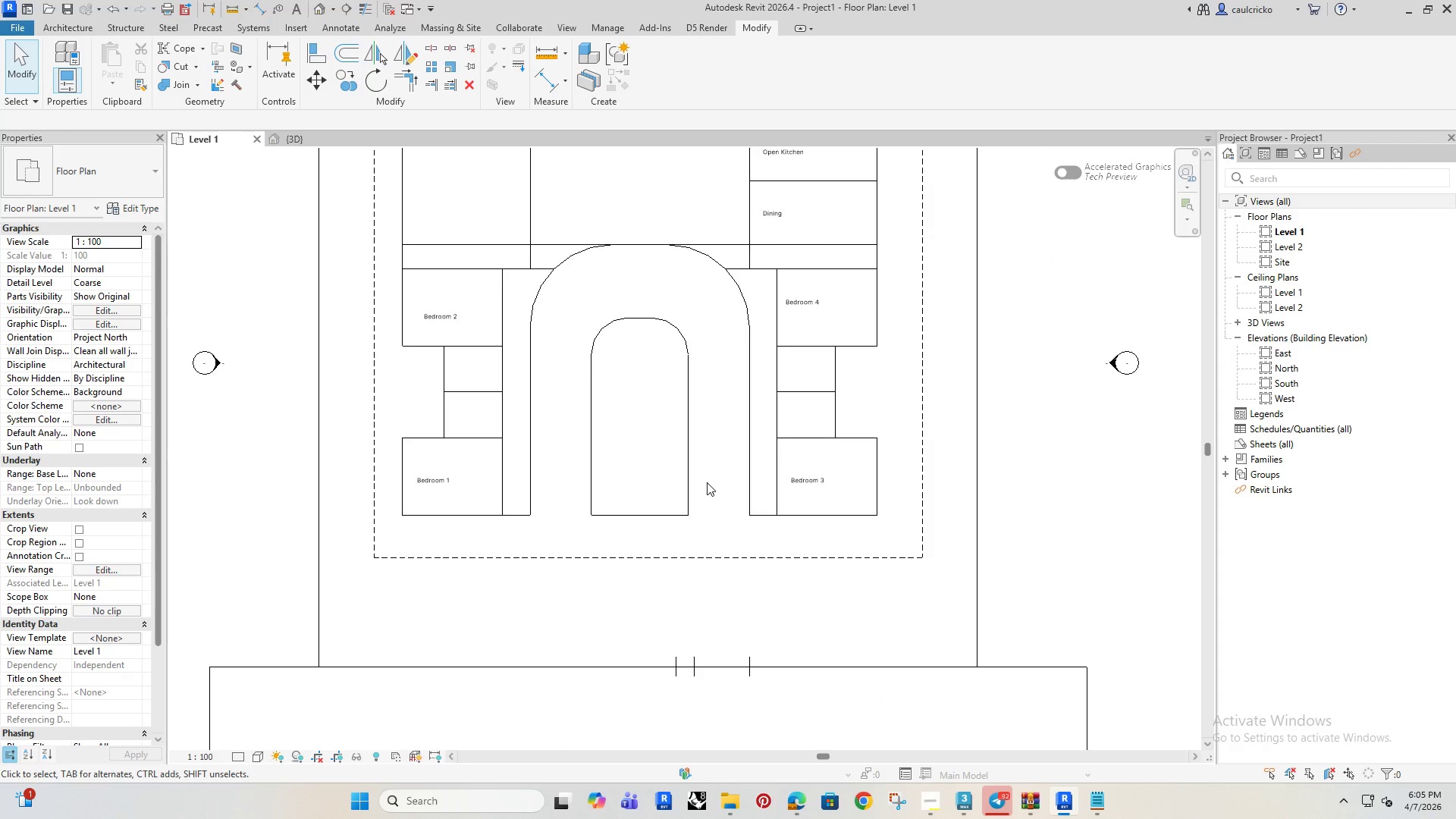 
wait(5.53)
 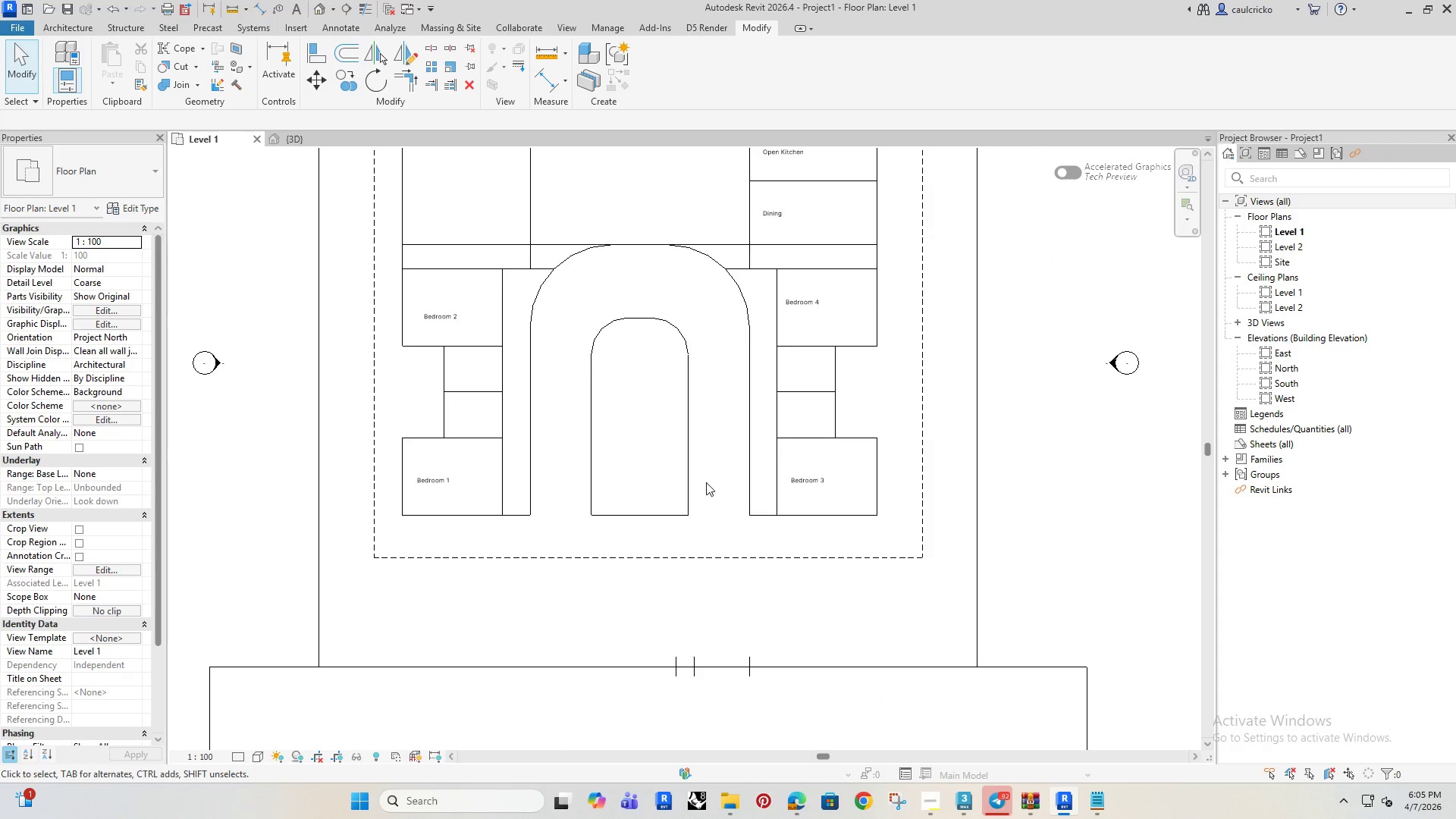 
double_click([807, 476])
 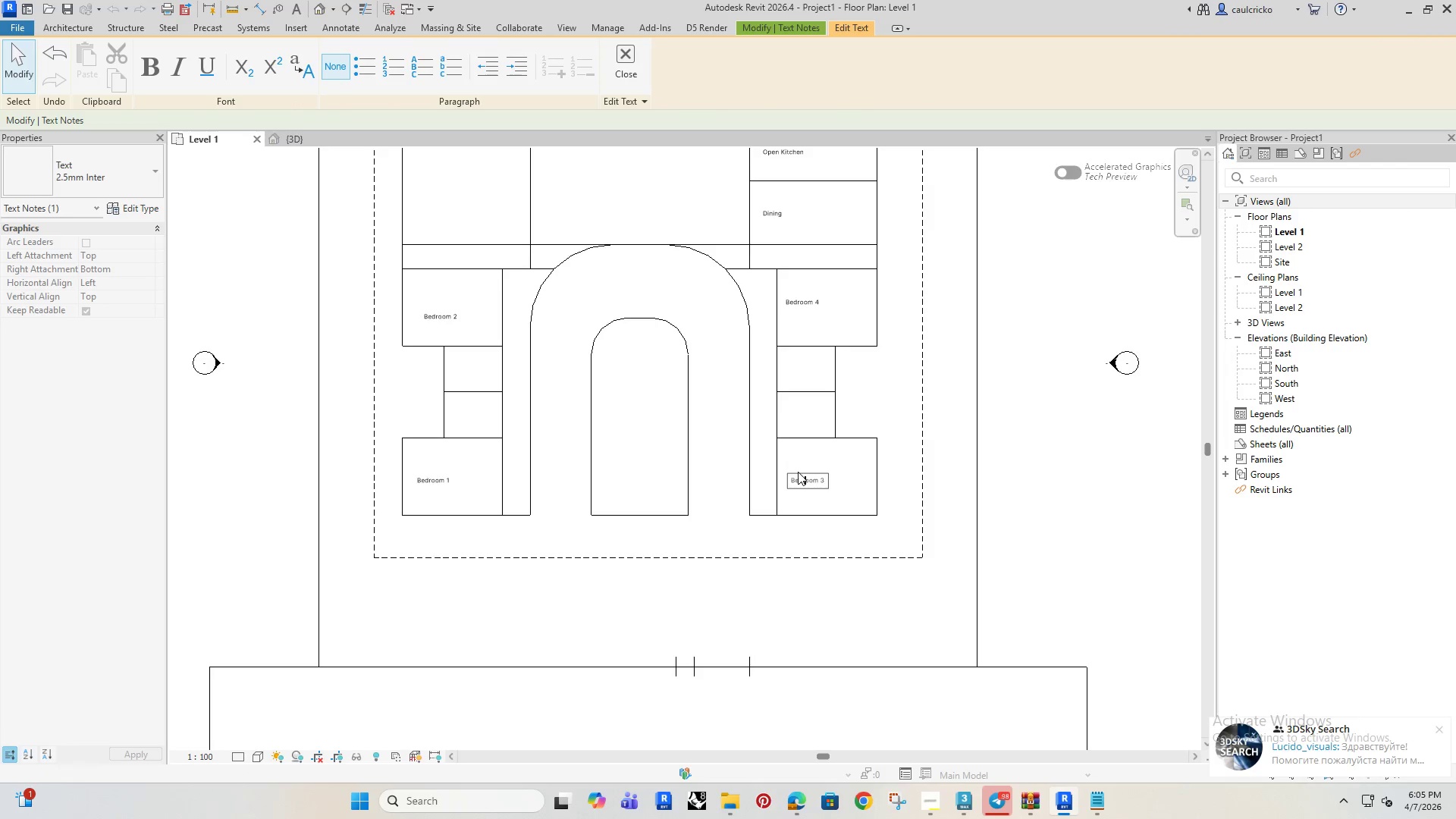 
key(Control+ControlLeft)
 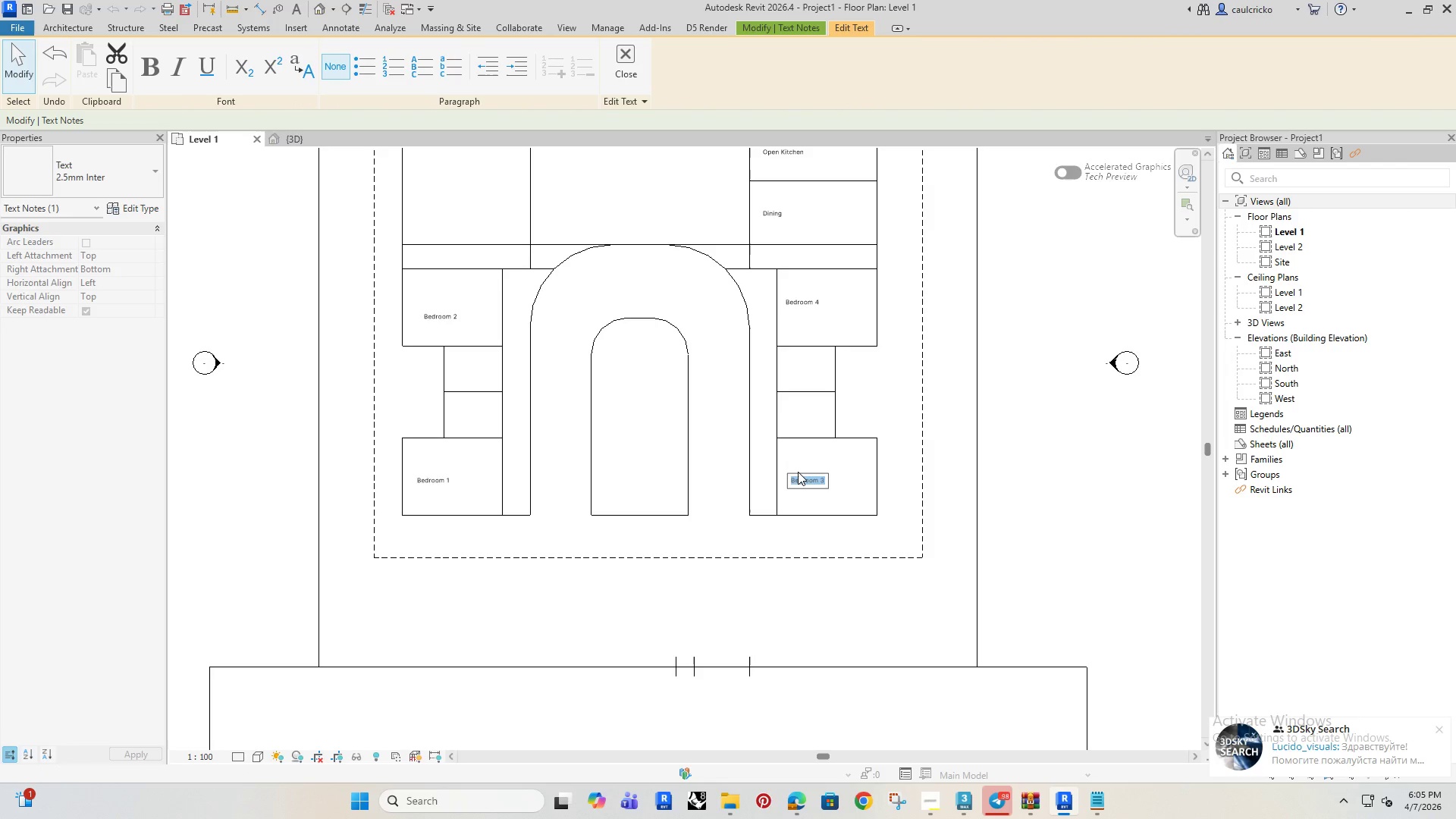 
key(Control+A)
 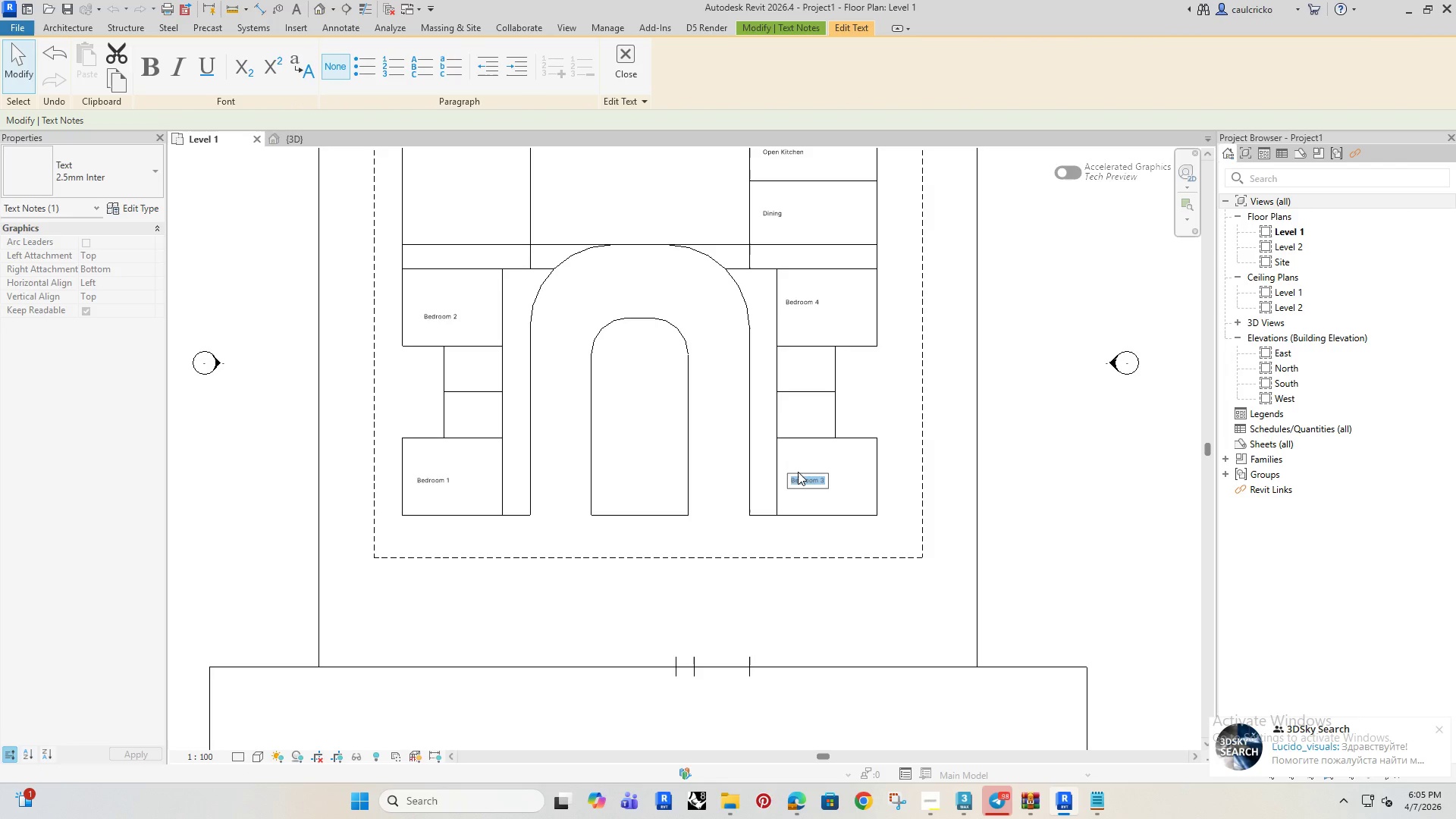 
type(Primary Bedroom)
 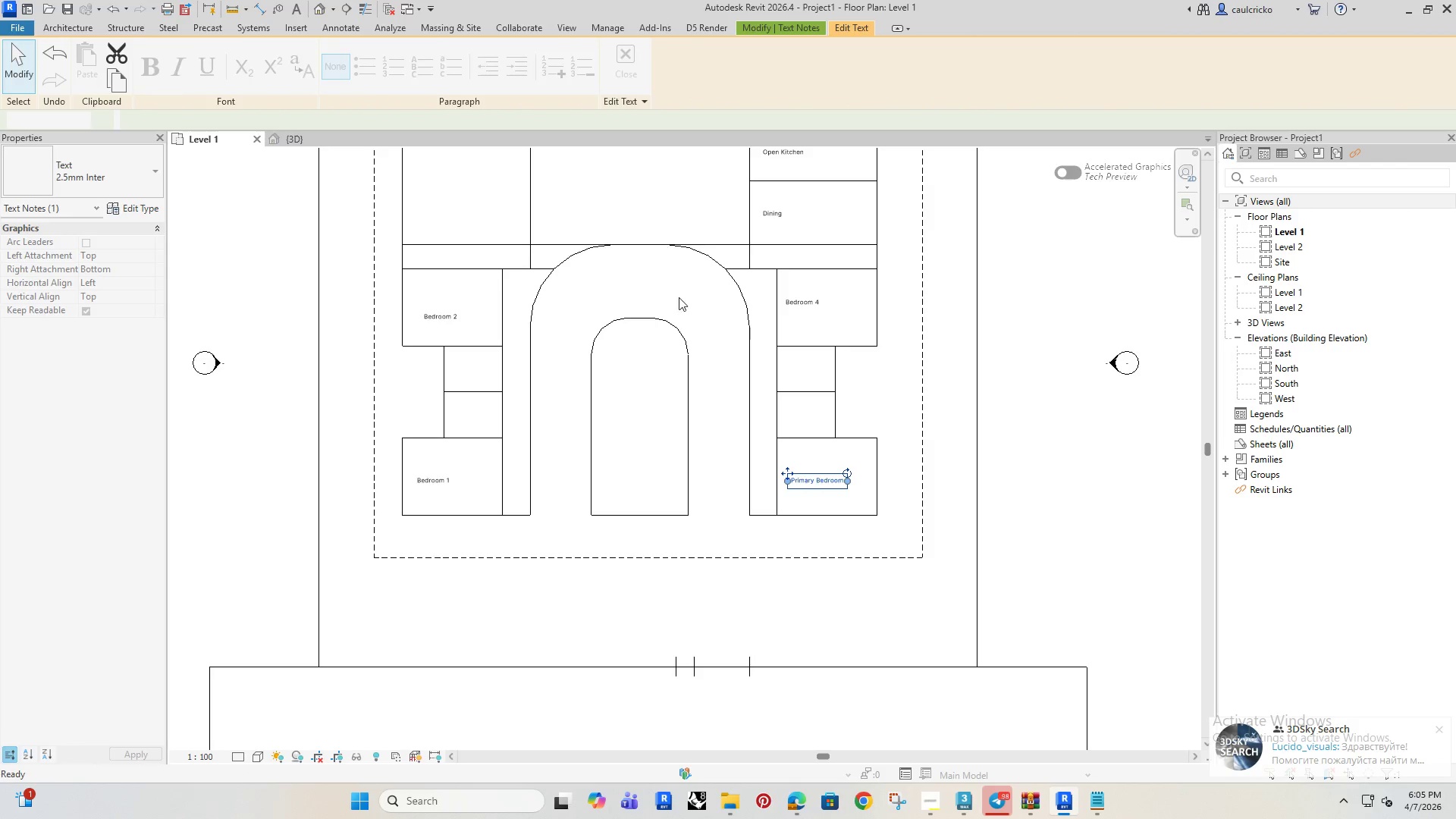 
key(Escape)
 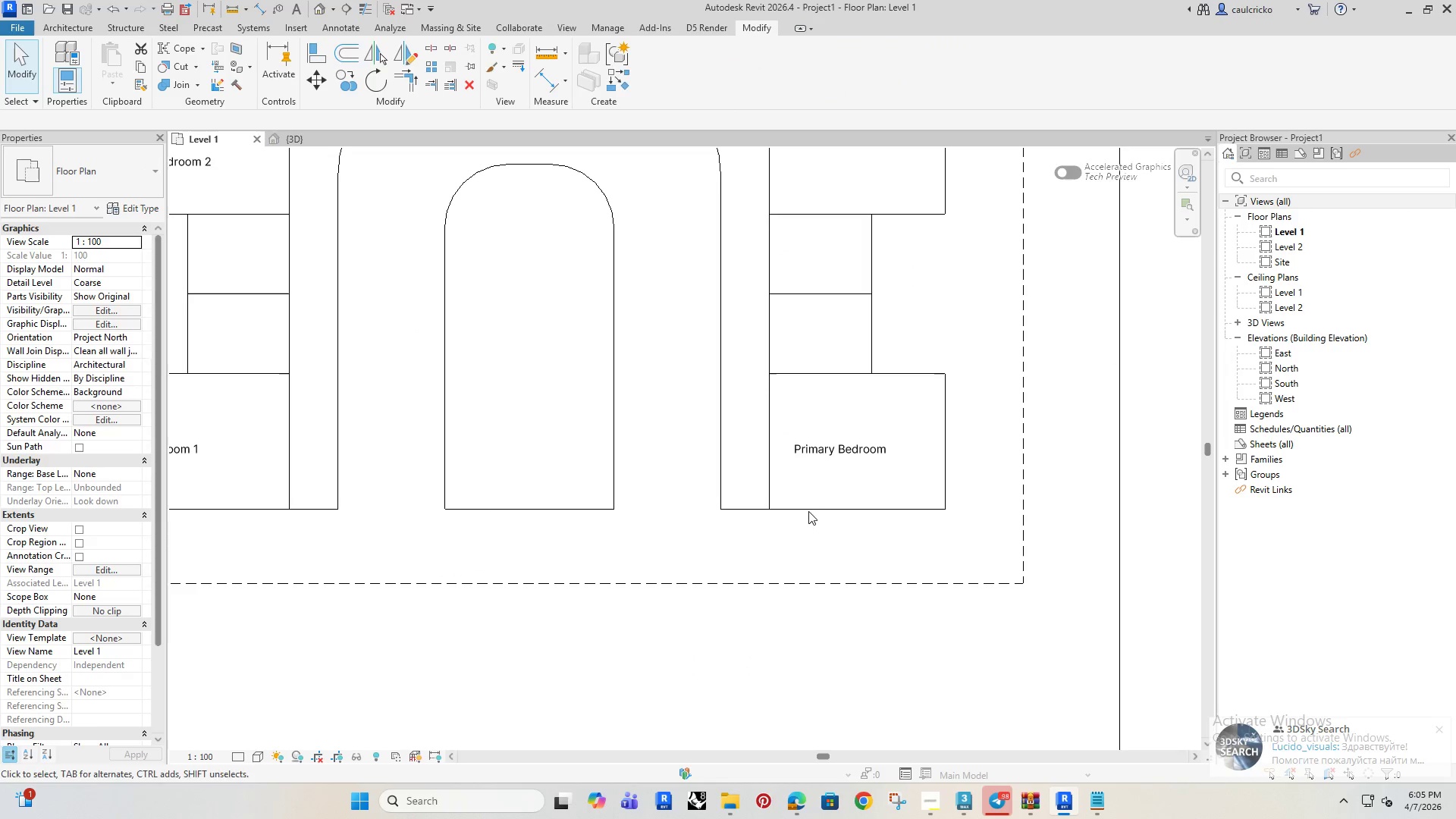 
key(Escape)
 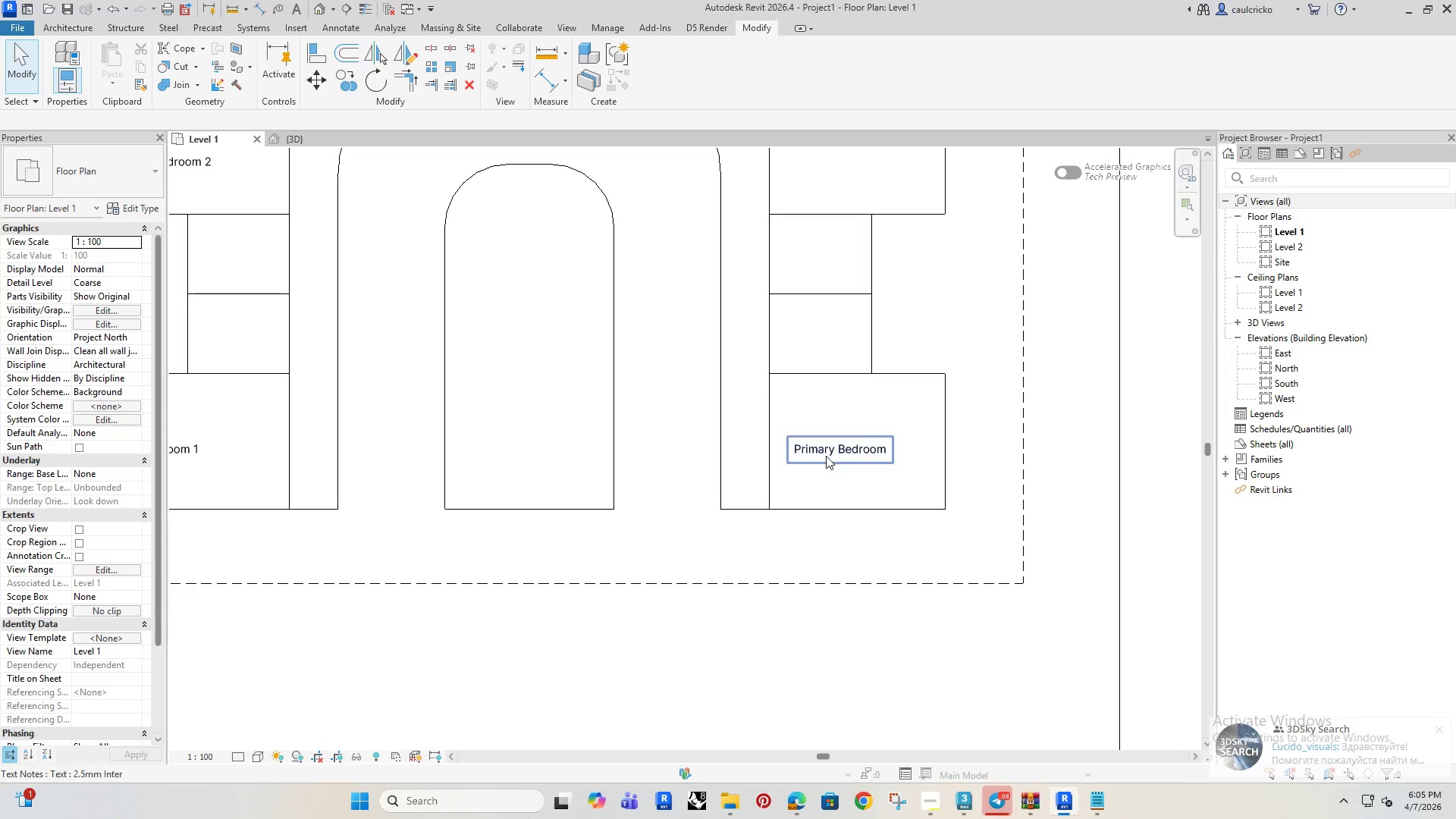 
scroll: coordinate [787, 522], scroll_direction: up, amount: 4.0
 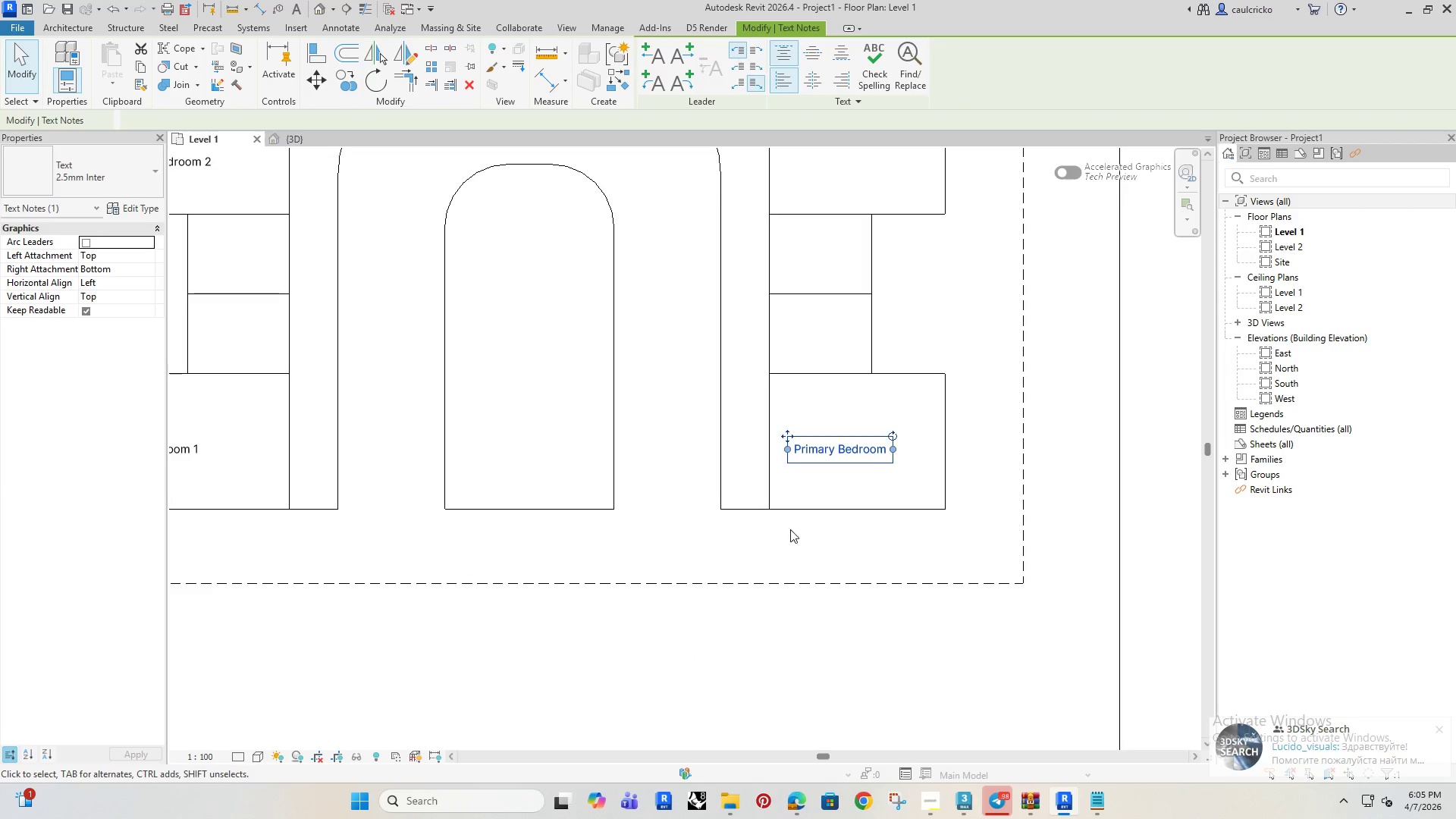 
left_click([826, 452])
 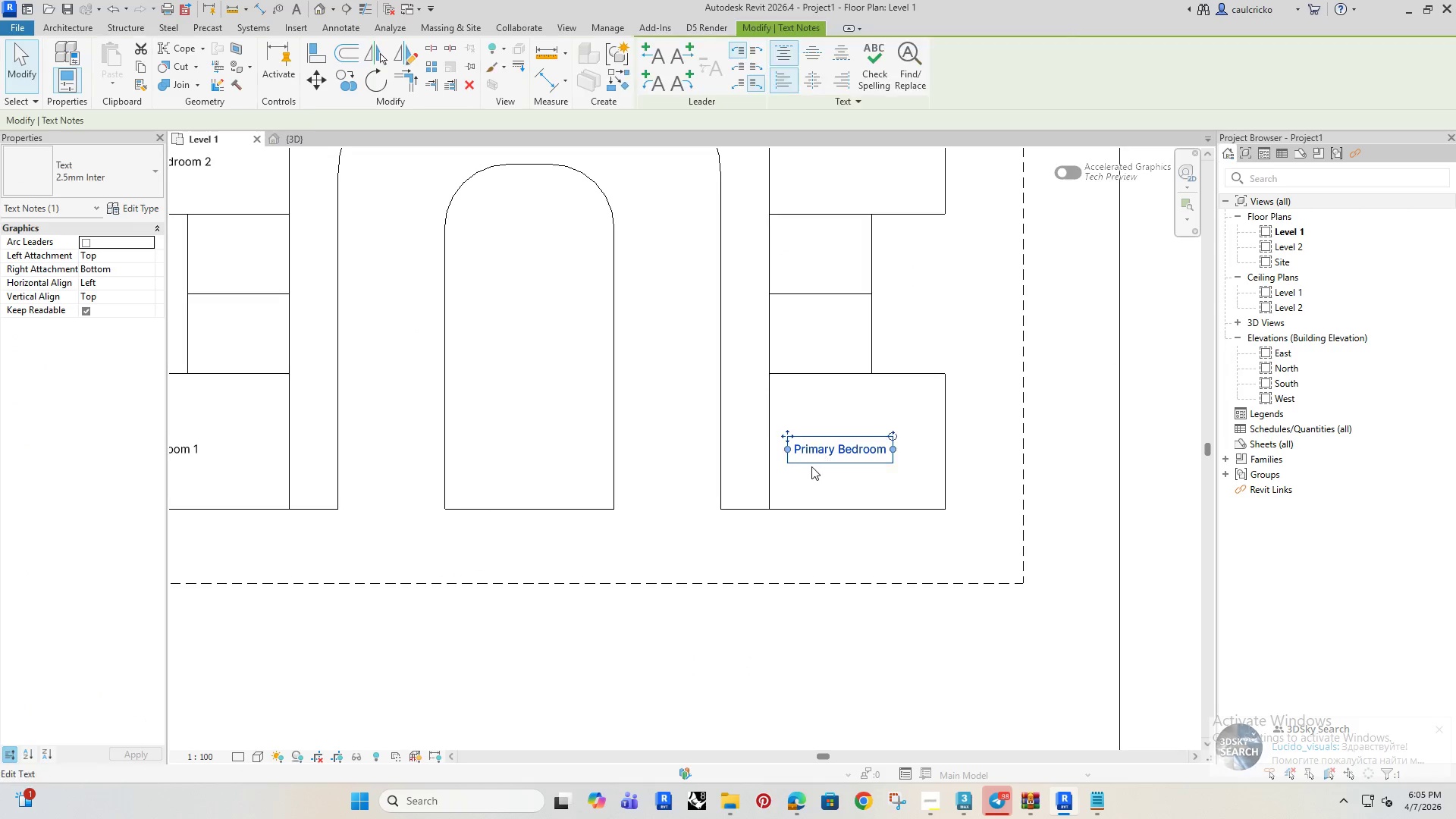 
key(ArrowRight)
 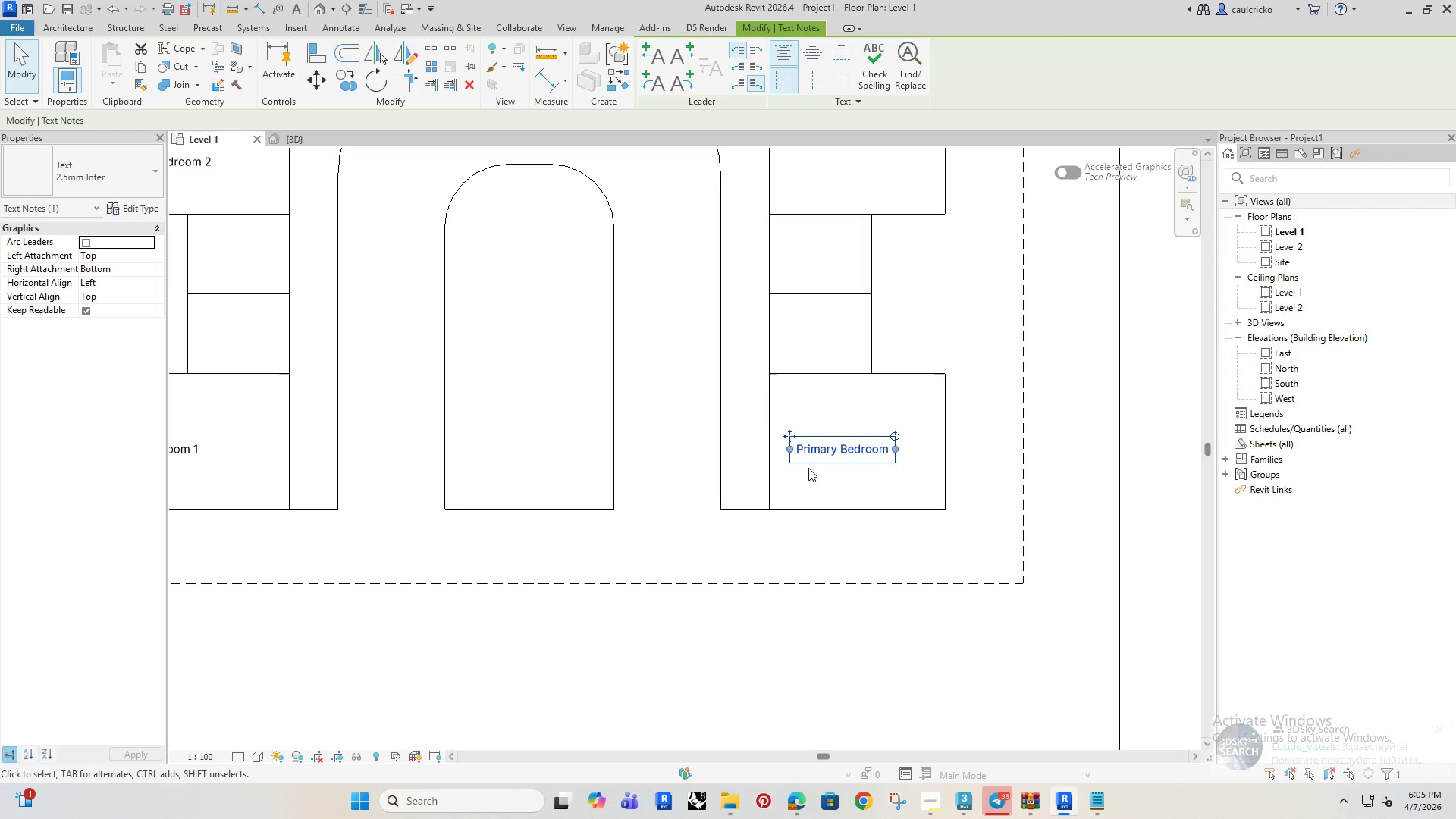 
key(ArrowRight)
 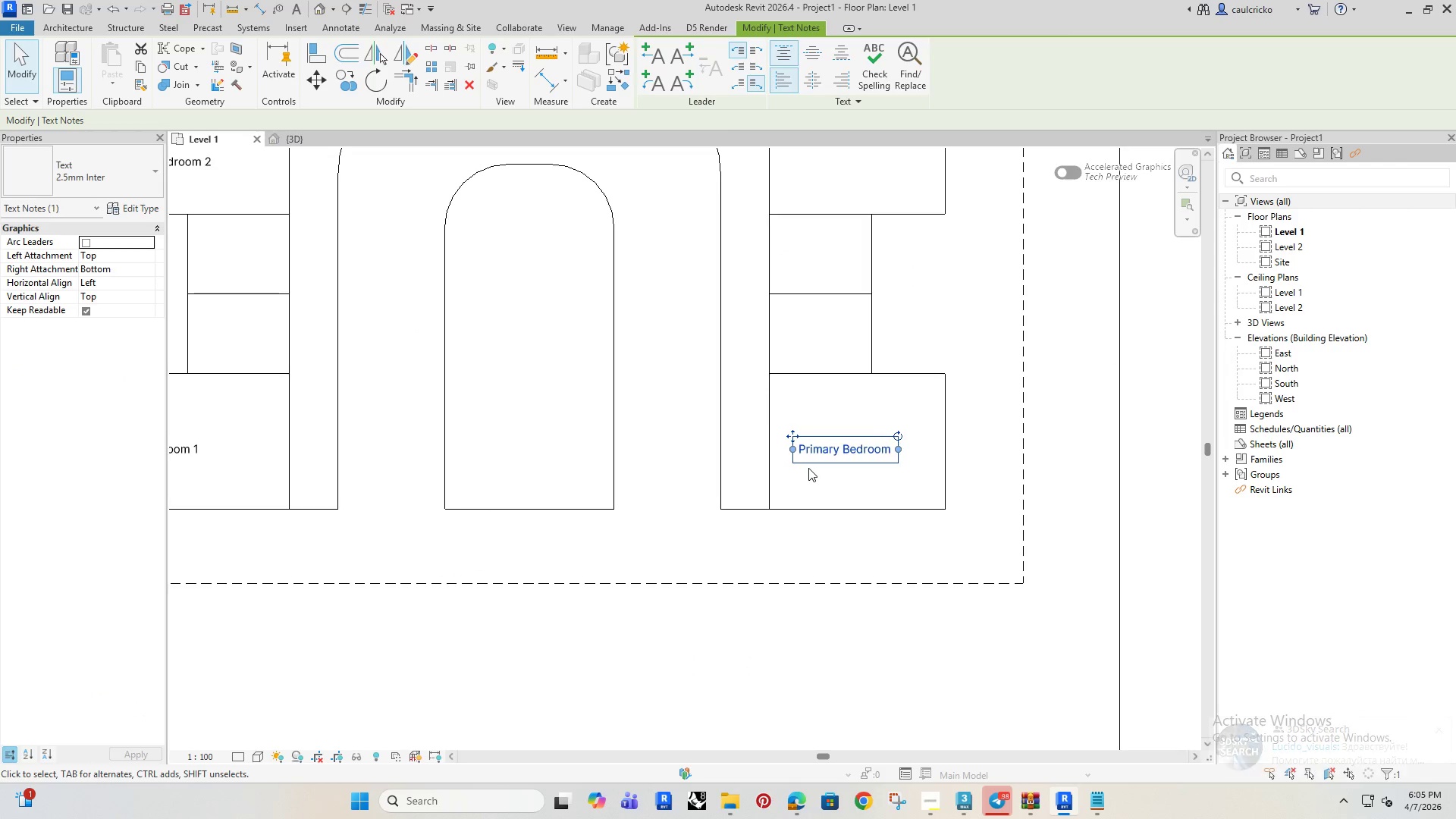 
key(ArrowRight)
 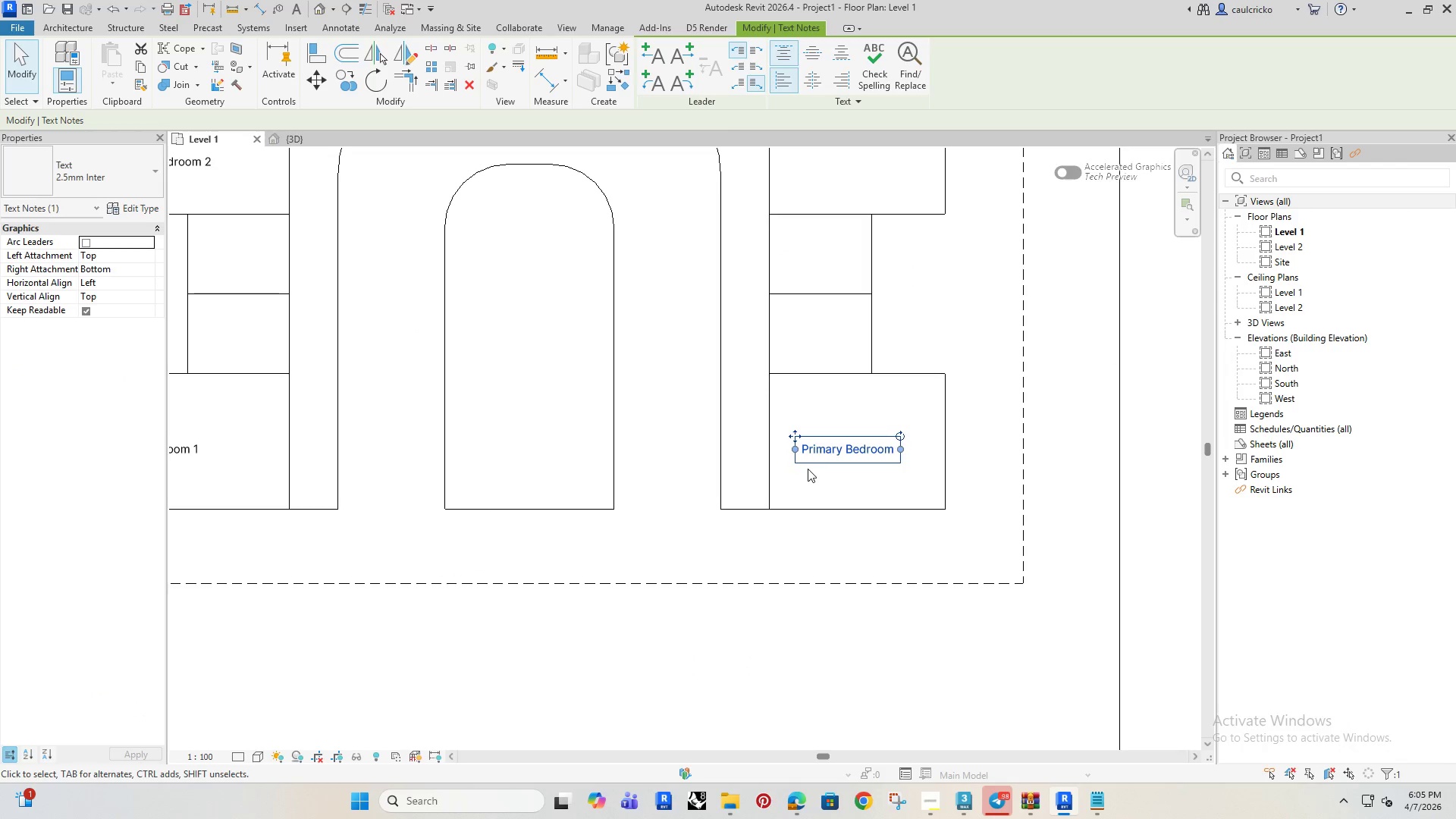 
key(ArrowRight)
 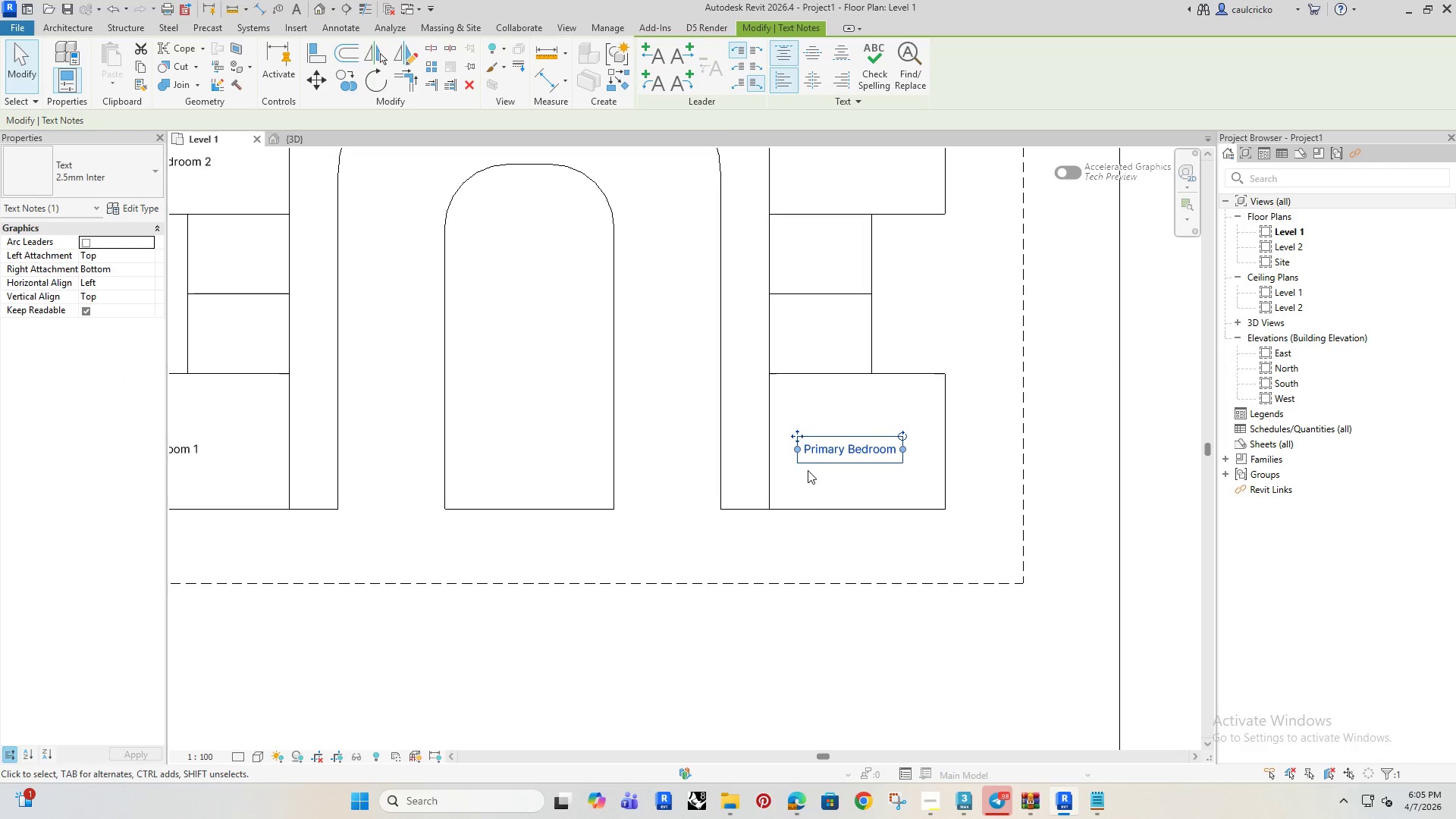 
key(ArrowUp)
 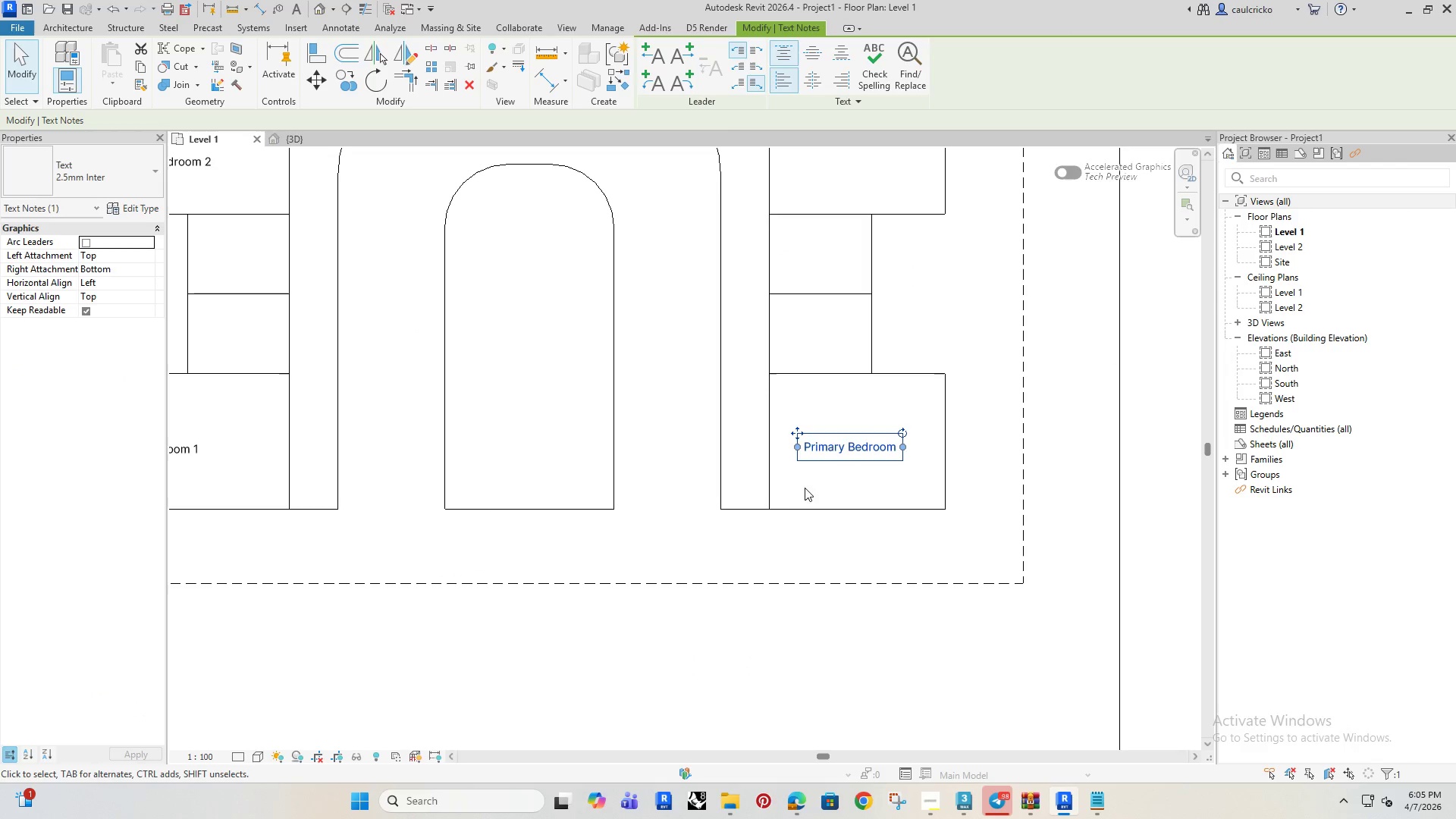 
key(ArrowUp)
 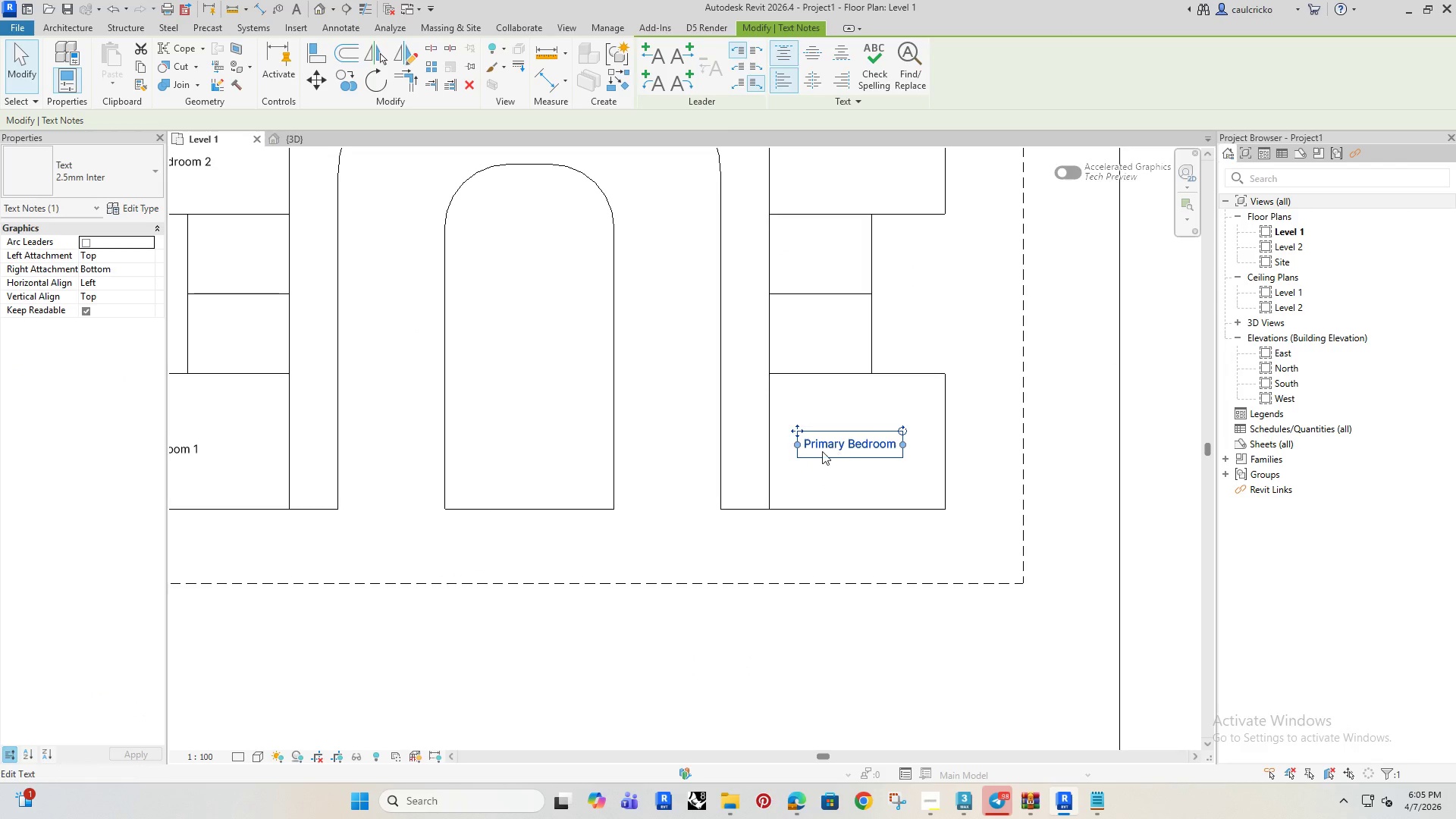 
scroll: coordinate [742, 530], scroll_direction: down, amount: 4.0
 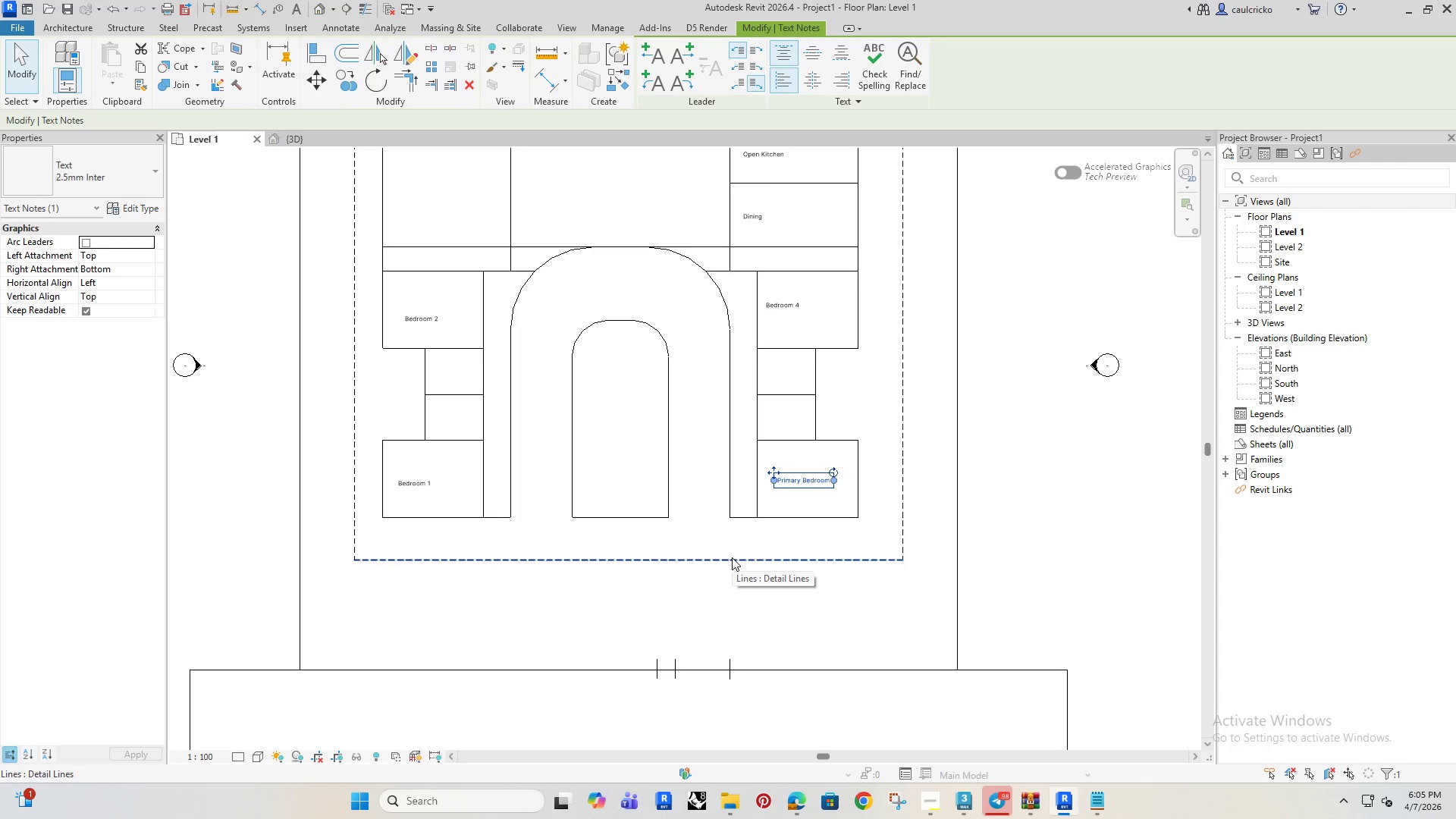 
wait(9.97)
 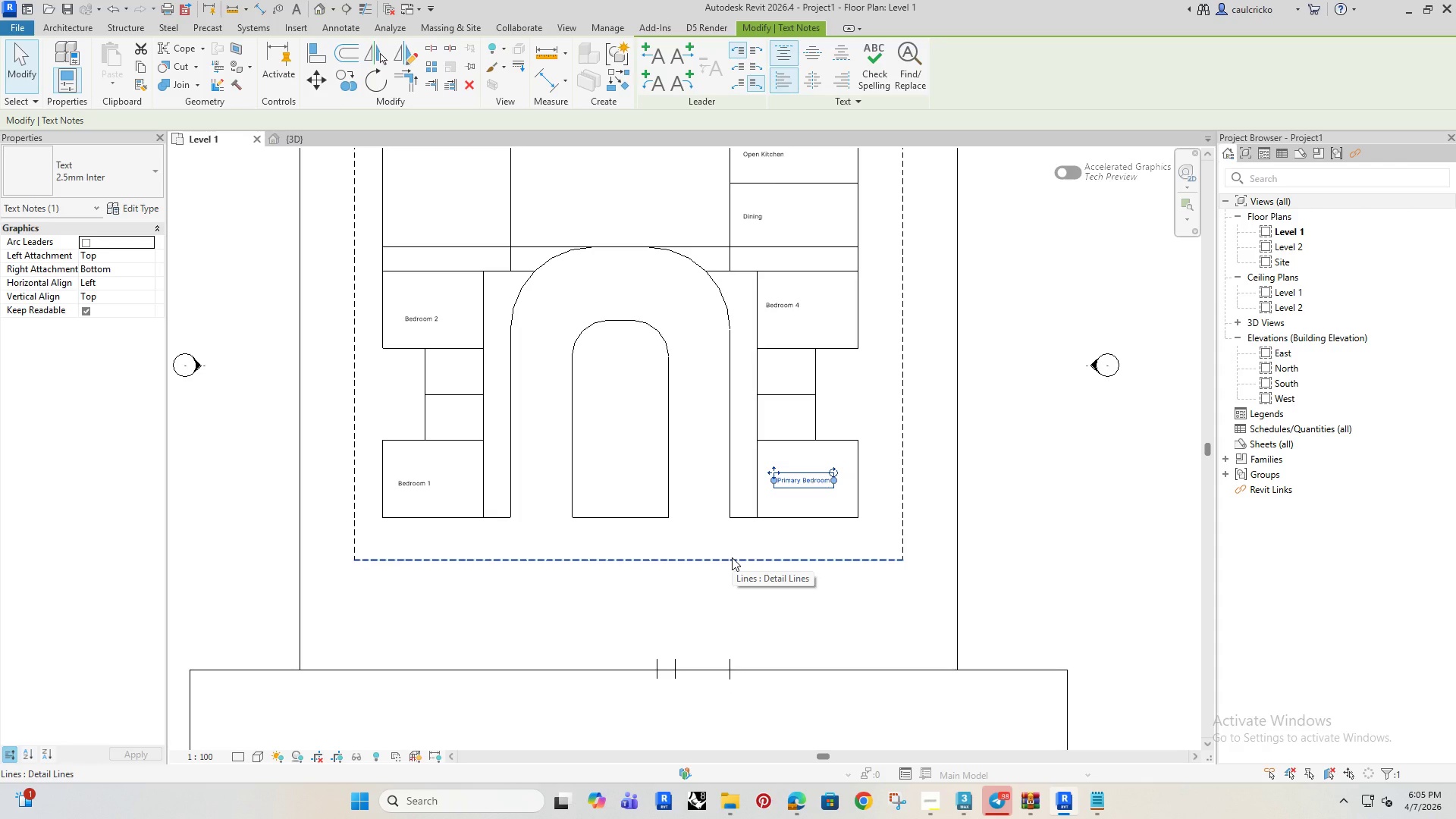 
scroll: coordinate [661, 498], scroll_direction: down, amount: 4.0
 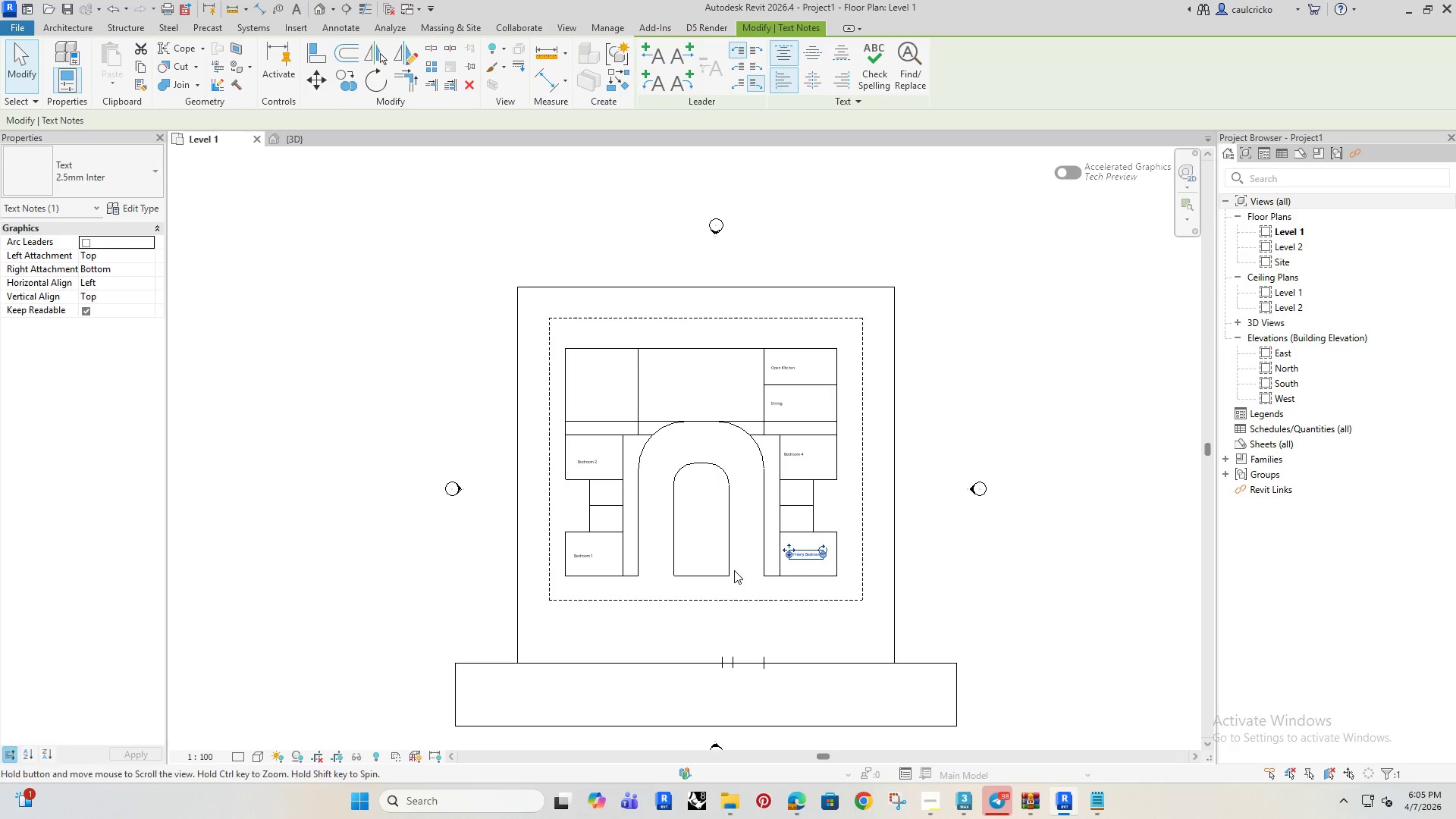 
left_click([727, 526])
 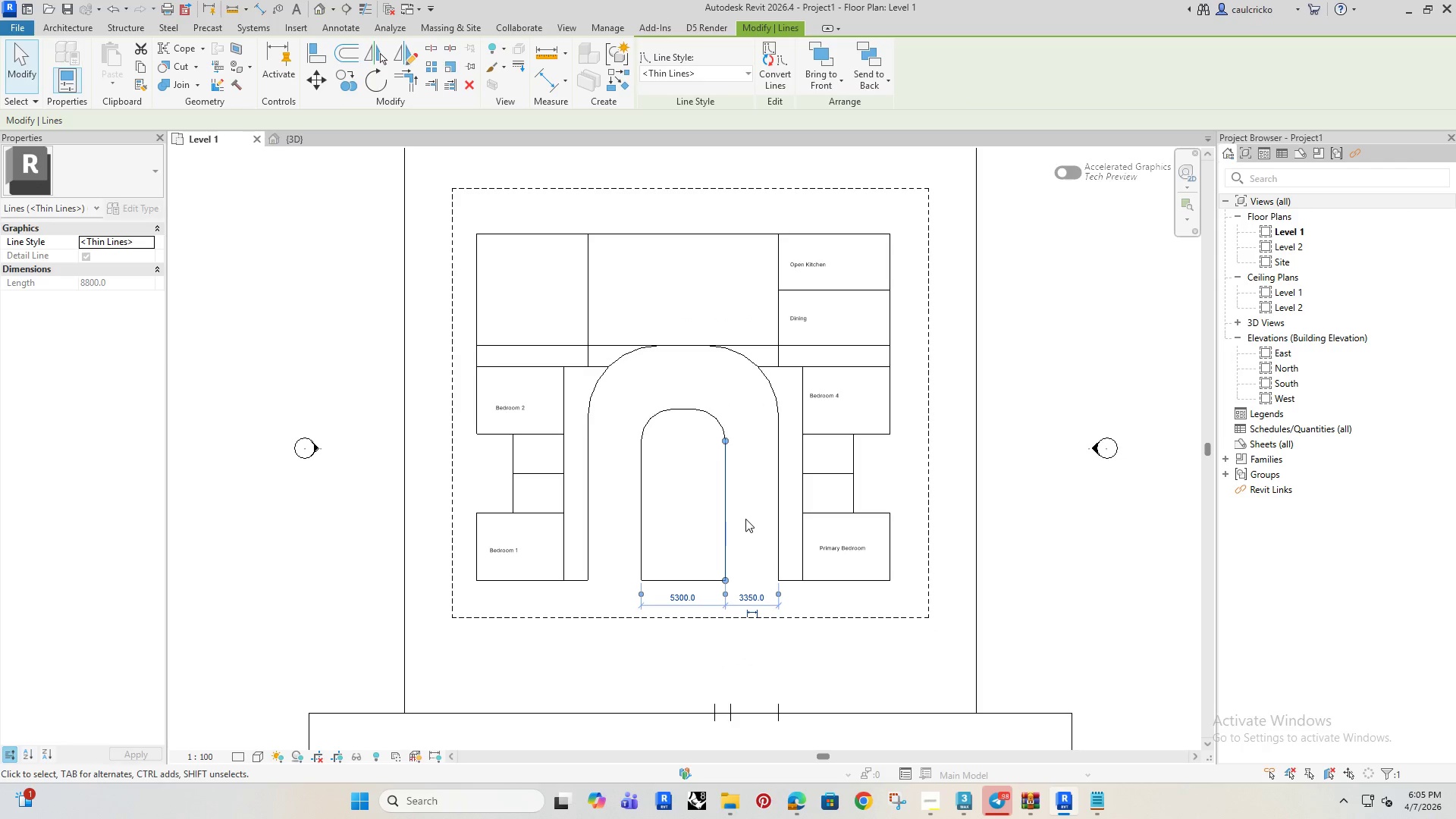 
scroll: coordinate [736, 567], scroll_direction: up, amount: 3.0
 